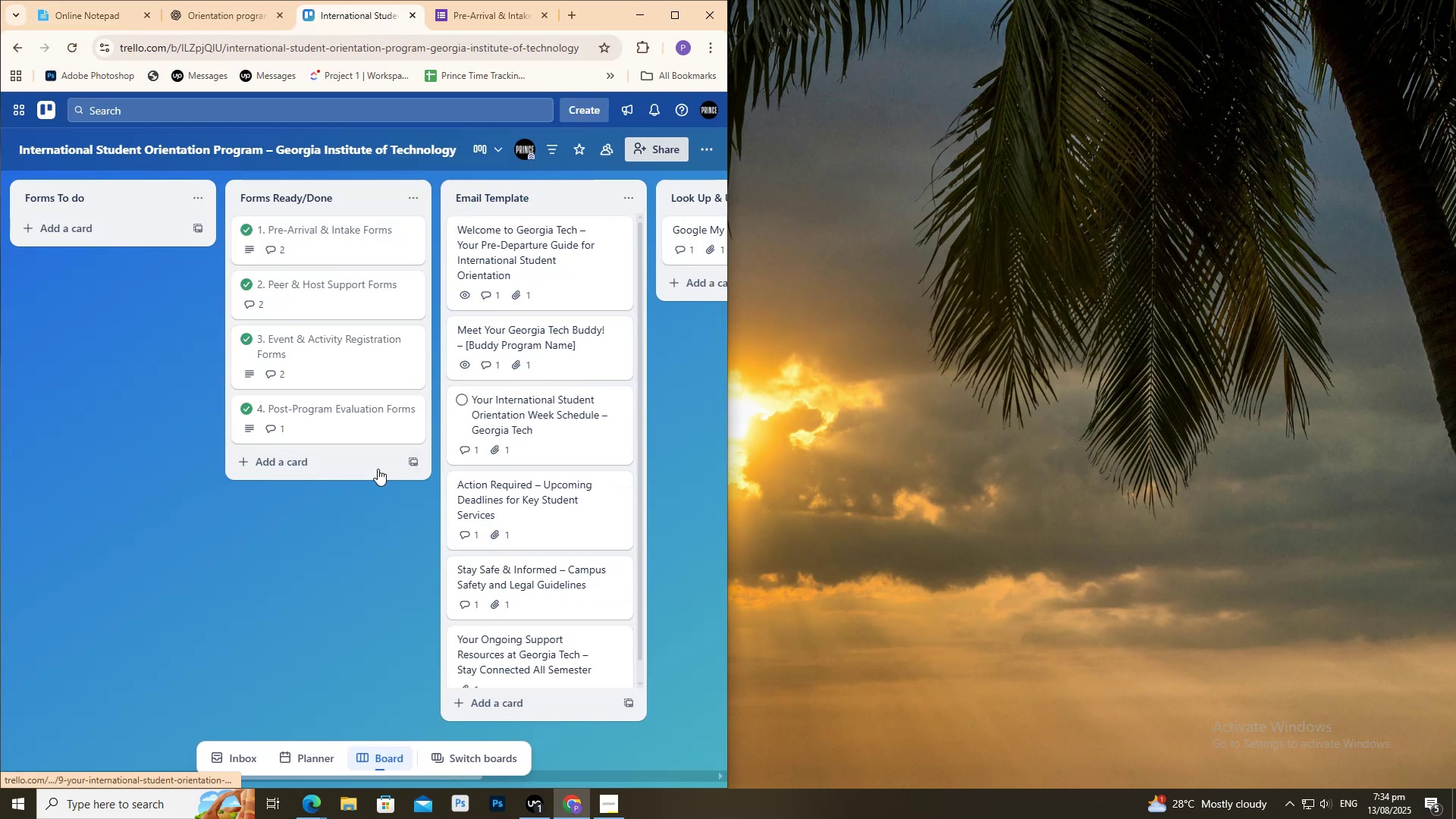 
wait(6.3)
 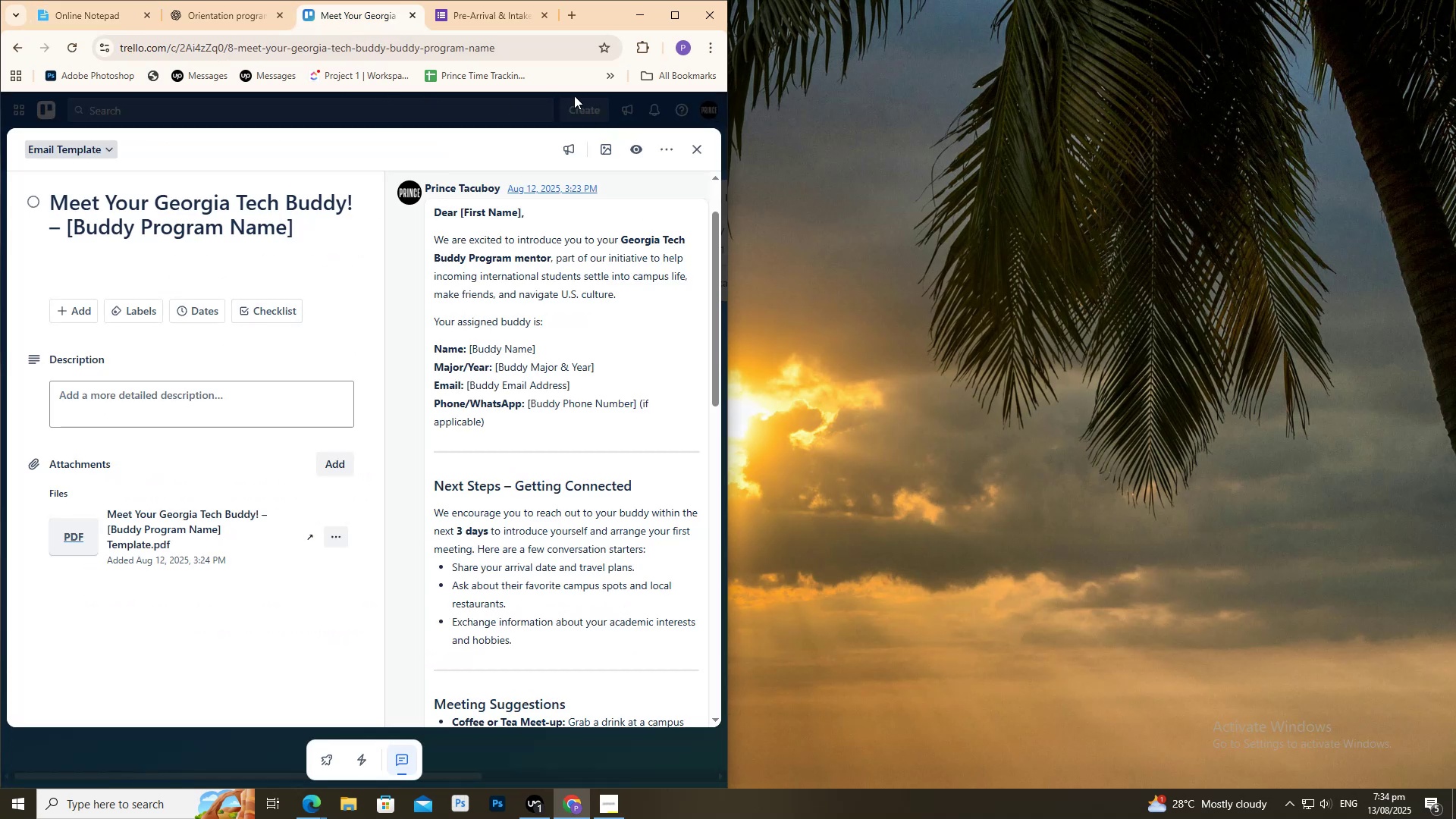 
left_click([208, 11])
 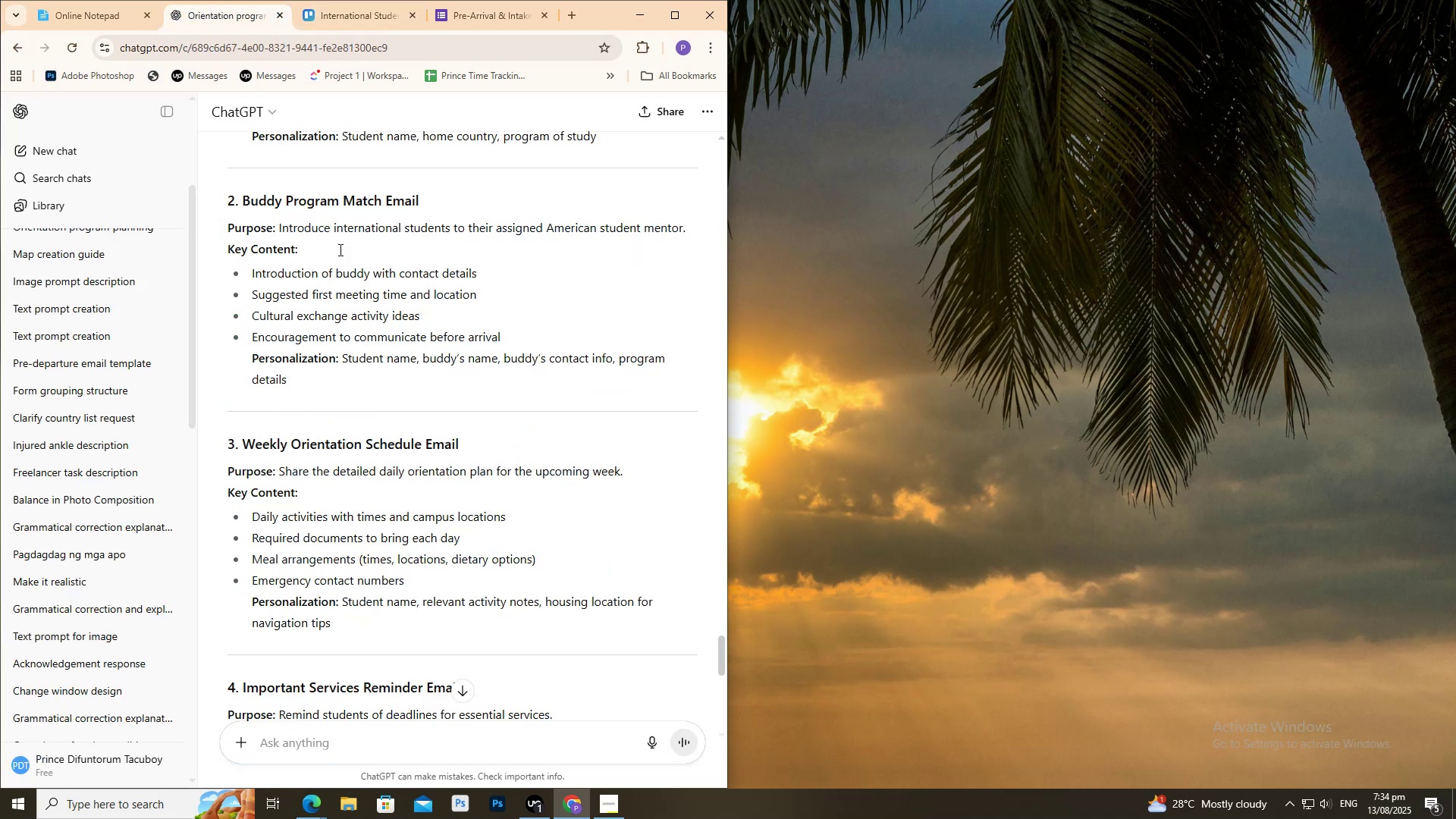 
left_click([360, 17])
 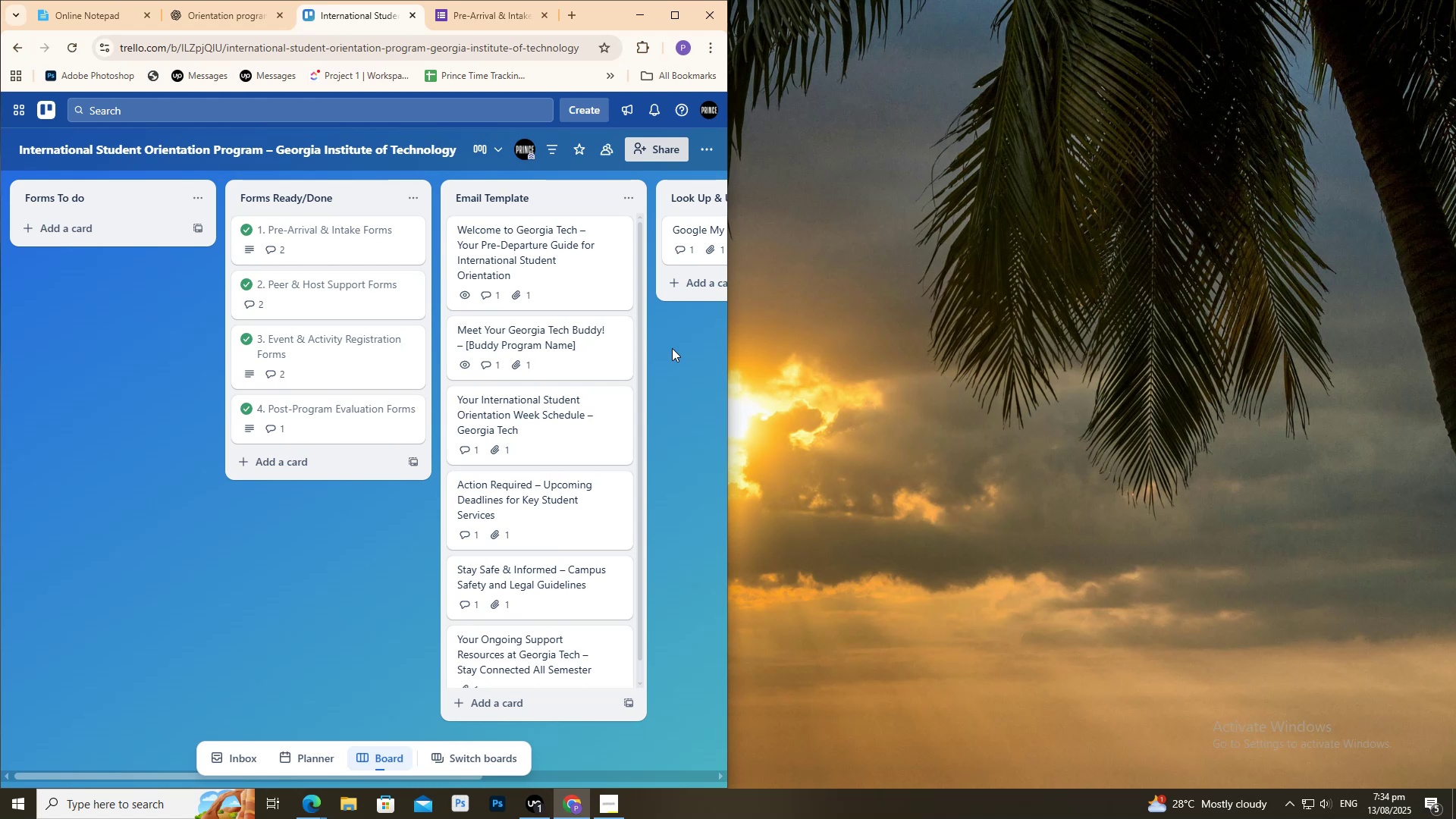 
wait(10.06)
 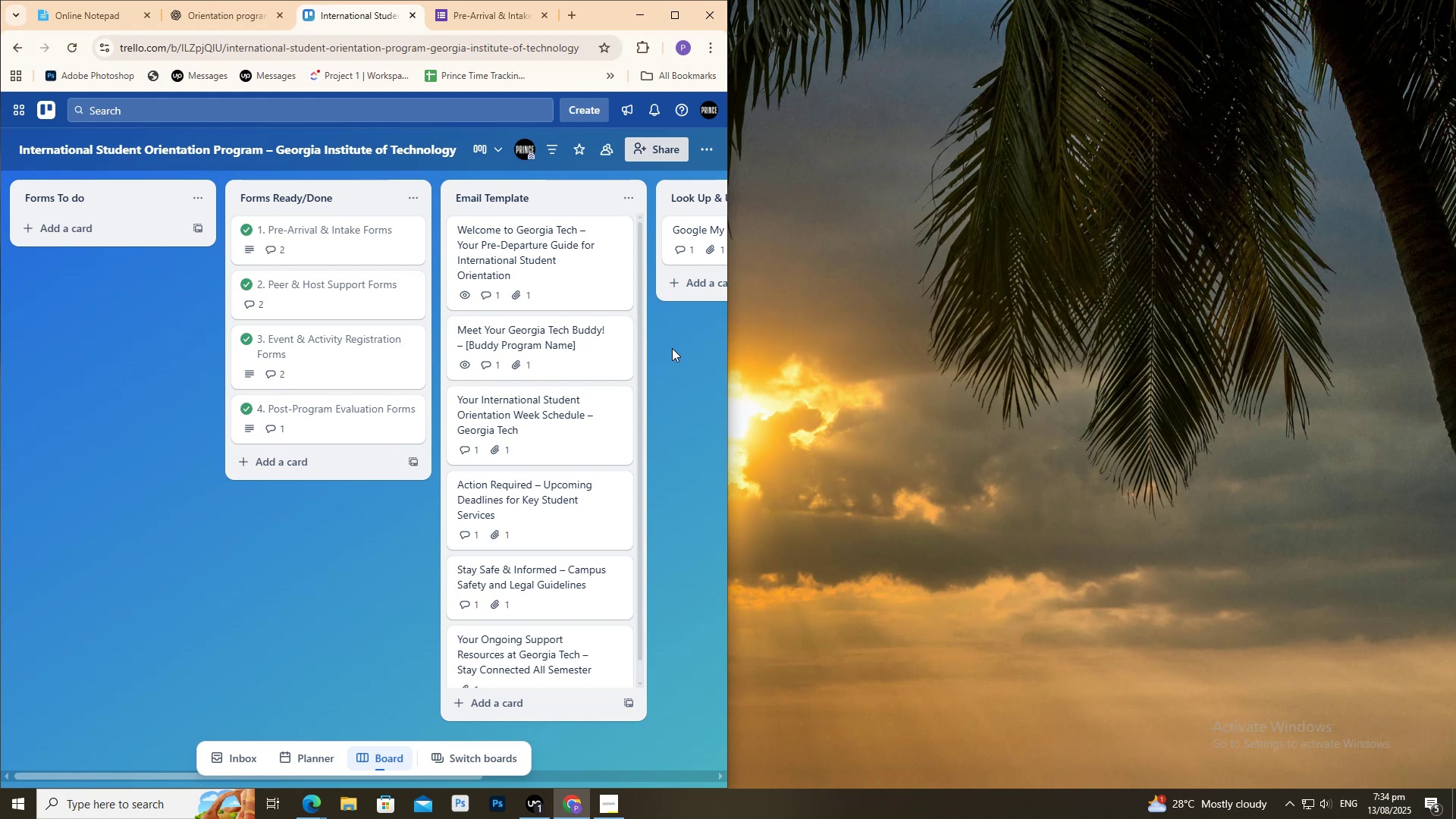 
left_click([557, 432])
 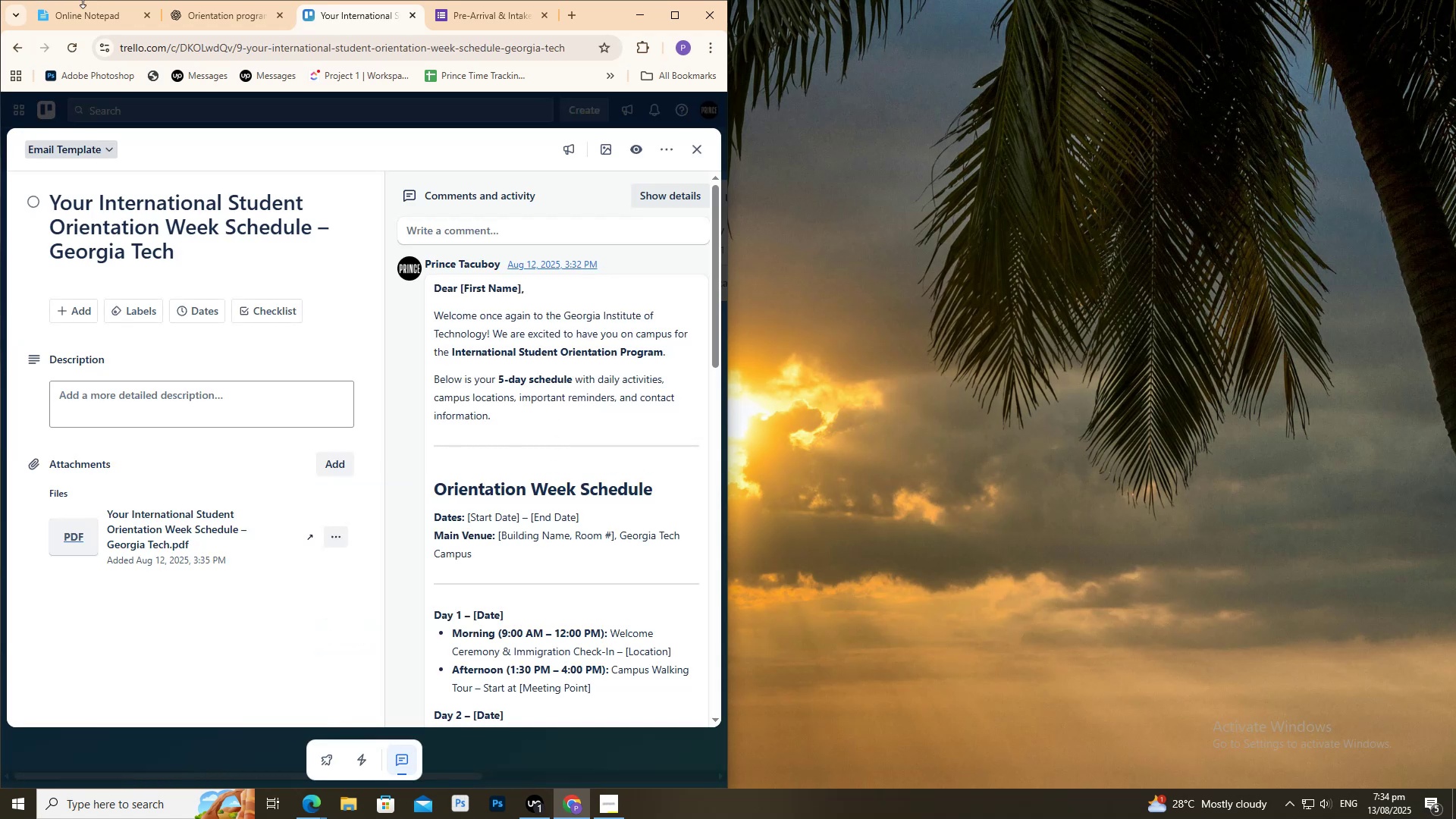 
wait(5.43)
 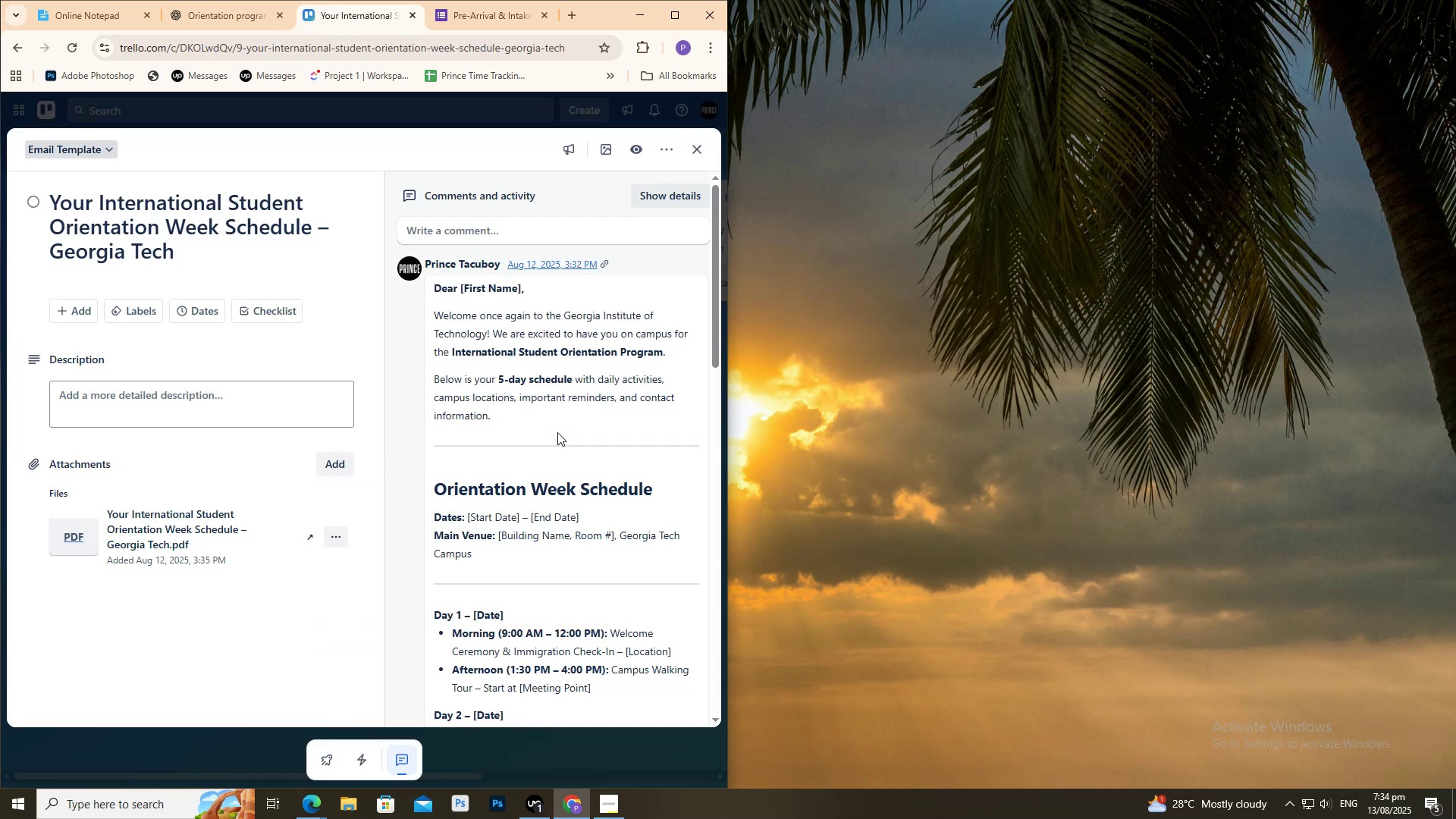 
left_click([228, 22])
 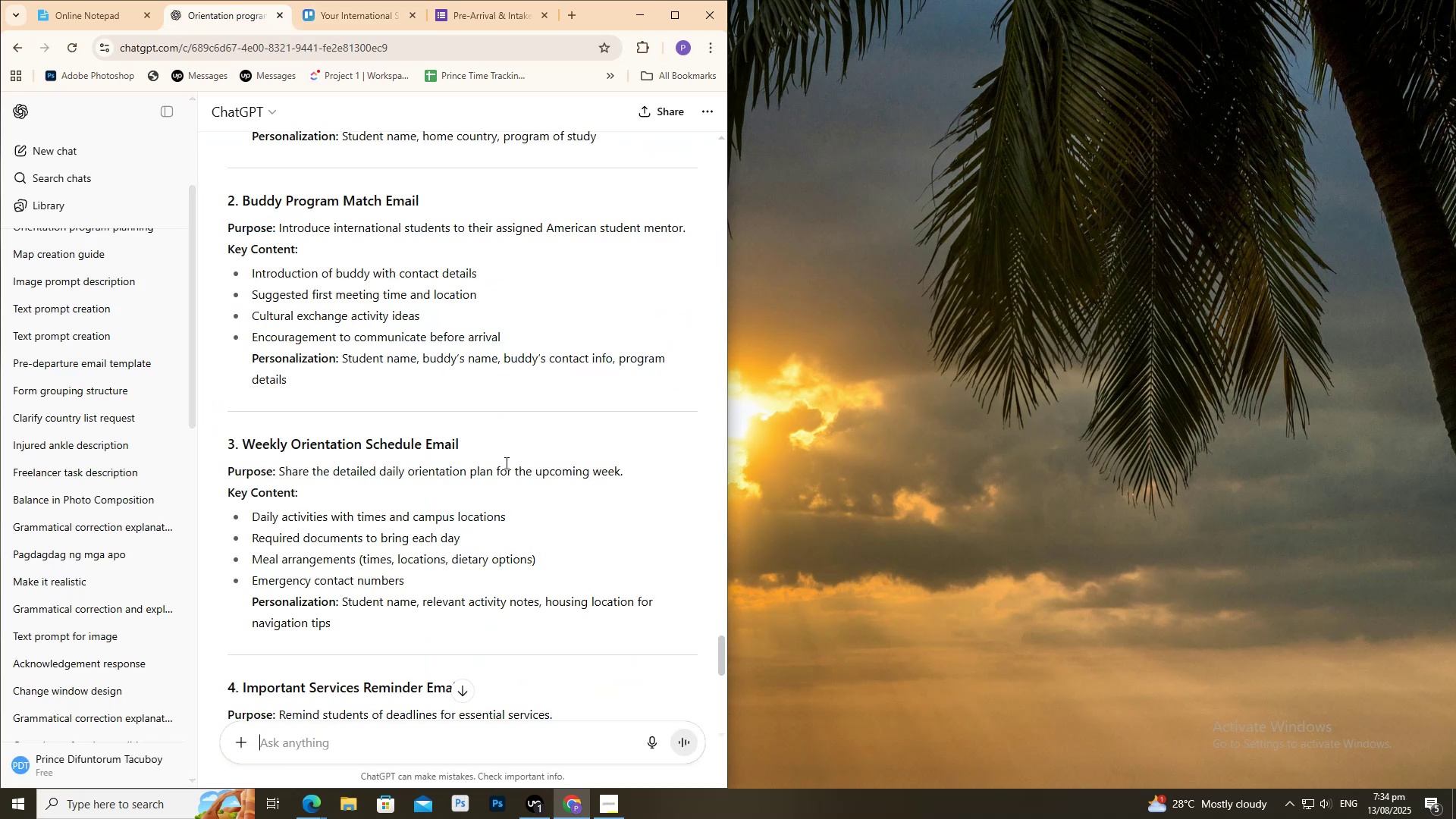 
scroll: coordinate [320, 487], scroll_direction: none, amount: 0.0
 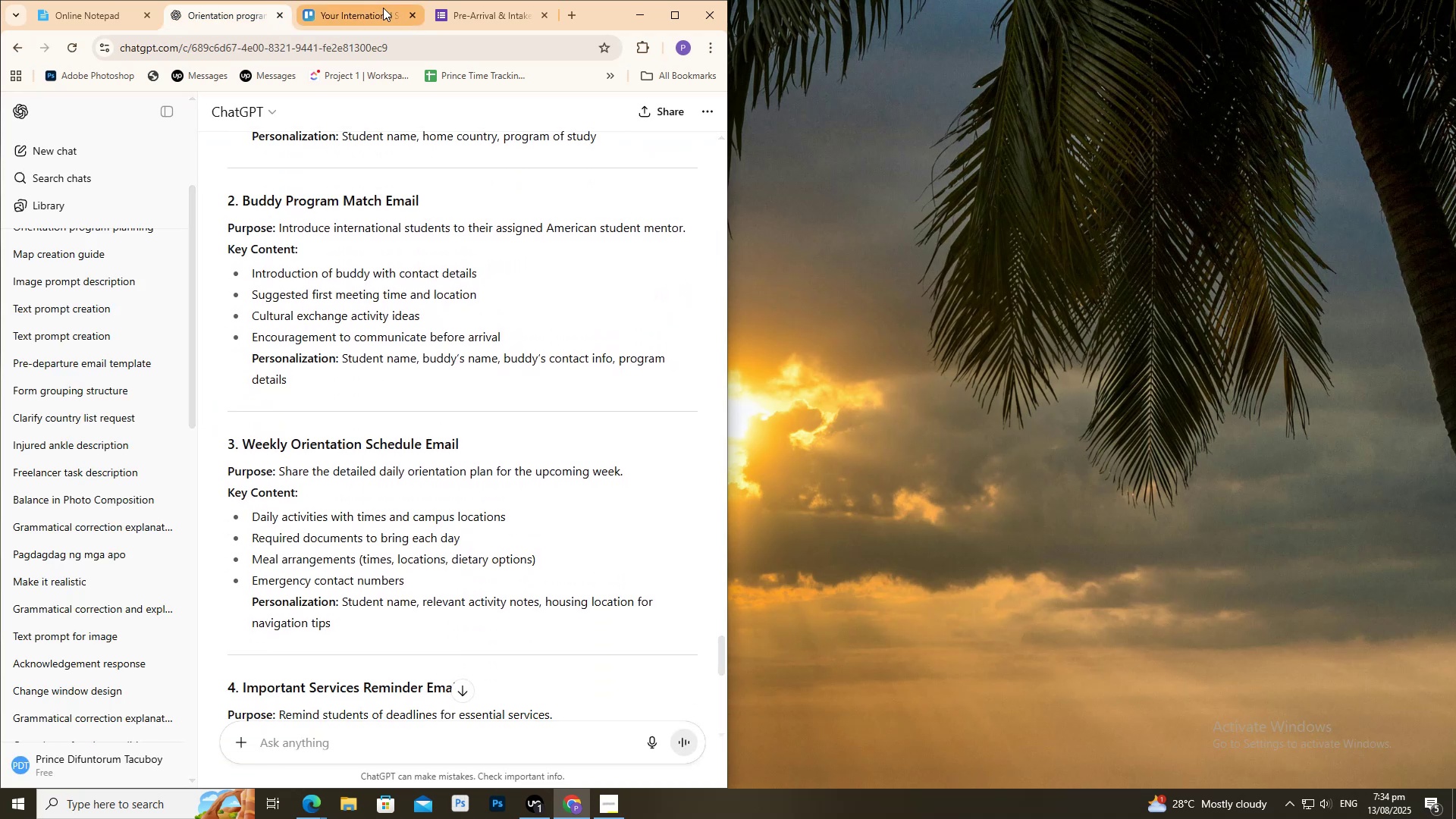 
left_click([343, 10])
 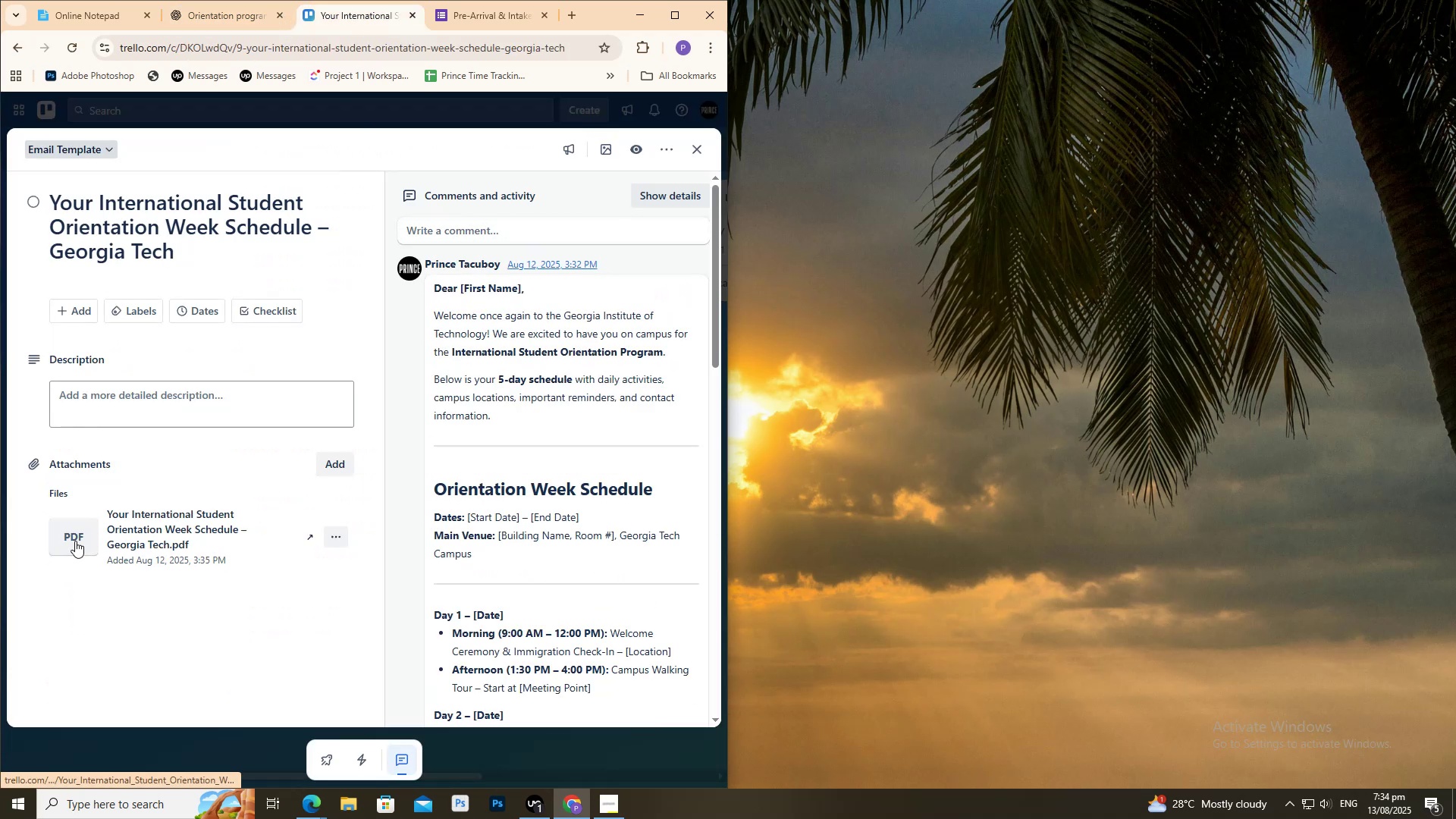 
left_click([70, 533])
 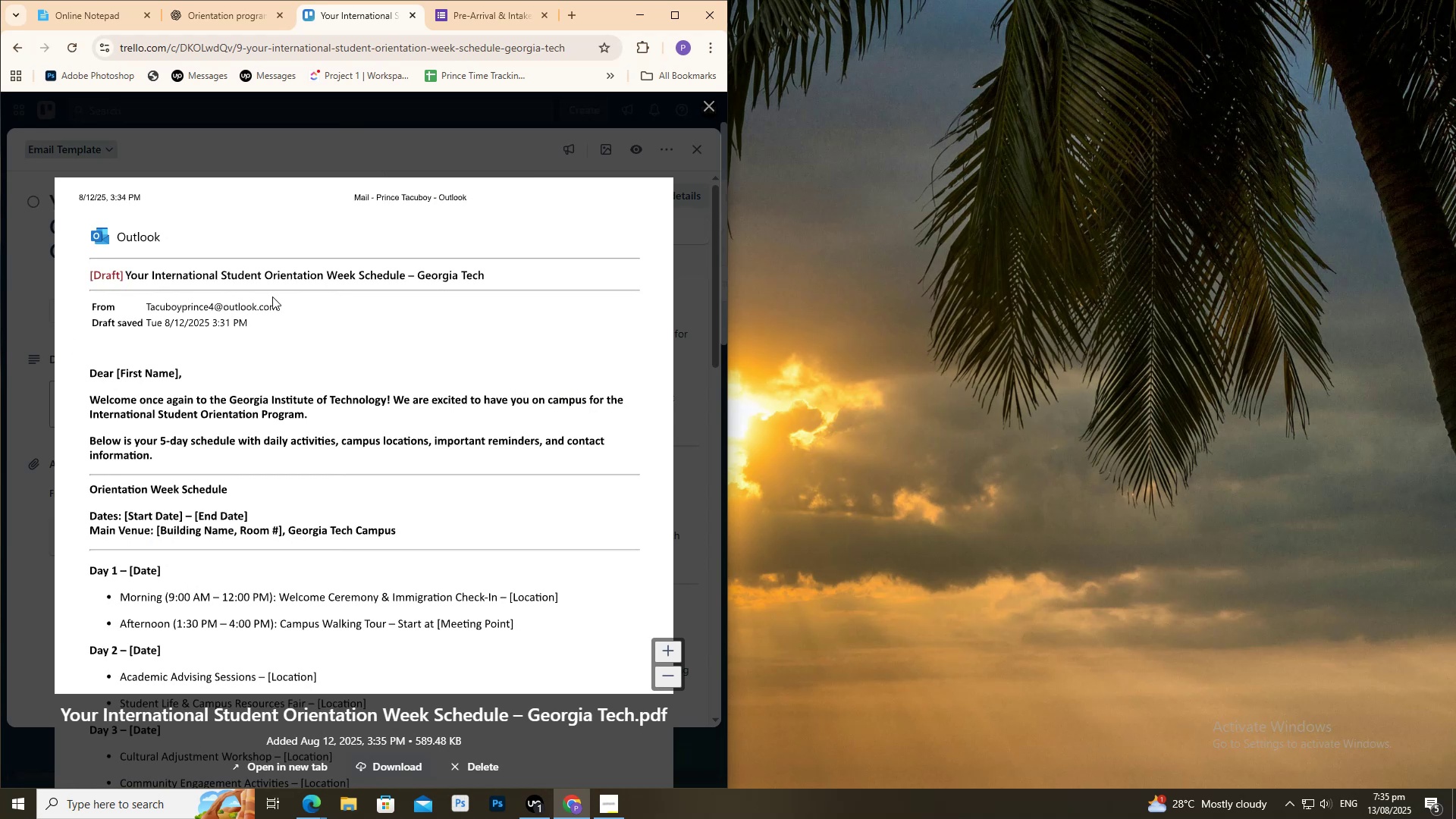 
scroll: coordinate [378, 431], scroll_direction: down, amount: 1.0
 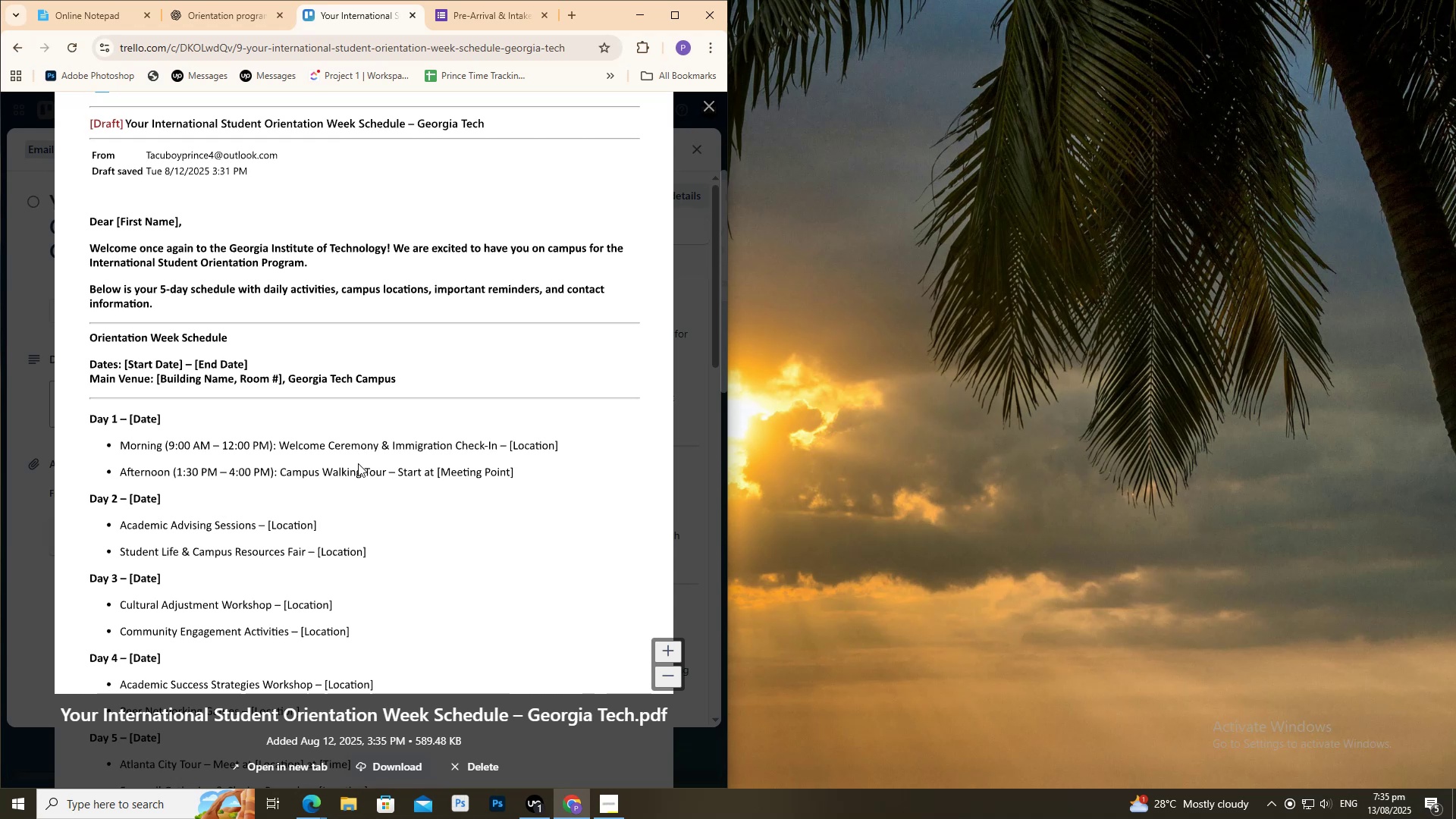 
wait(50.94)
 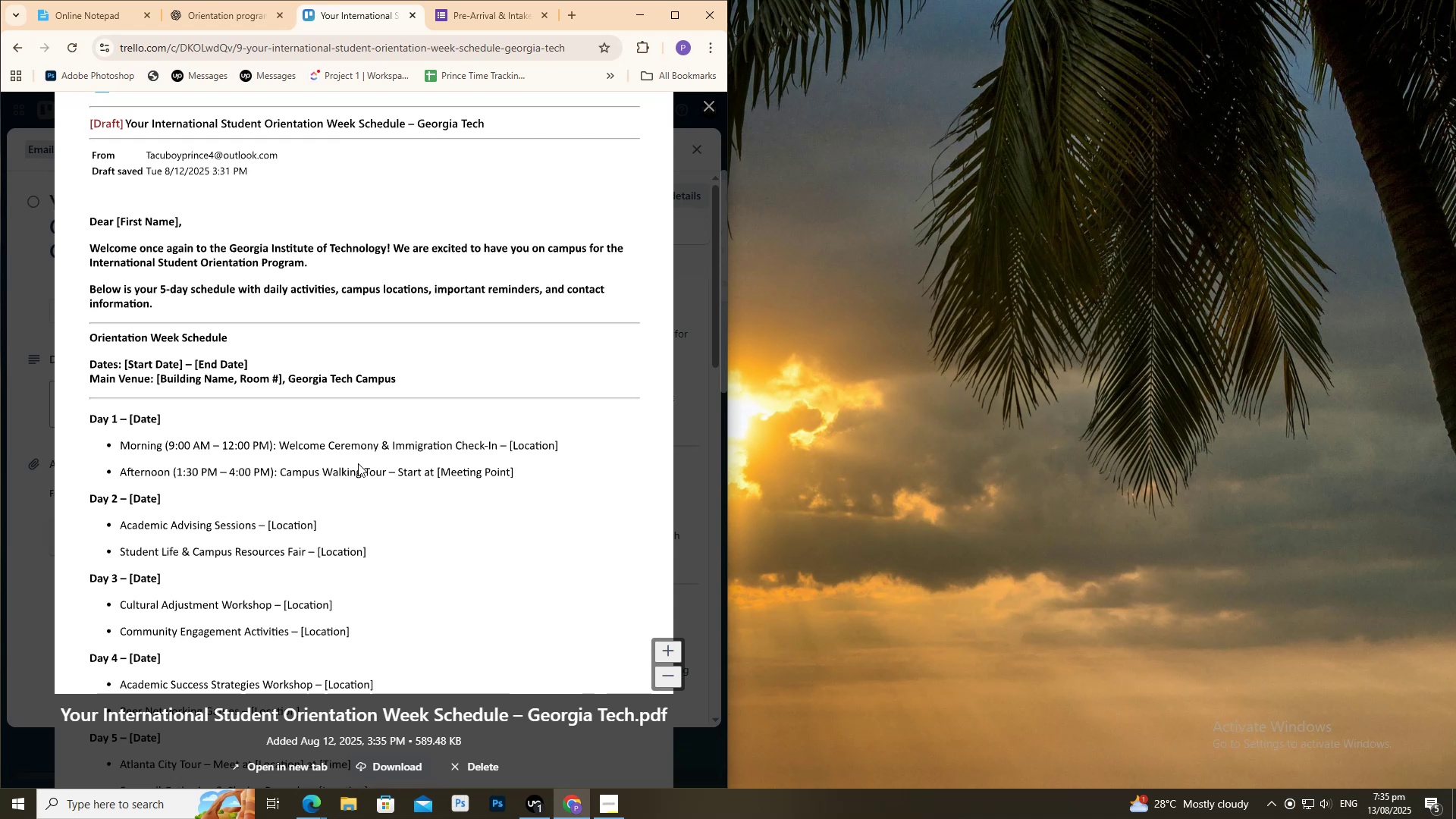 
key(Control+ControlLeft)
 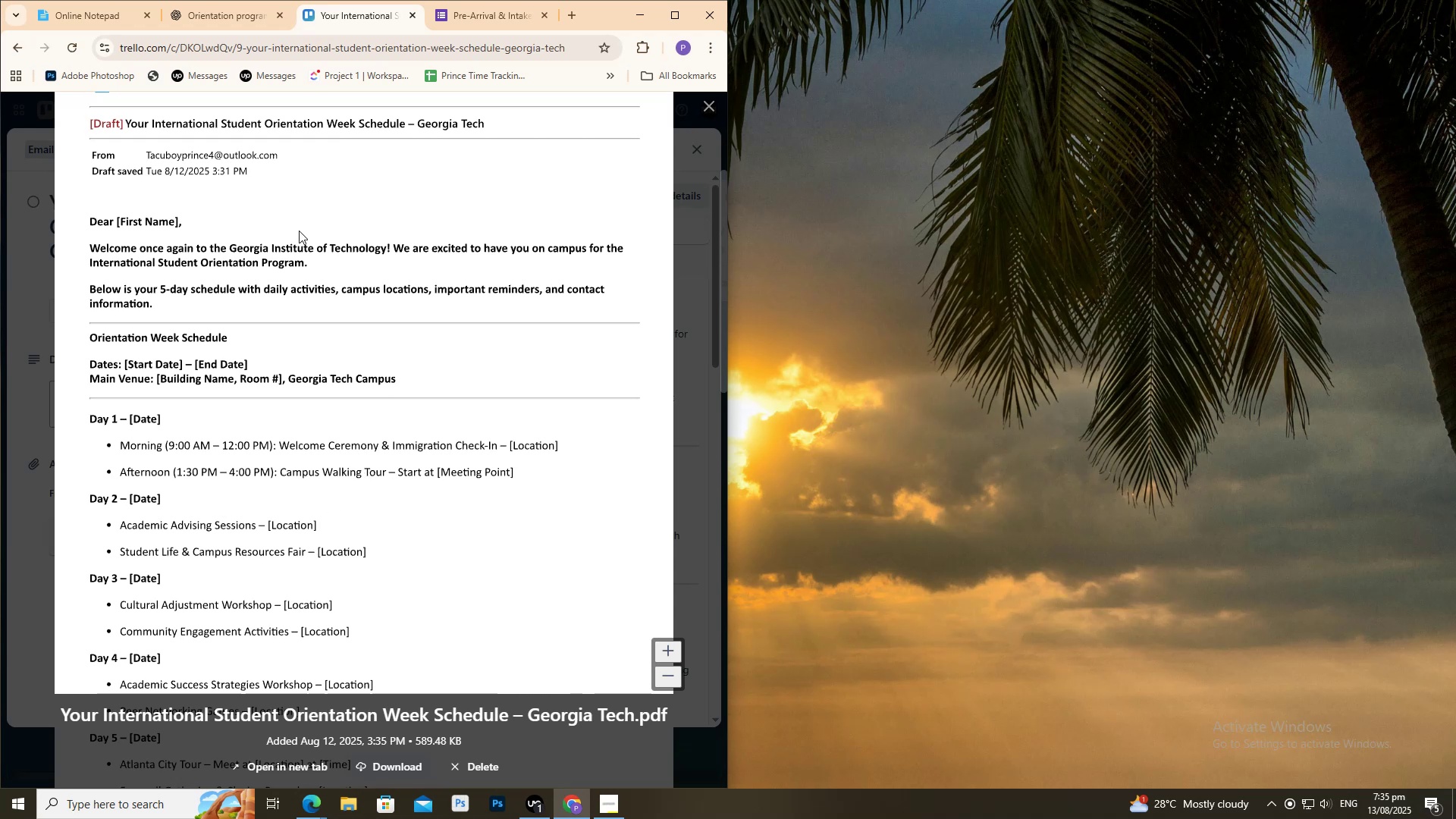 
scroll: coordinate [322, 402], scroll_direction: down, amount: 4.0
 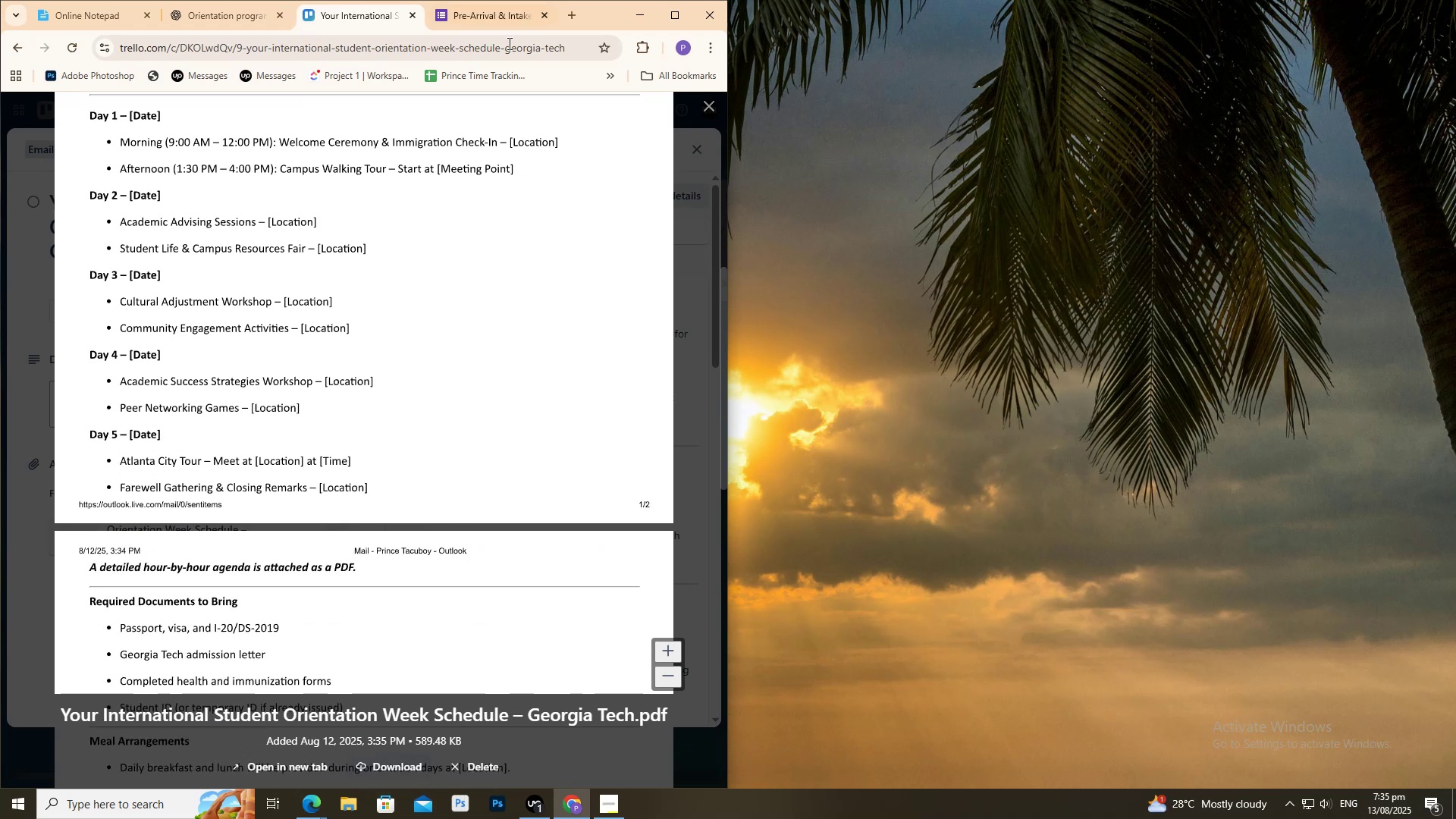 
left_click([714, 102])
 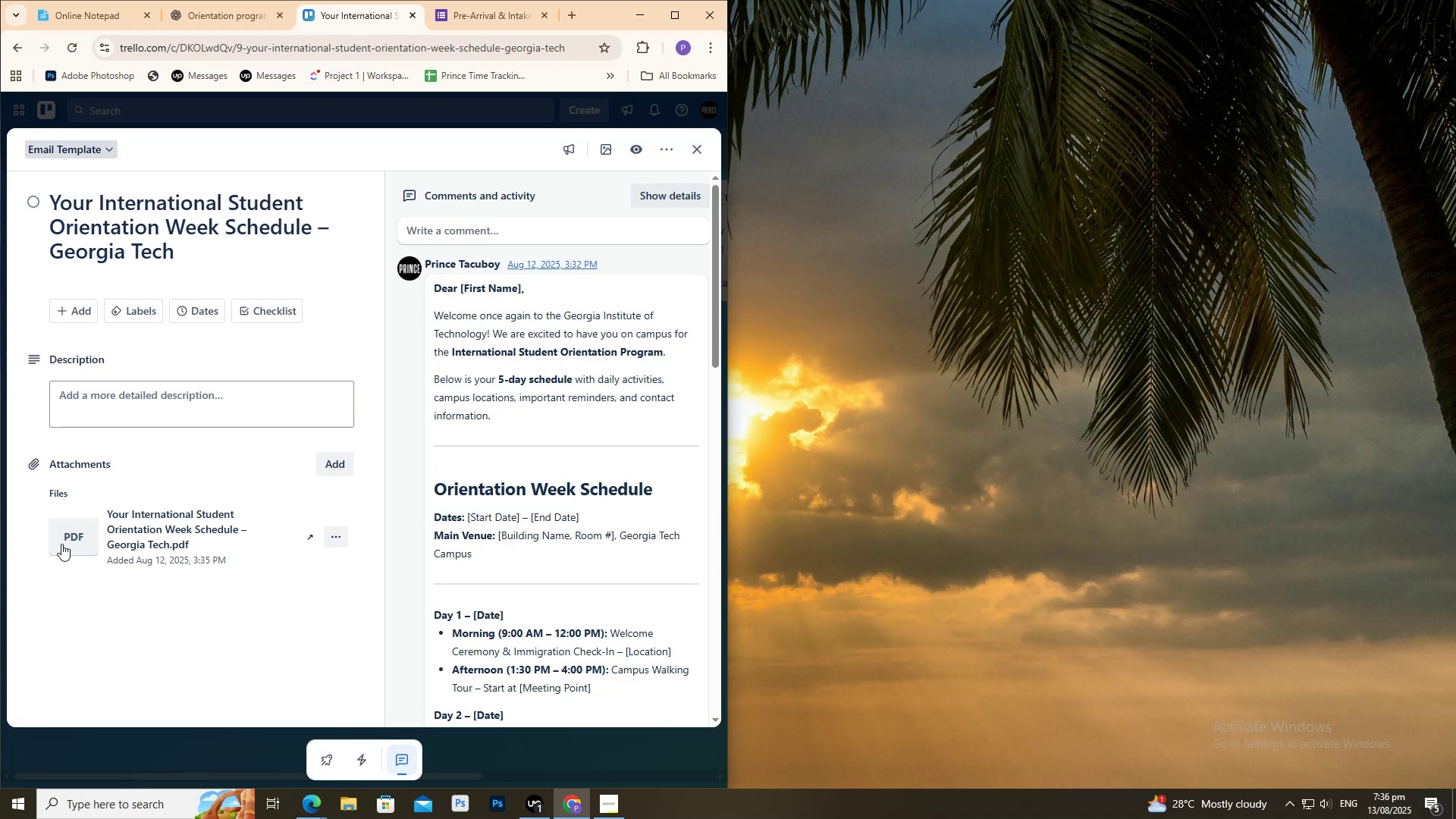 
left_click([71, 538])
 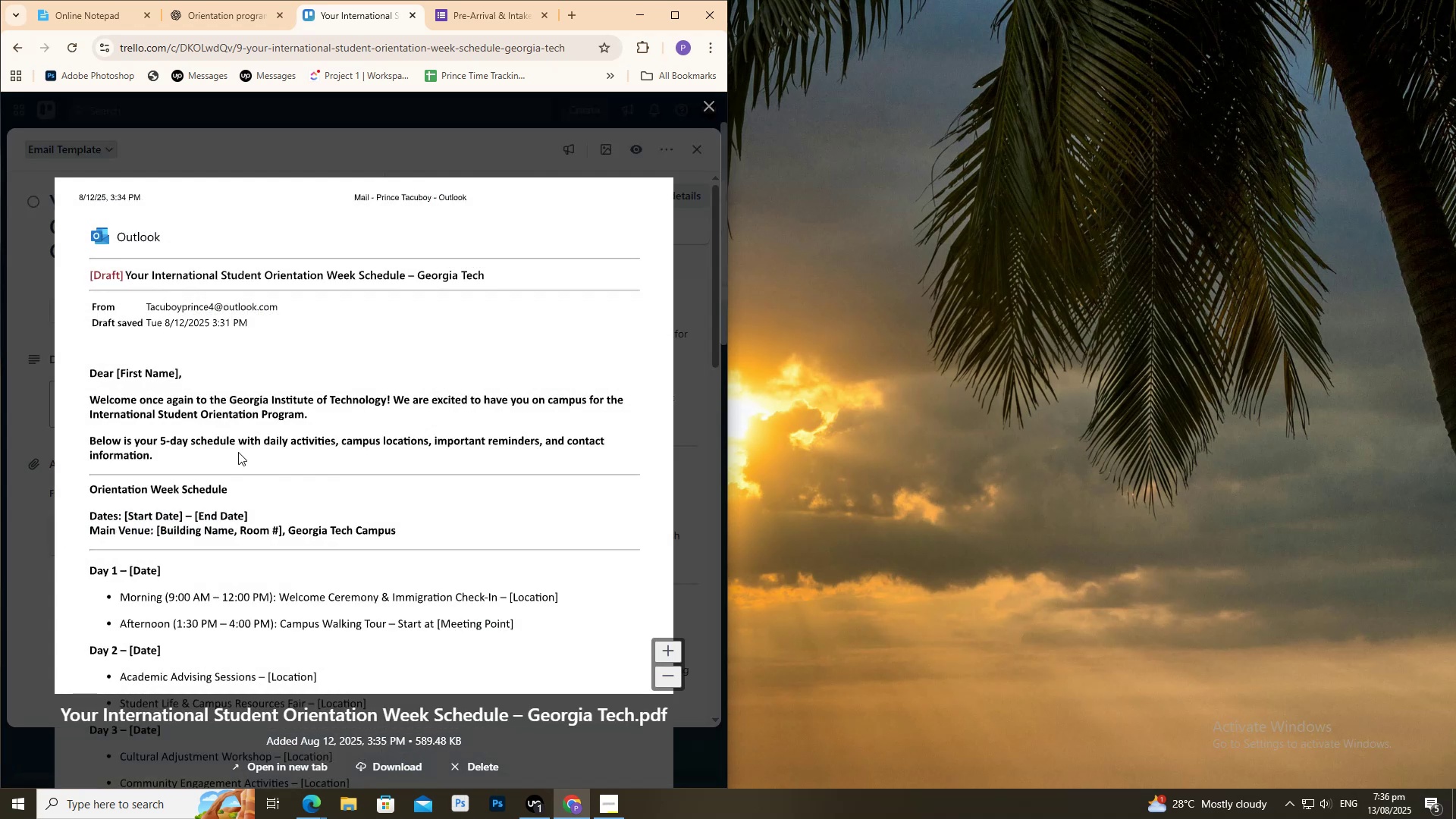 
scroll: coordinate [246, 473], scroll_direction: down, amount: 2.0
 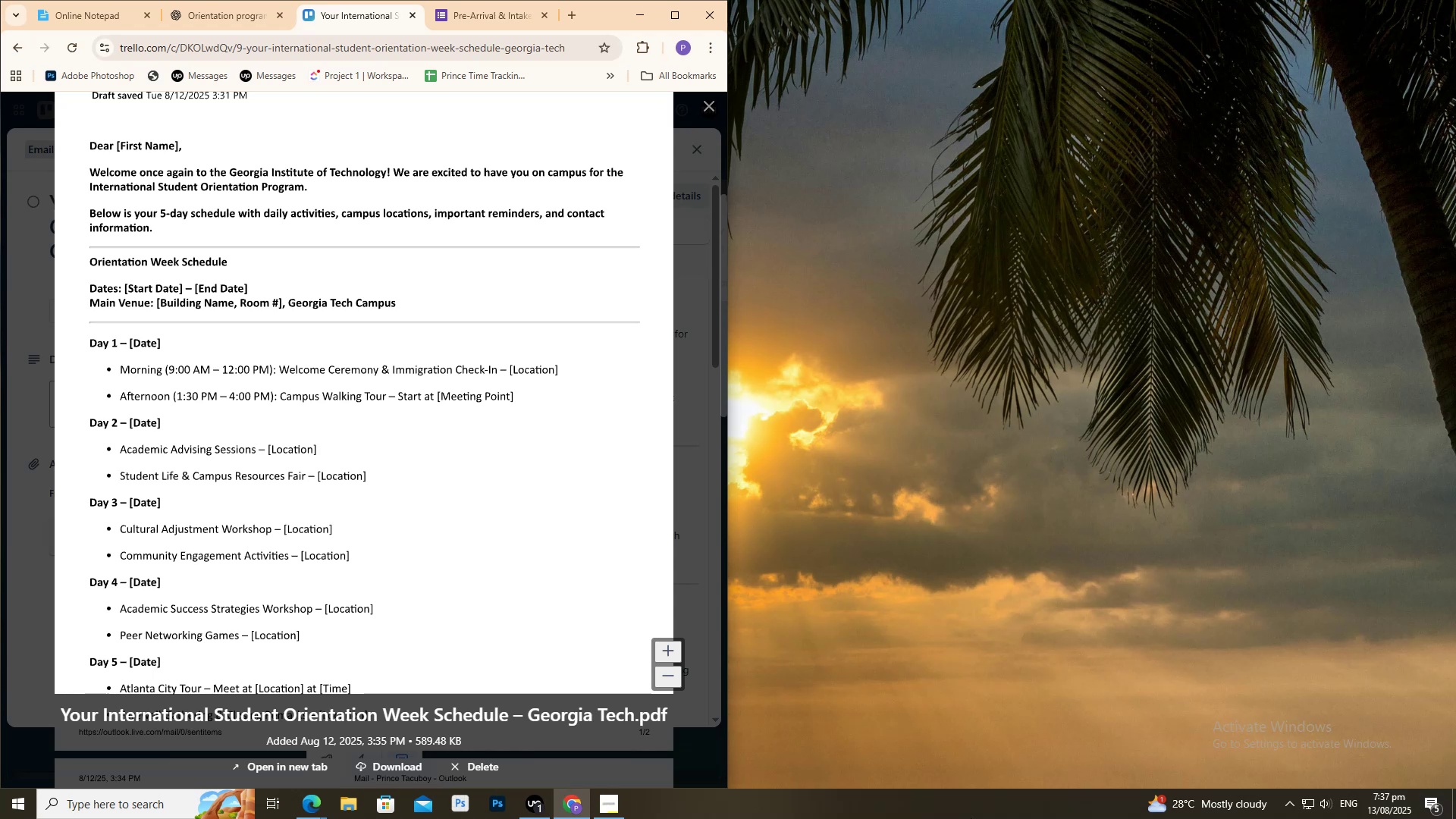 
wait(81.31)
 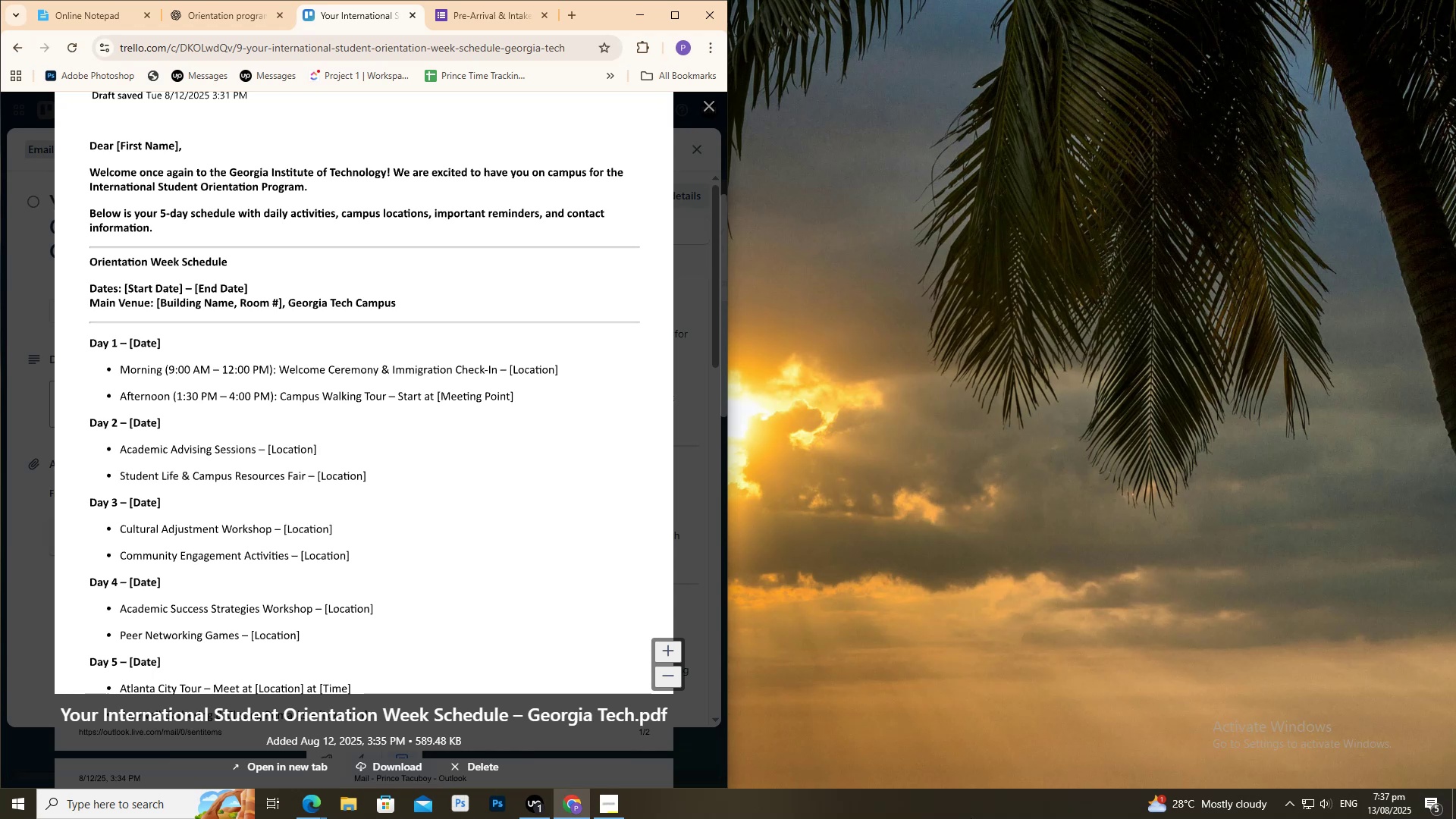 
scroll: coordinate [557, 450], scroll_direction: up, amount: 3.0
 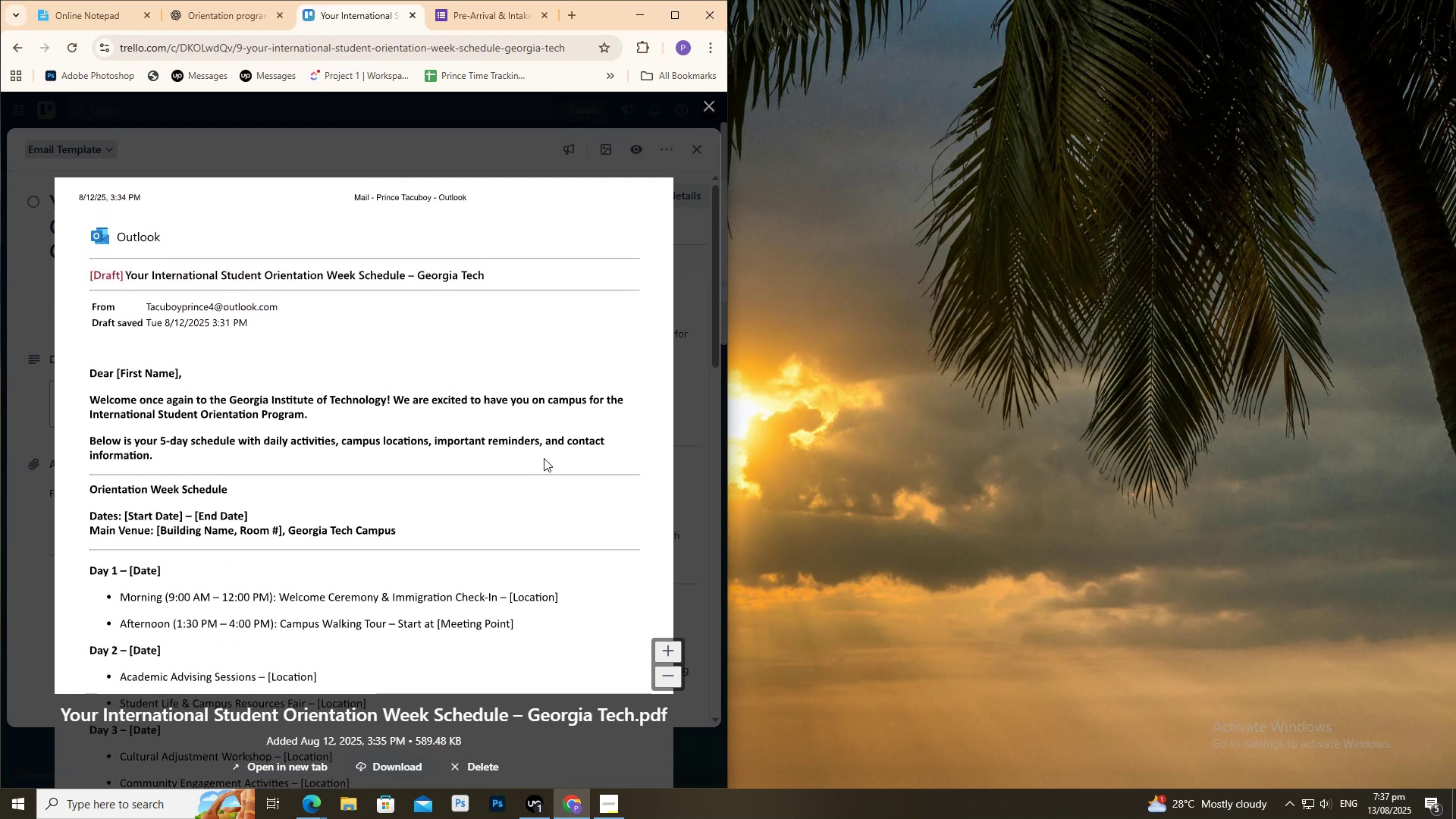 
scroll: coordinate [438, 402], scroll_direction: down, amount: 4.0
 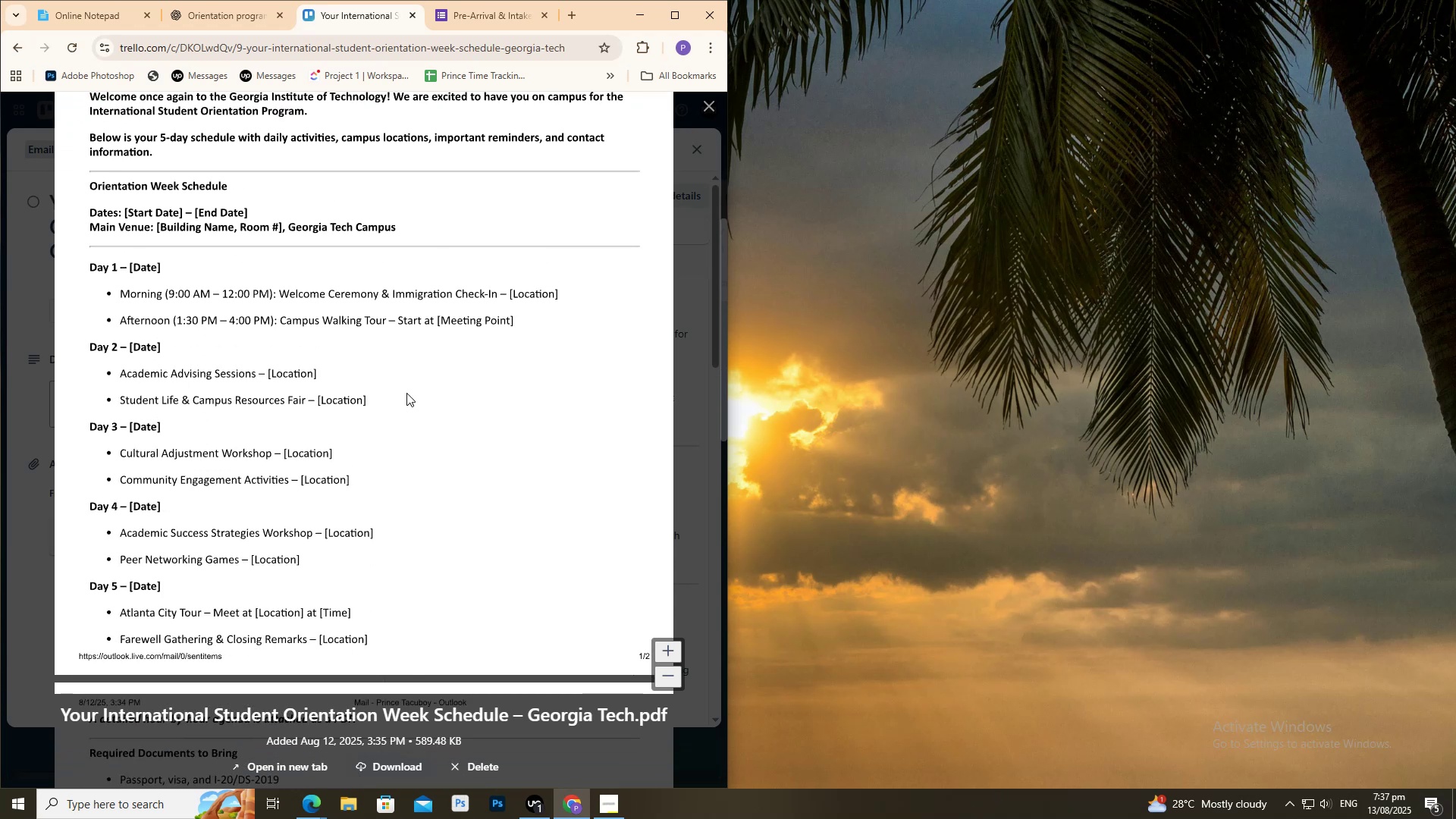 
scroll: coordinate [406, 392], scroll_direction: up, amount: 1.0
 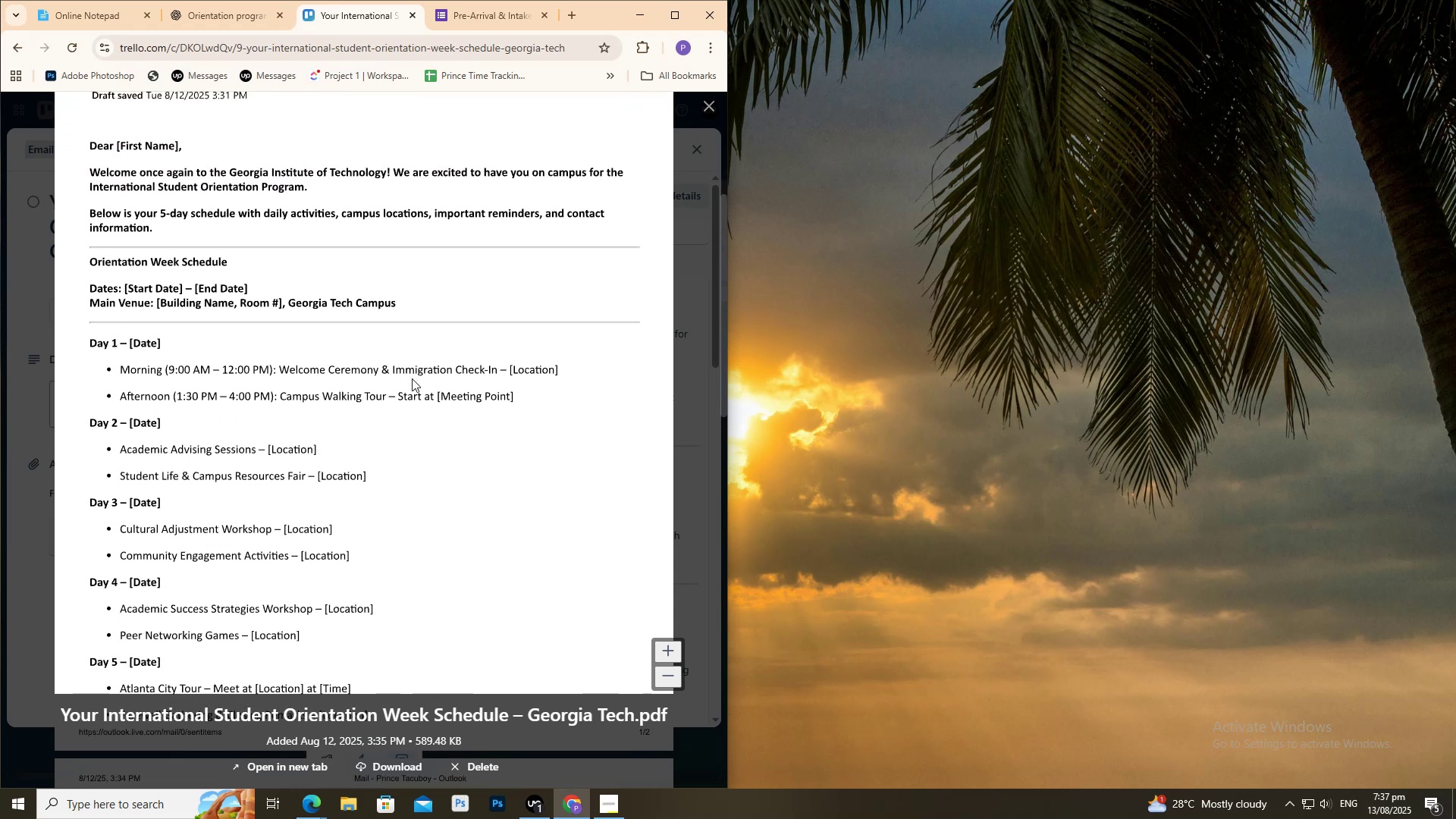 
scroll: coordinate [412, 378], scroll_direction: down, amount: 1.0
 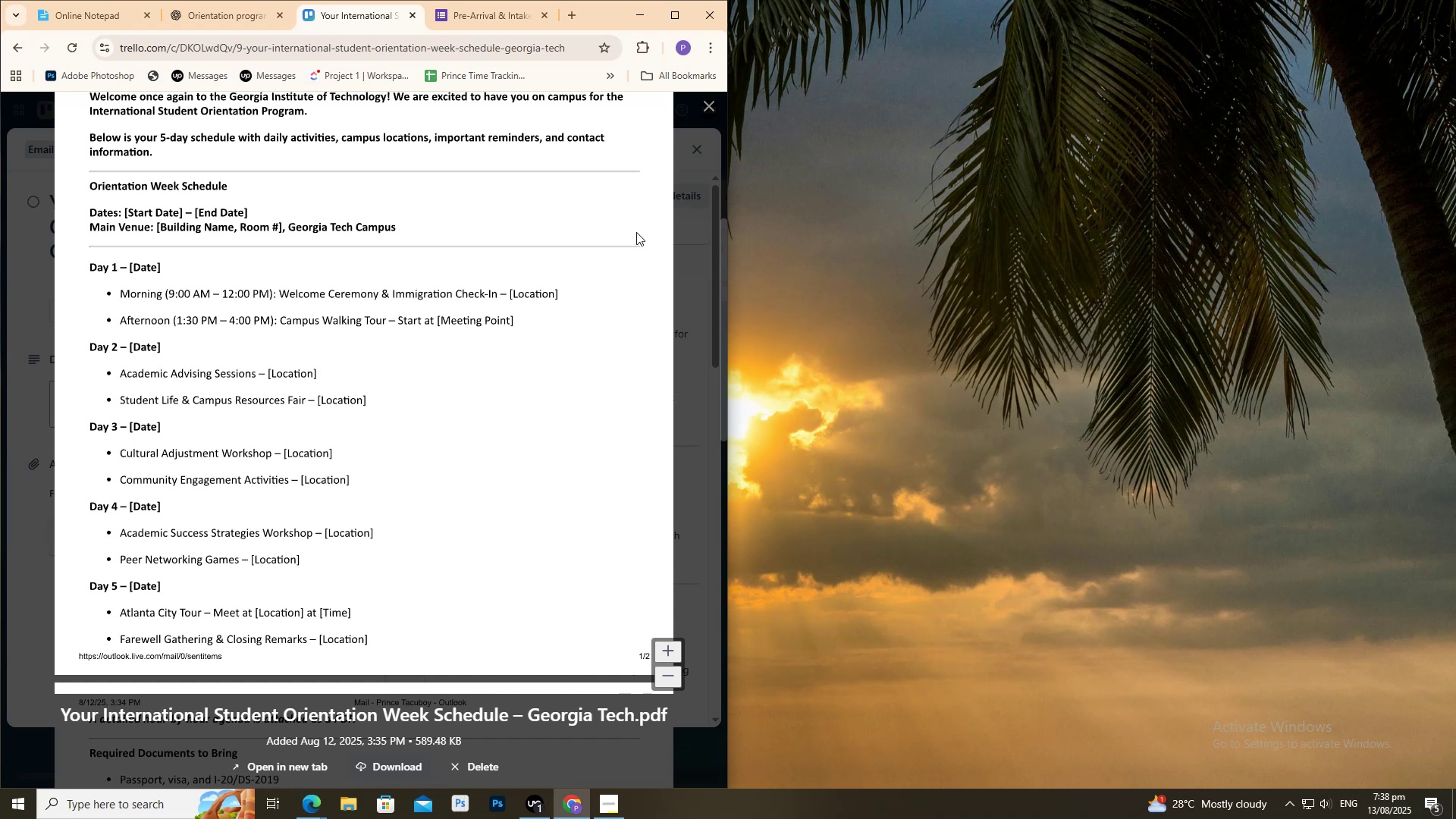 
wait(78.98)
 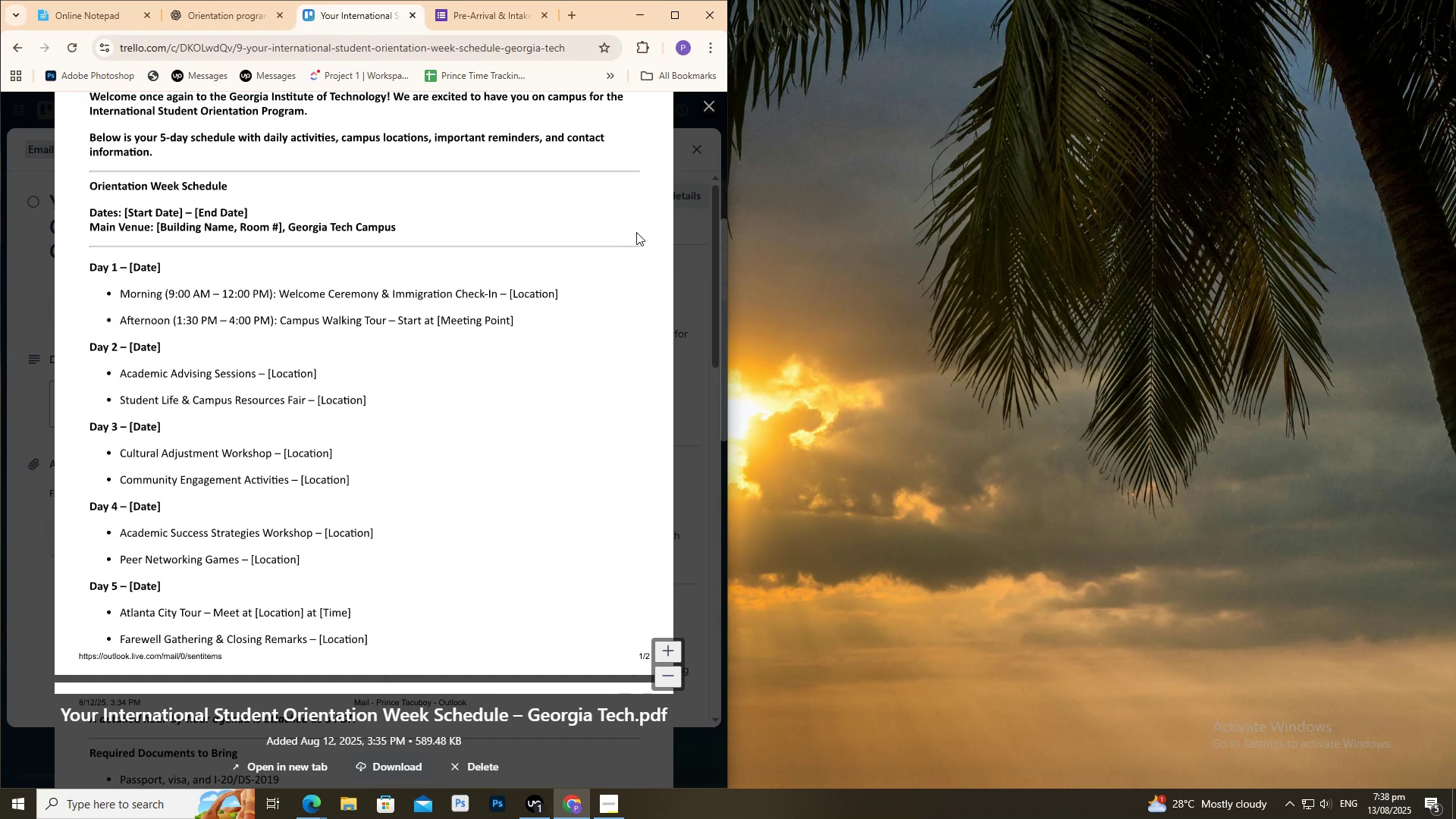 
scroll: coordinate [485, 382], scroll_direction: down, amount: 2.0
 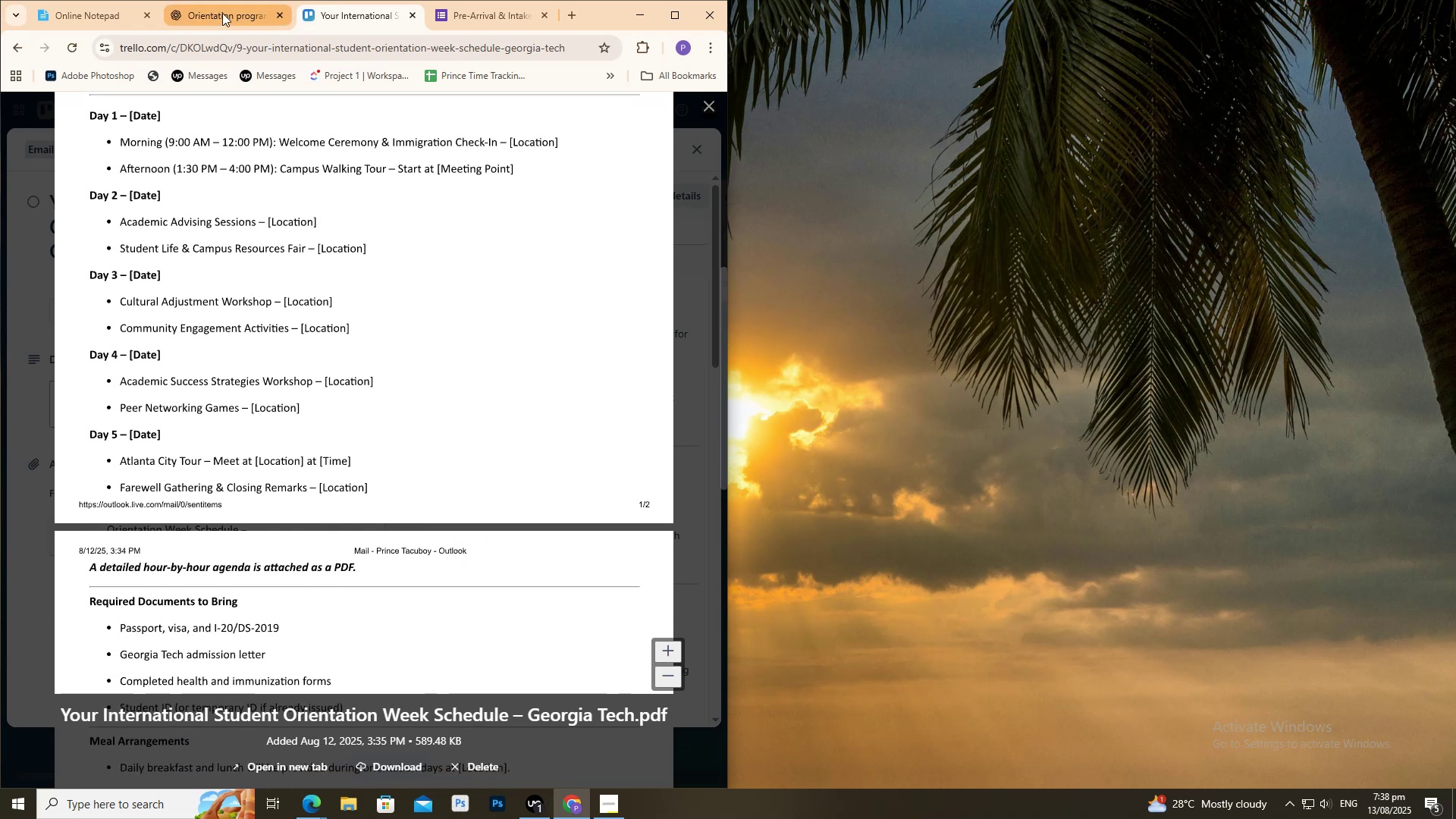 
left_click([224, 5])
 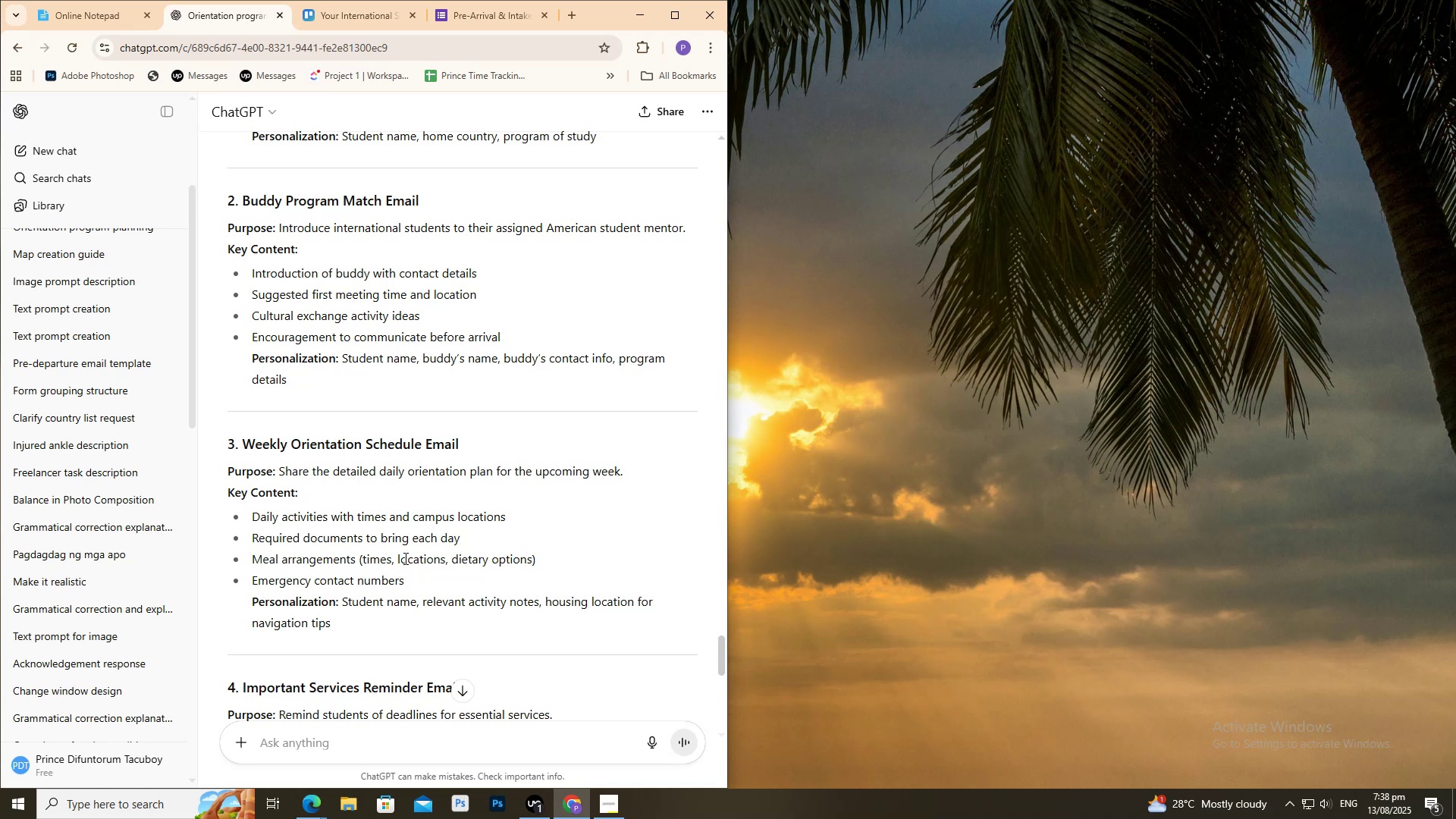 
scroll: coordinate [413, 545], scroll_direction: down, amount: 2.0
 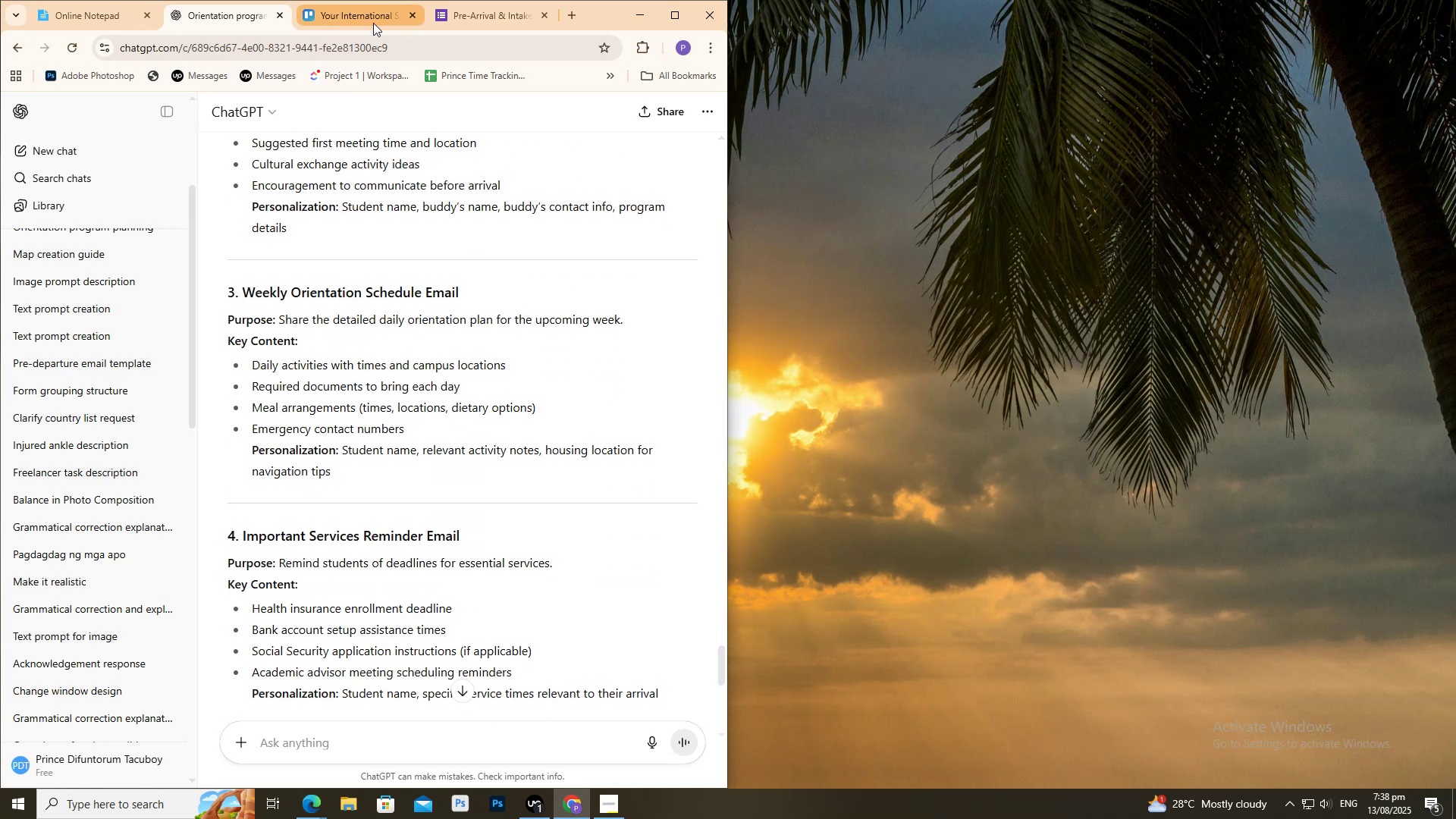 
left_click([372, 21])
 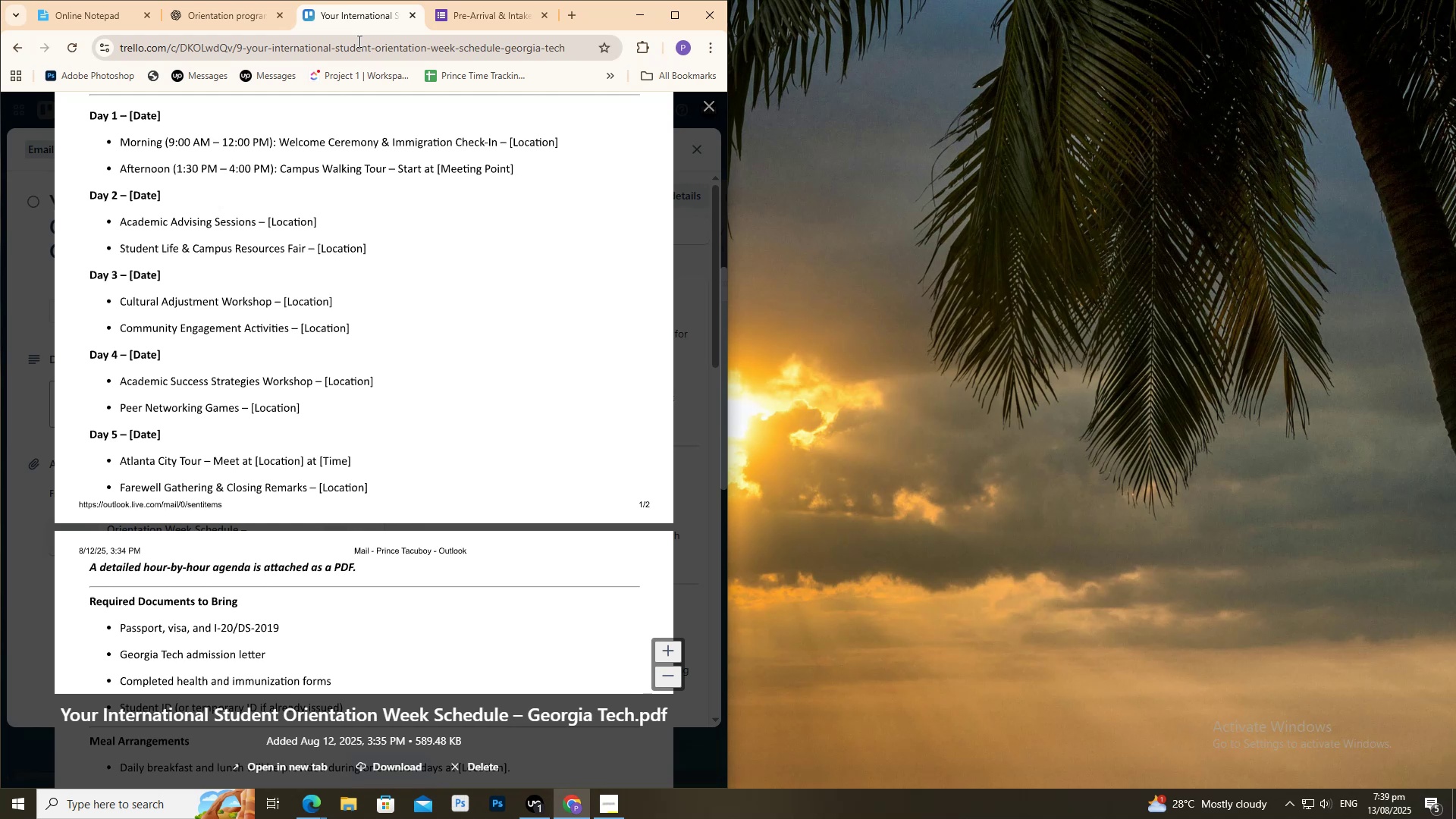 
wait(22.37)
 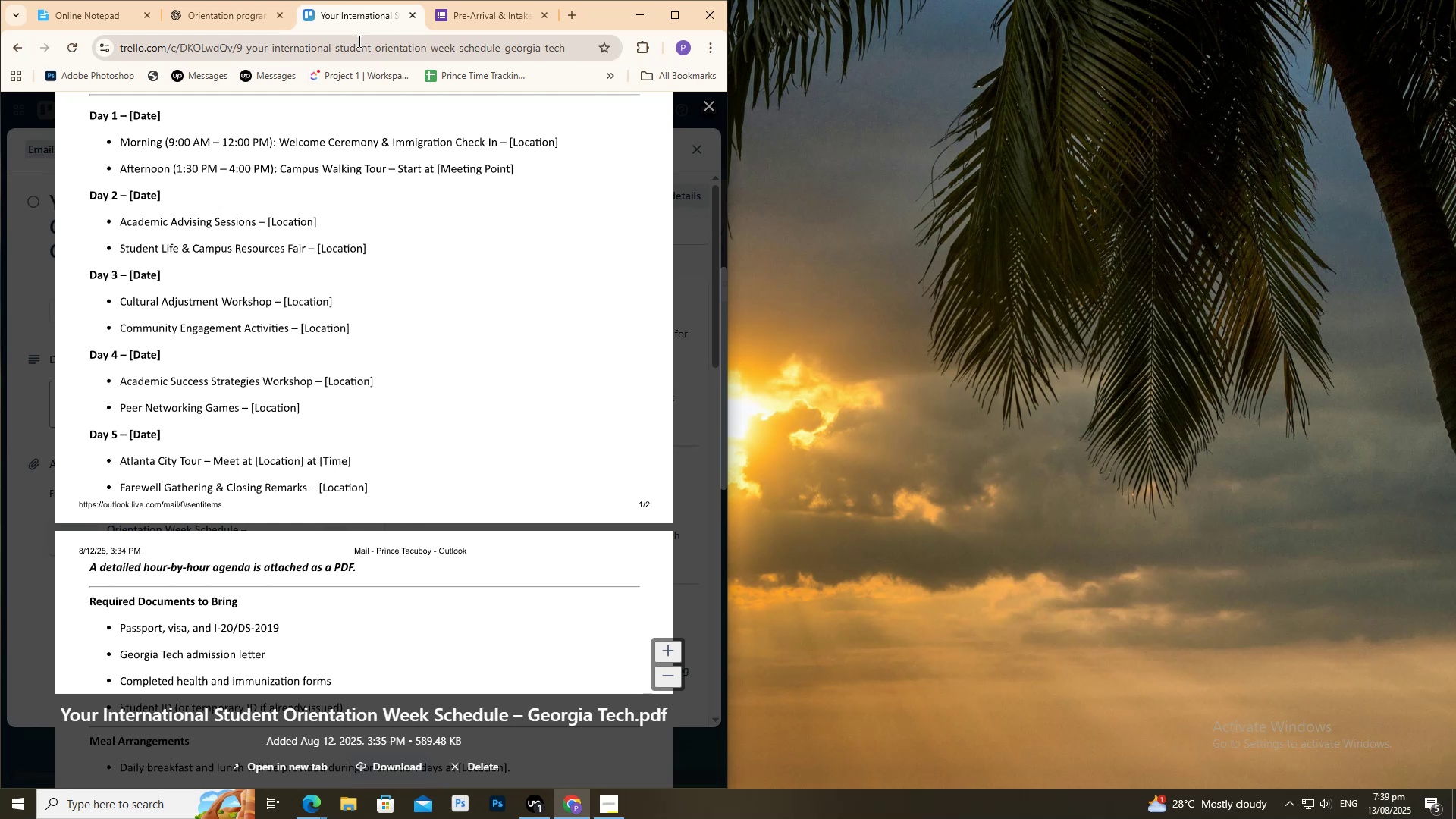 
scroll: coordinate [599, 336], scroll_direction: up, amount: 1.0
 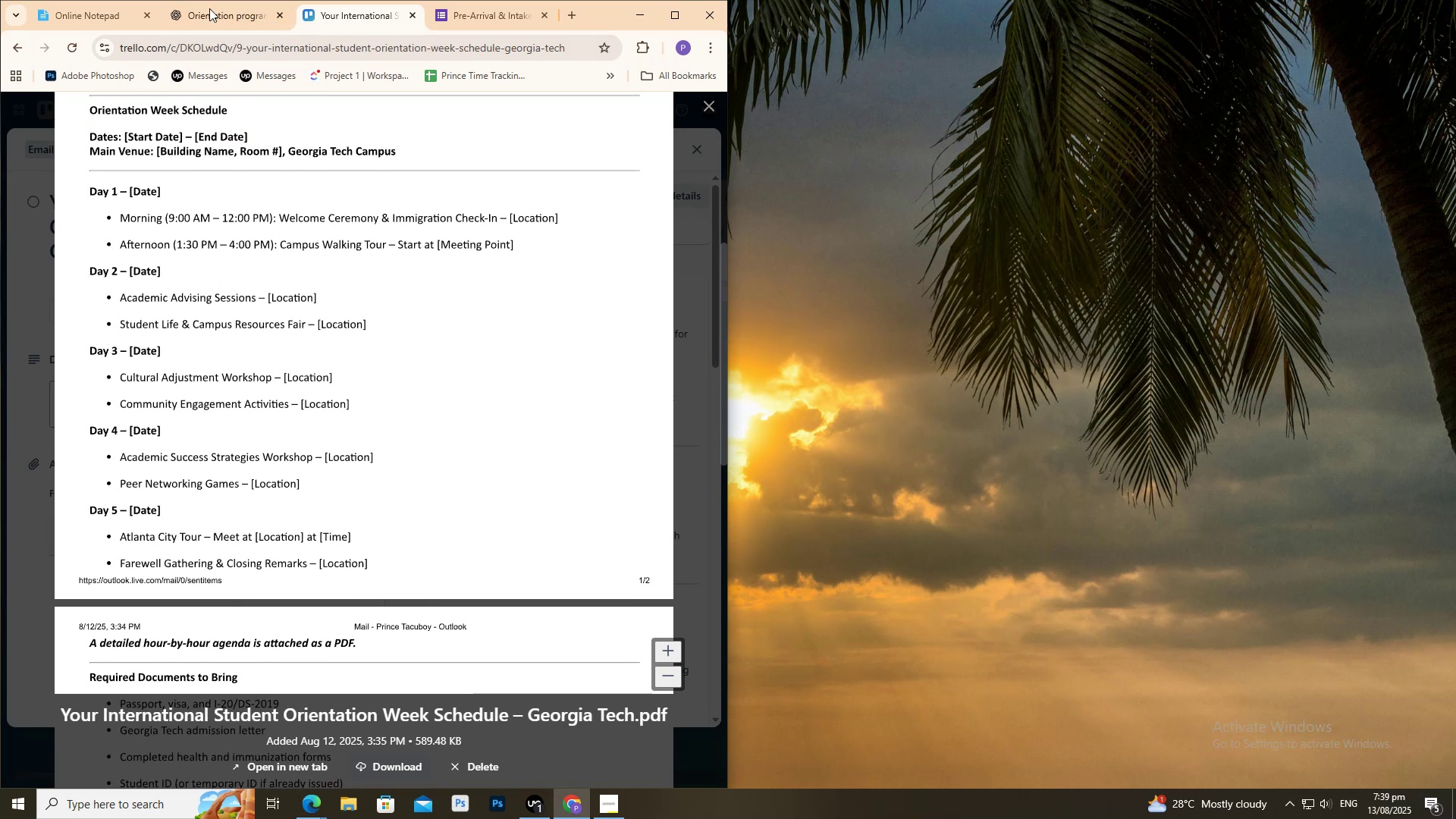 
left_click([210, 9])
 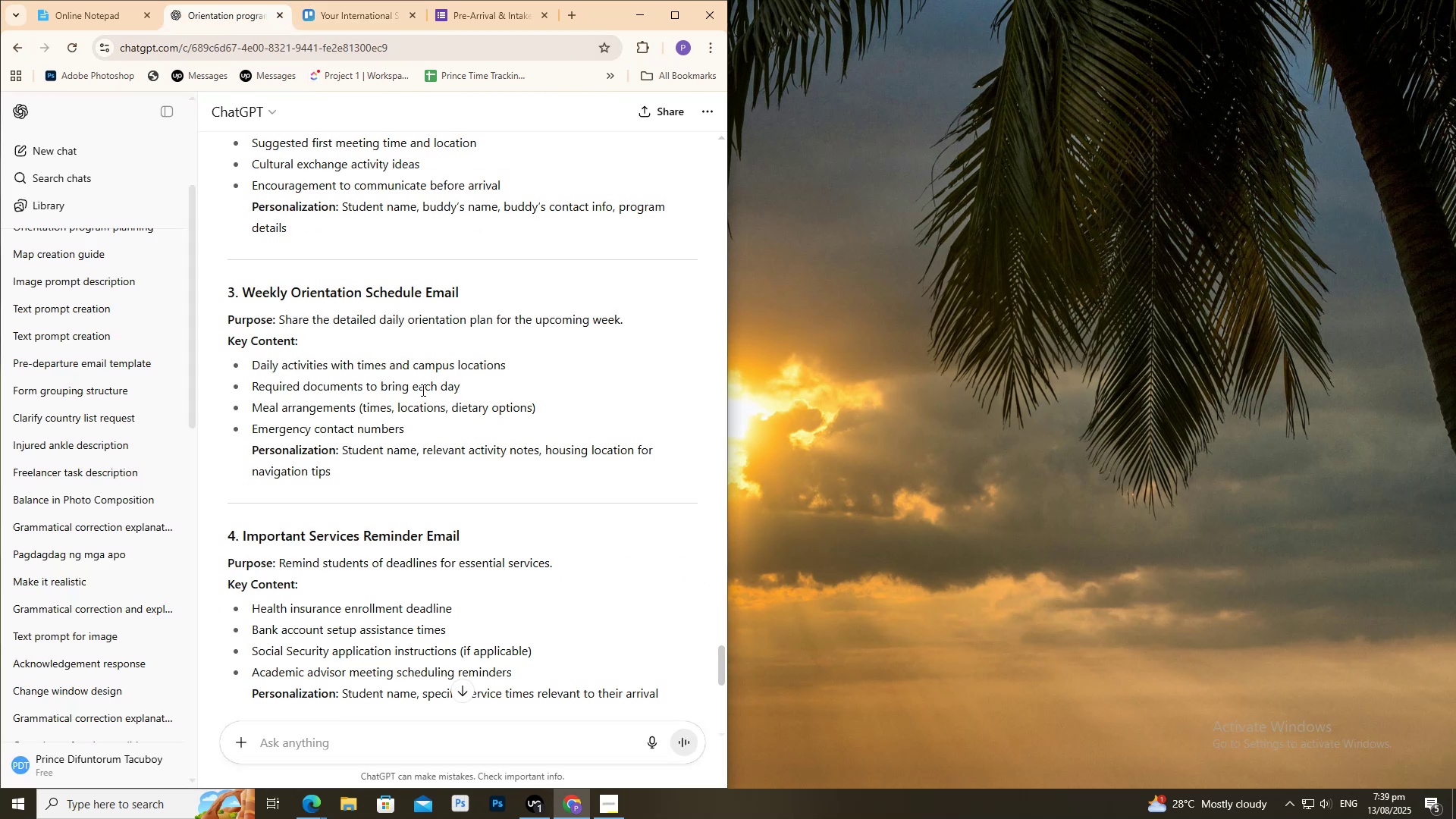 
scroll: coordinate [422, 390], scroll_direction: up, amount: 2.0
 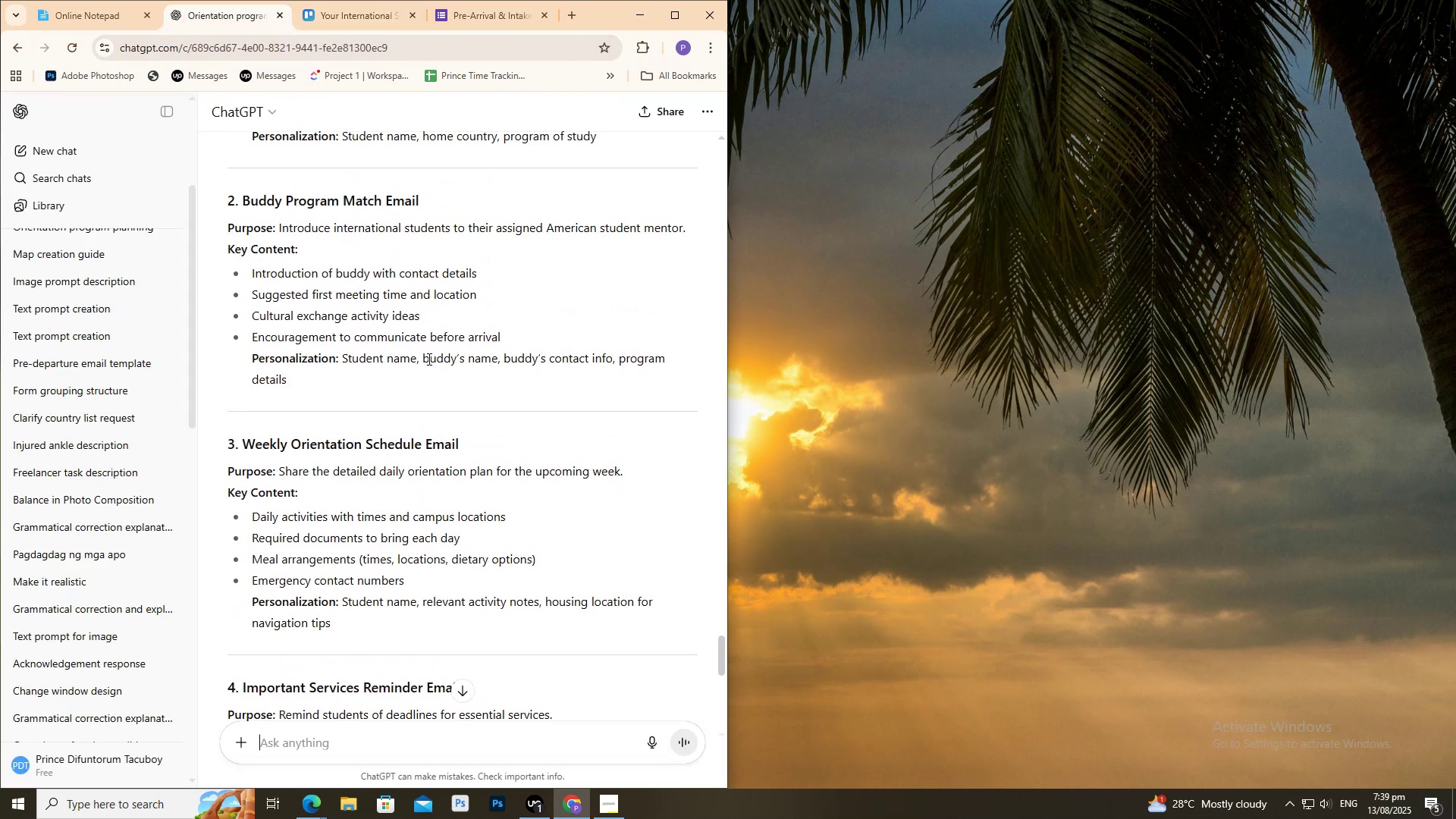 
scroll: coordinate [428, 359], scroll_direction: down, amount: 1.0
 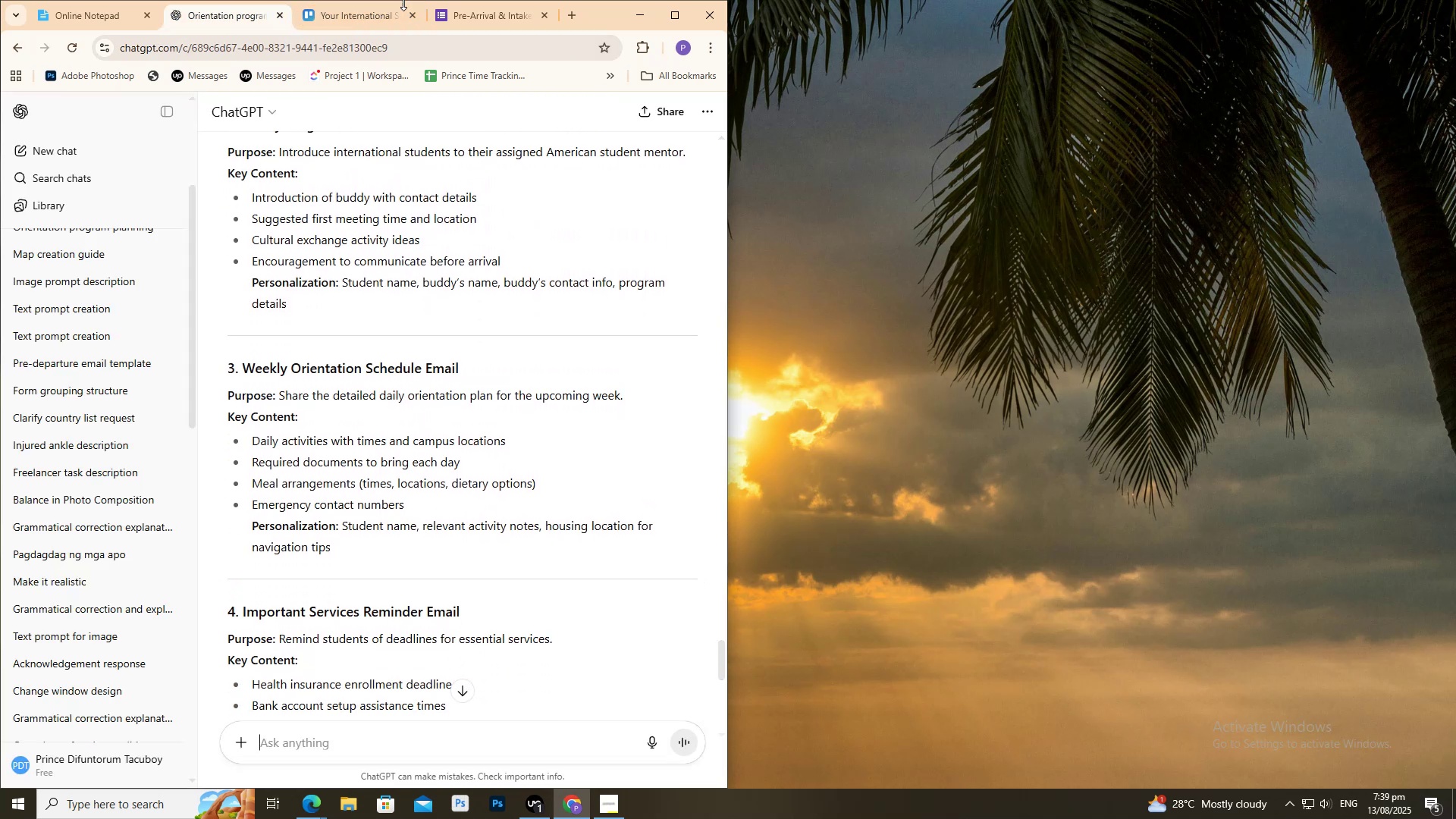 
left_click([381, 12])
 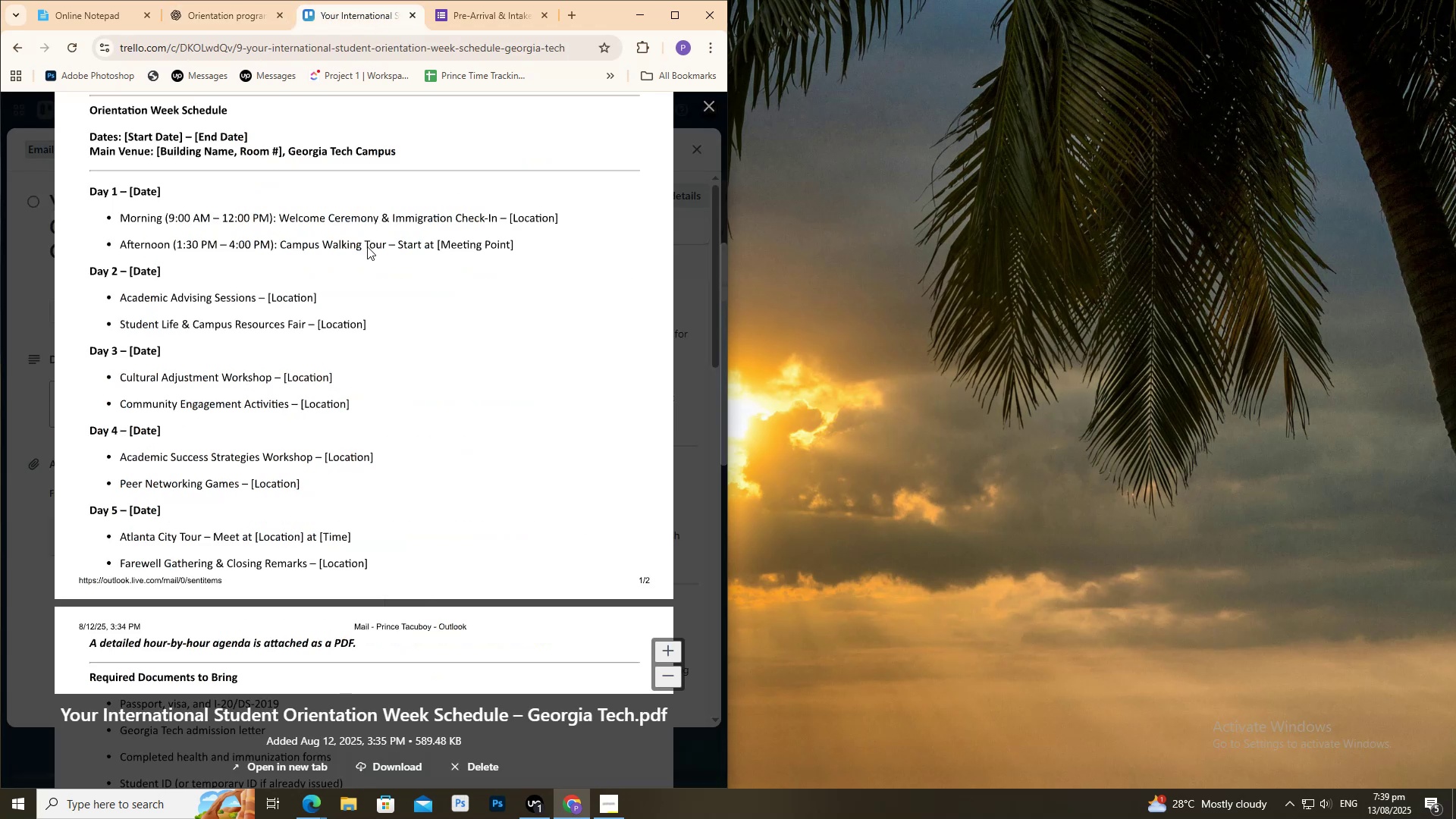 
wait(5.41)
 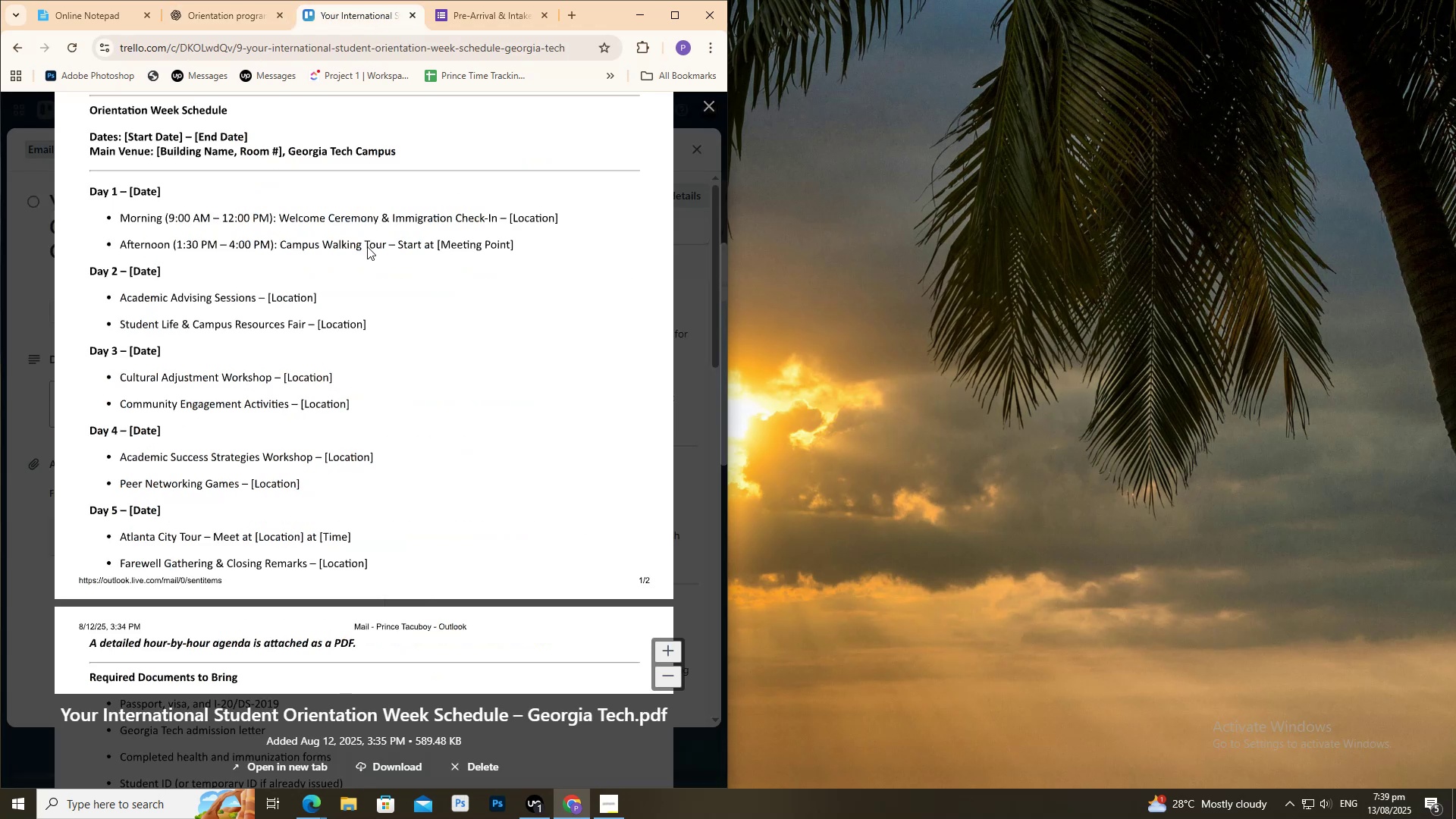 
scroll: coordinate [560, 563], scroll_direction: up, amount: 2.0
 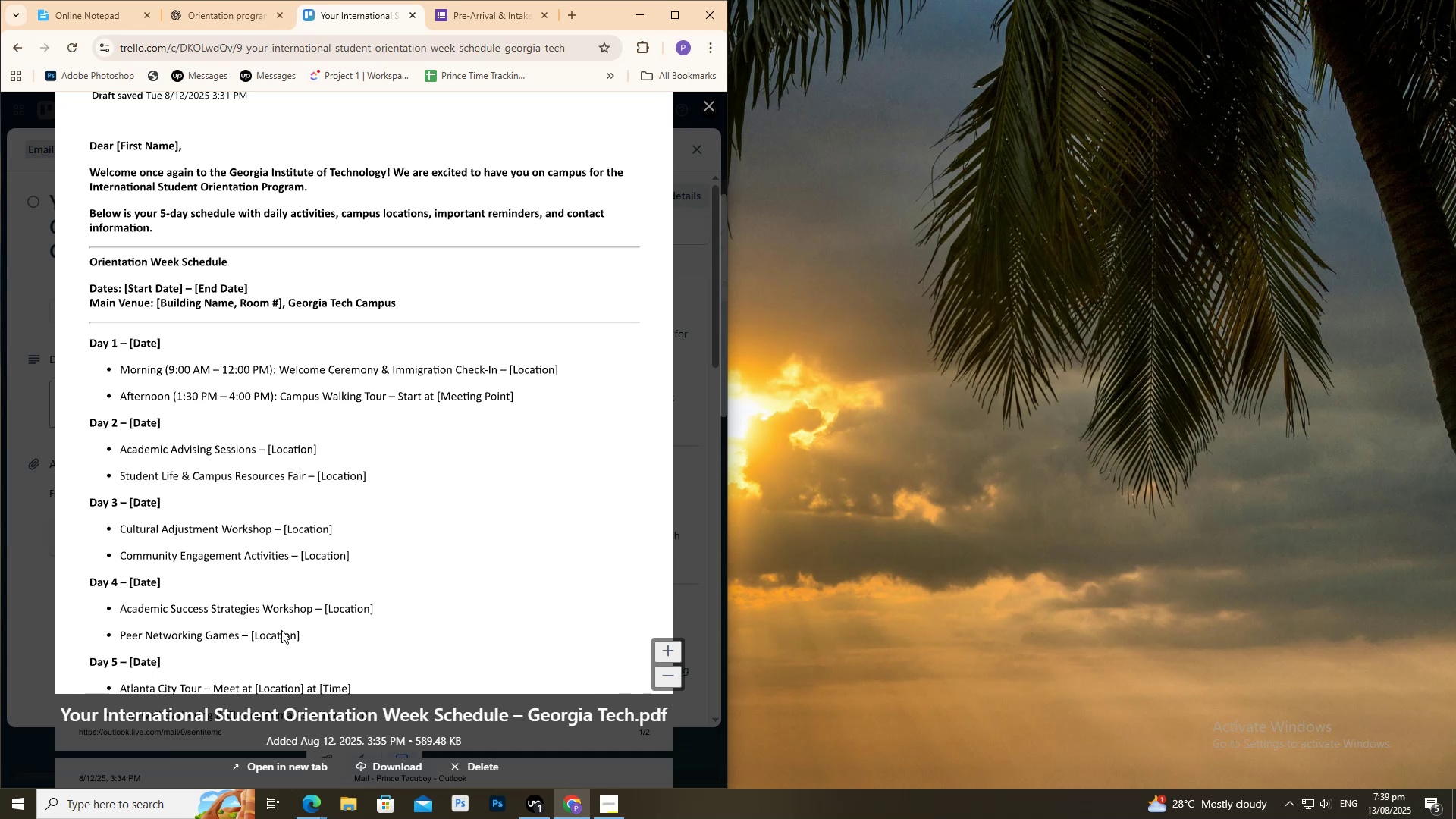 
wait(17.58)
 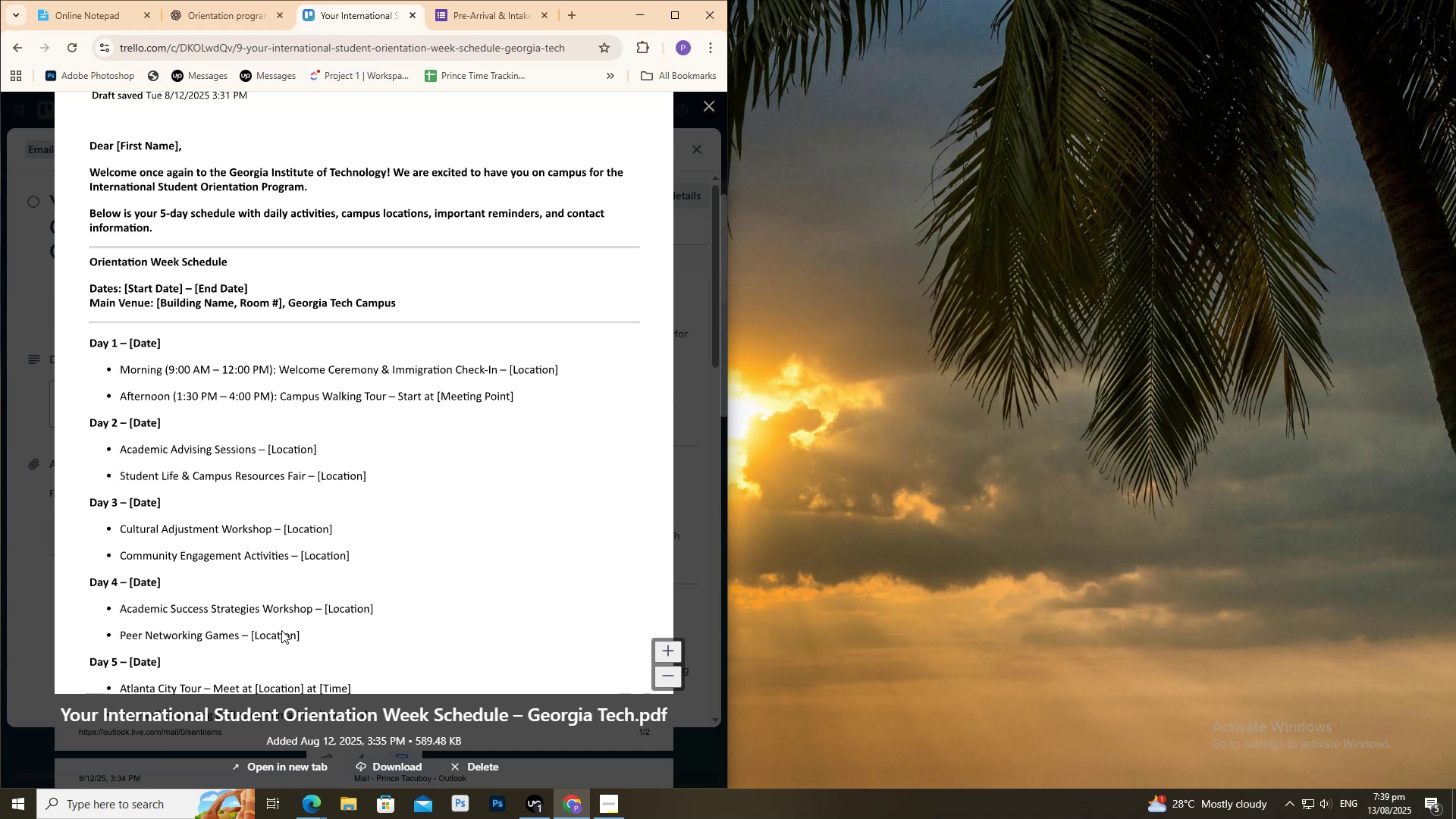 
scroll: coordinate [242, 235], scroll_direction: none, amount: 0.0
 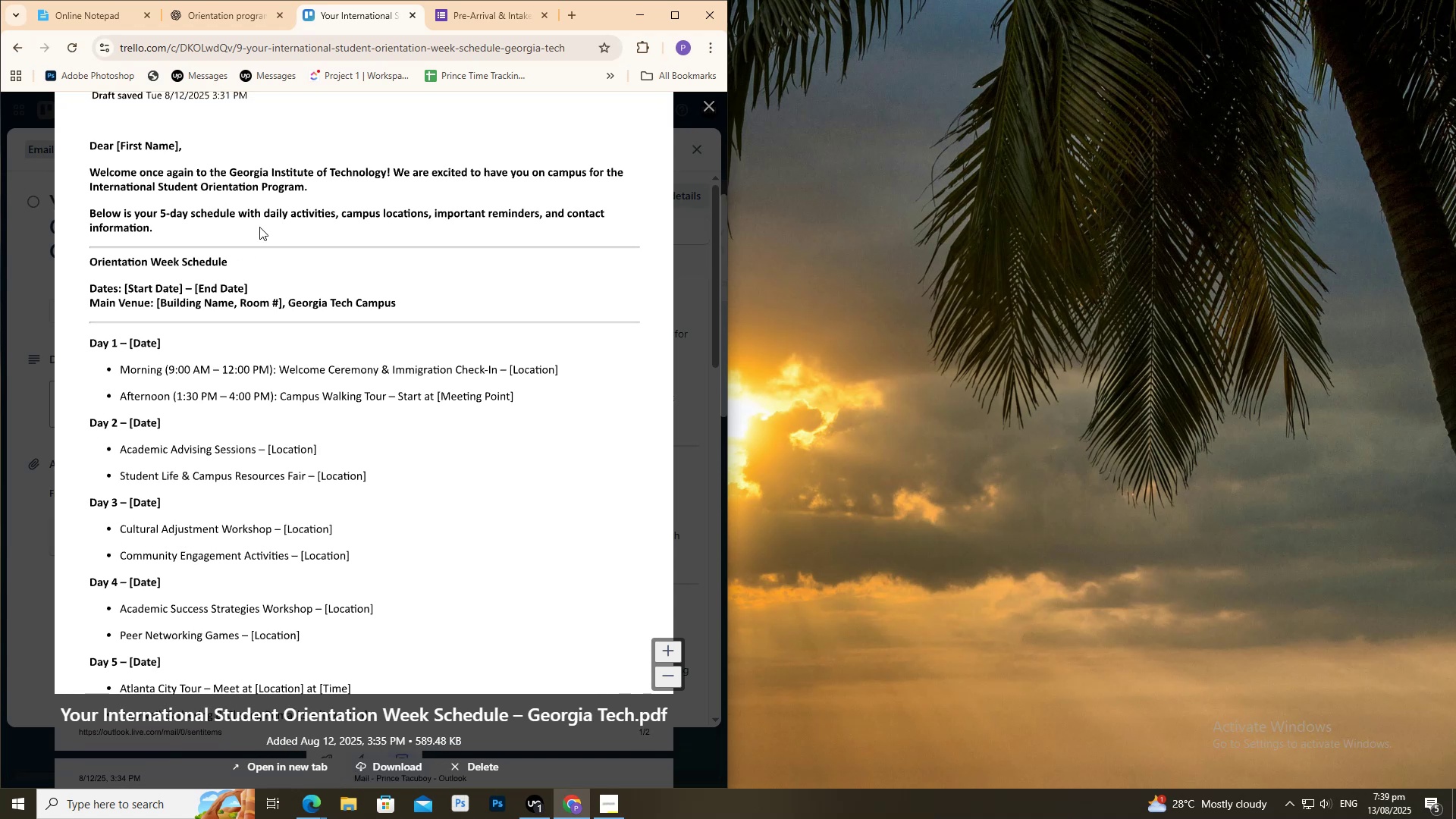 
scroll: coordinate [314, 253], scroll_direction: down, amount: 4.0
 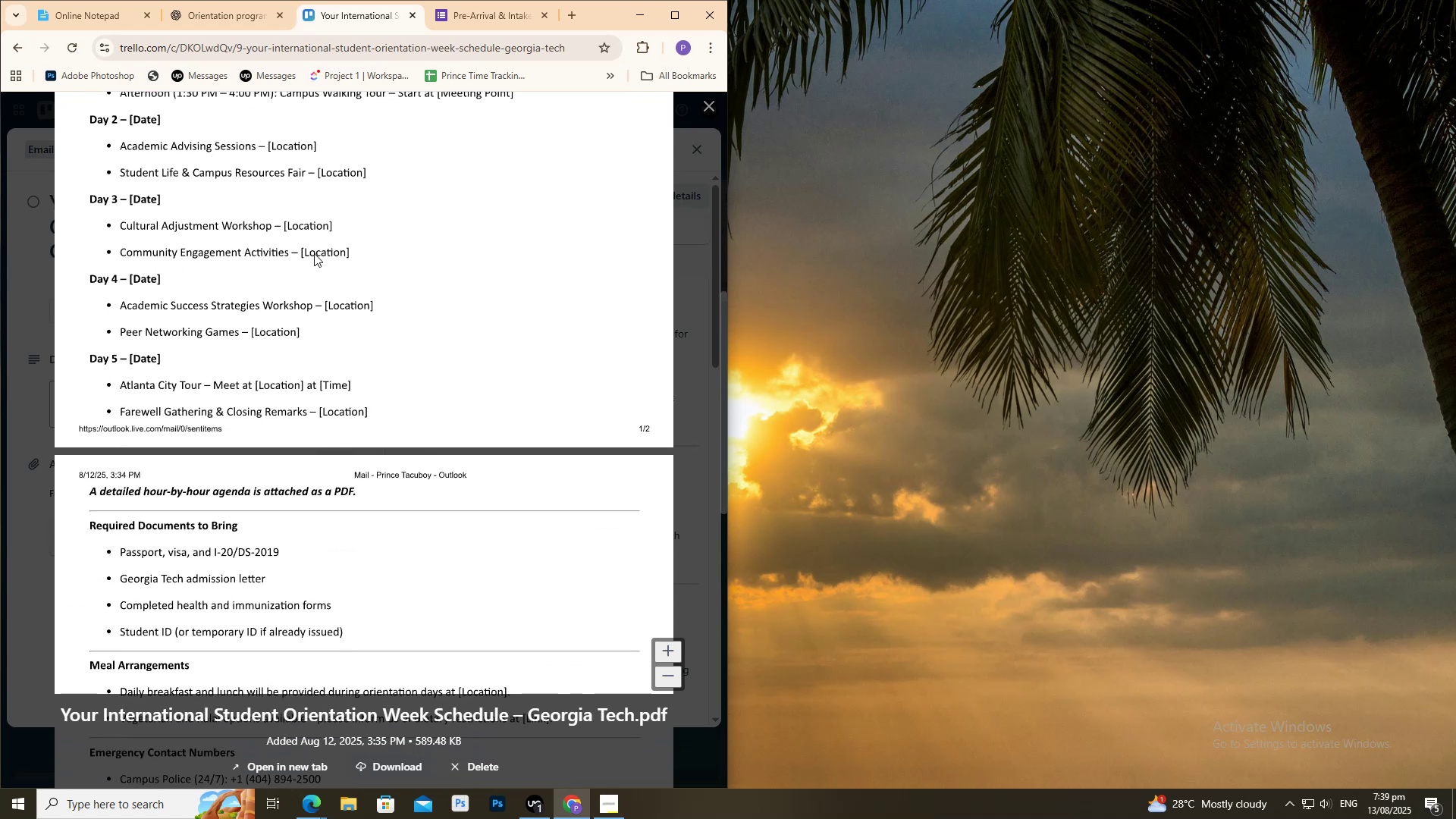 
scroll: coordinate [316, 237], scroll_direction: up, amount: 2.0
 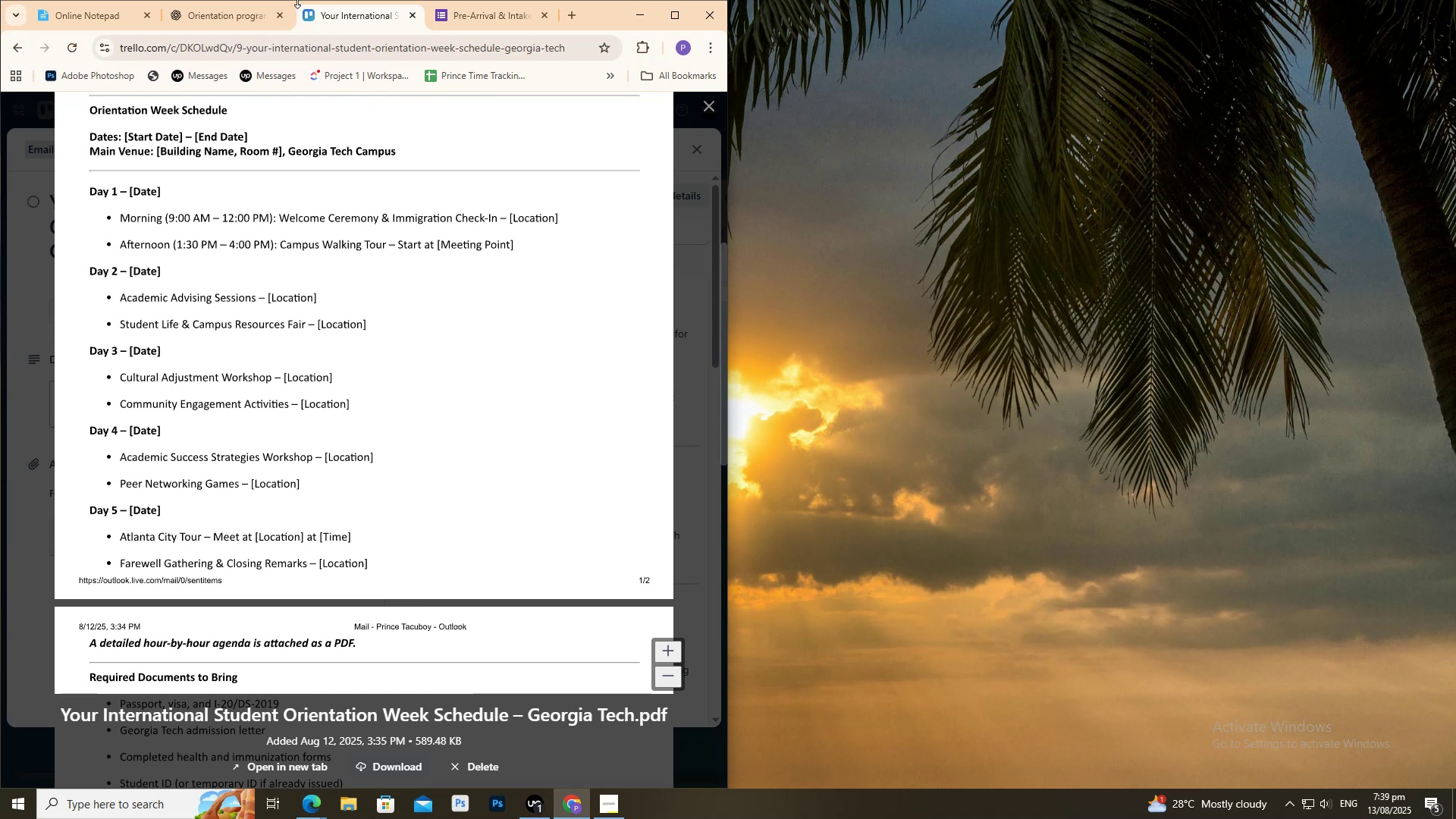 
left_click([228, 14])
 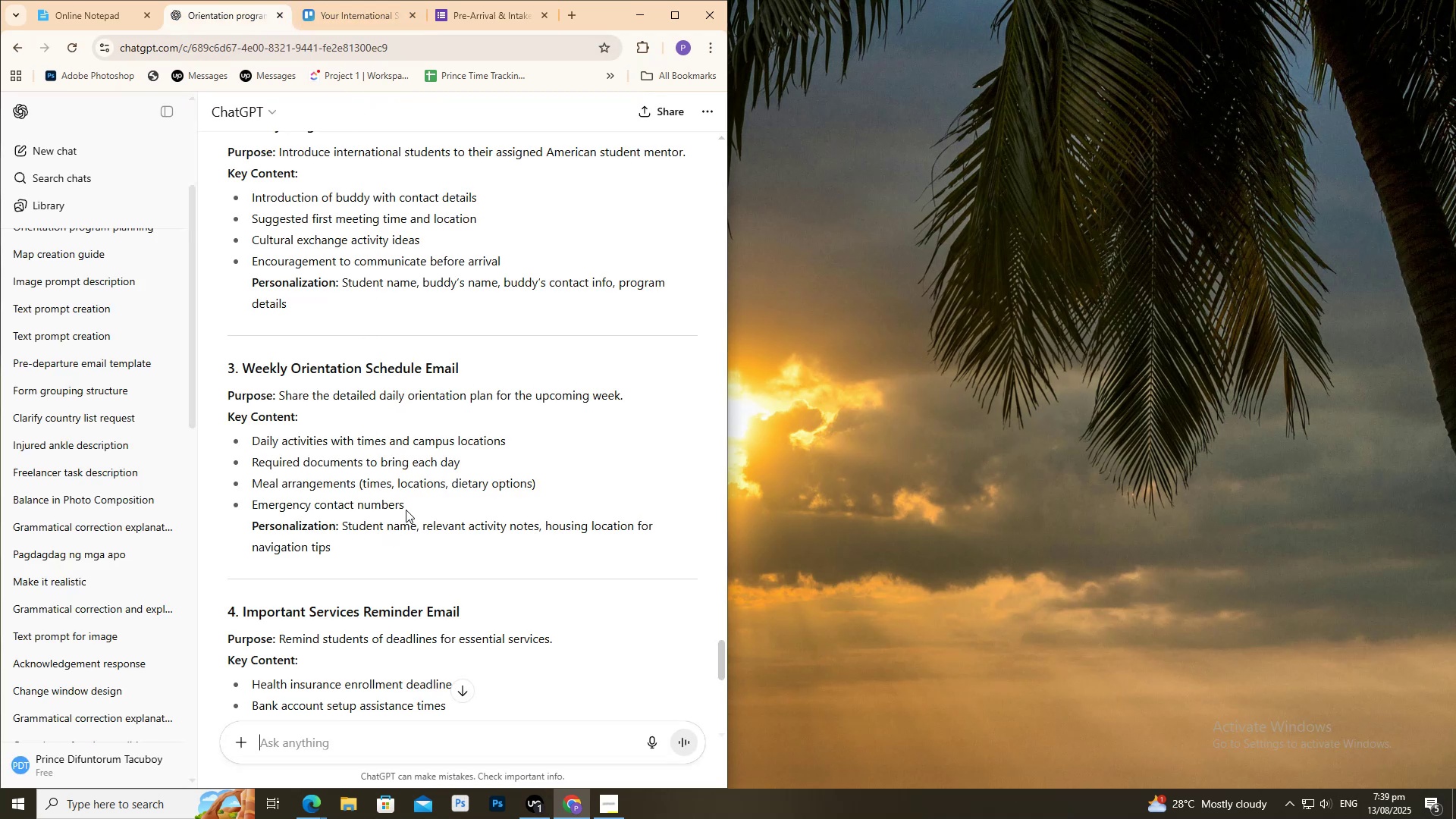 
scroll: coordinate [417, 500], scroll_direction: down, amount: 1.0
 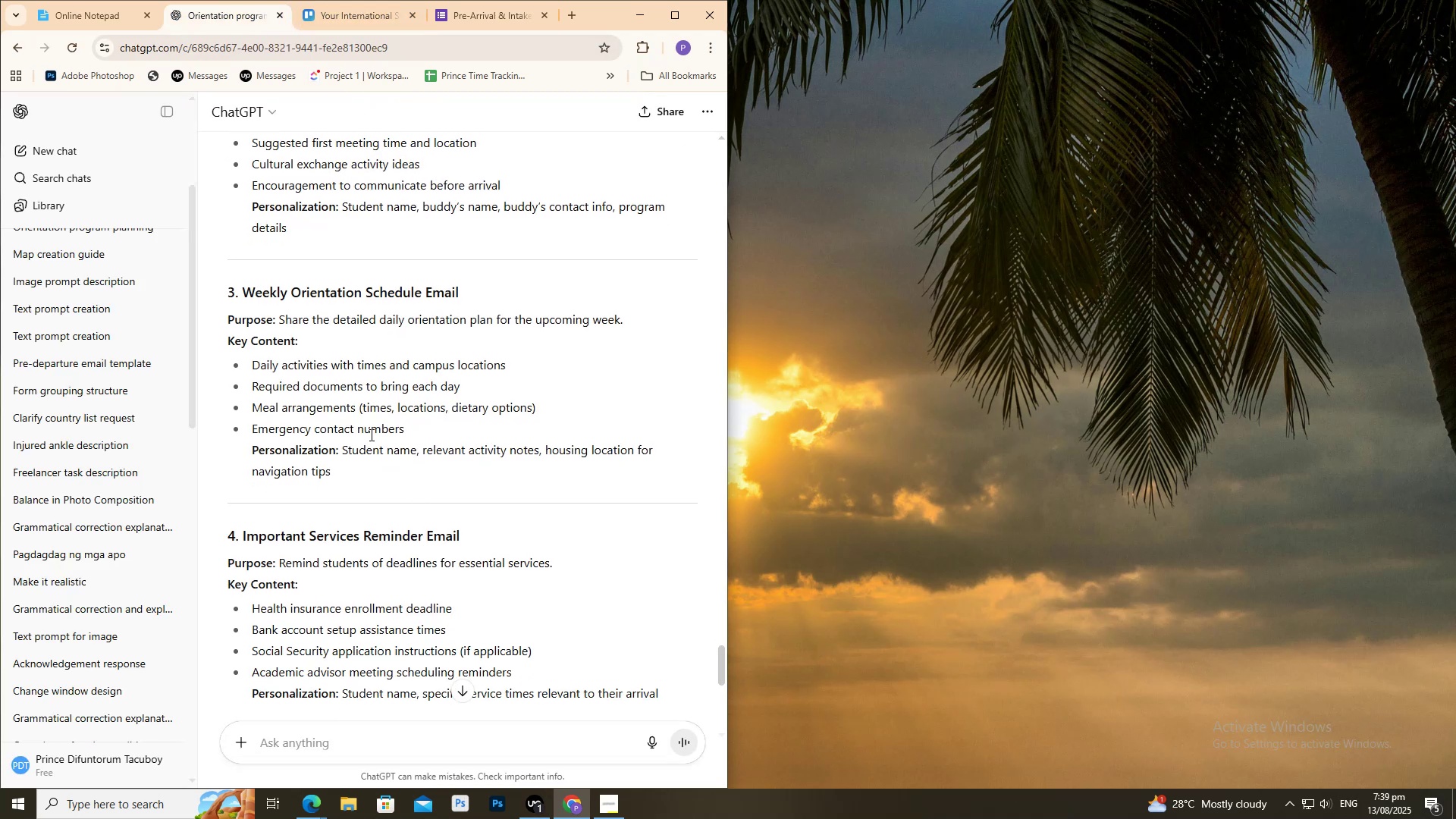 
scroll: coordinate [370, 428], scroll_direction: up, amount: 3.0
 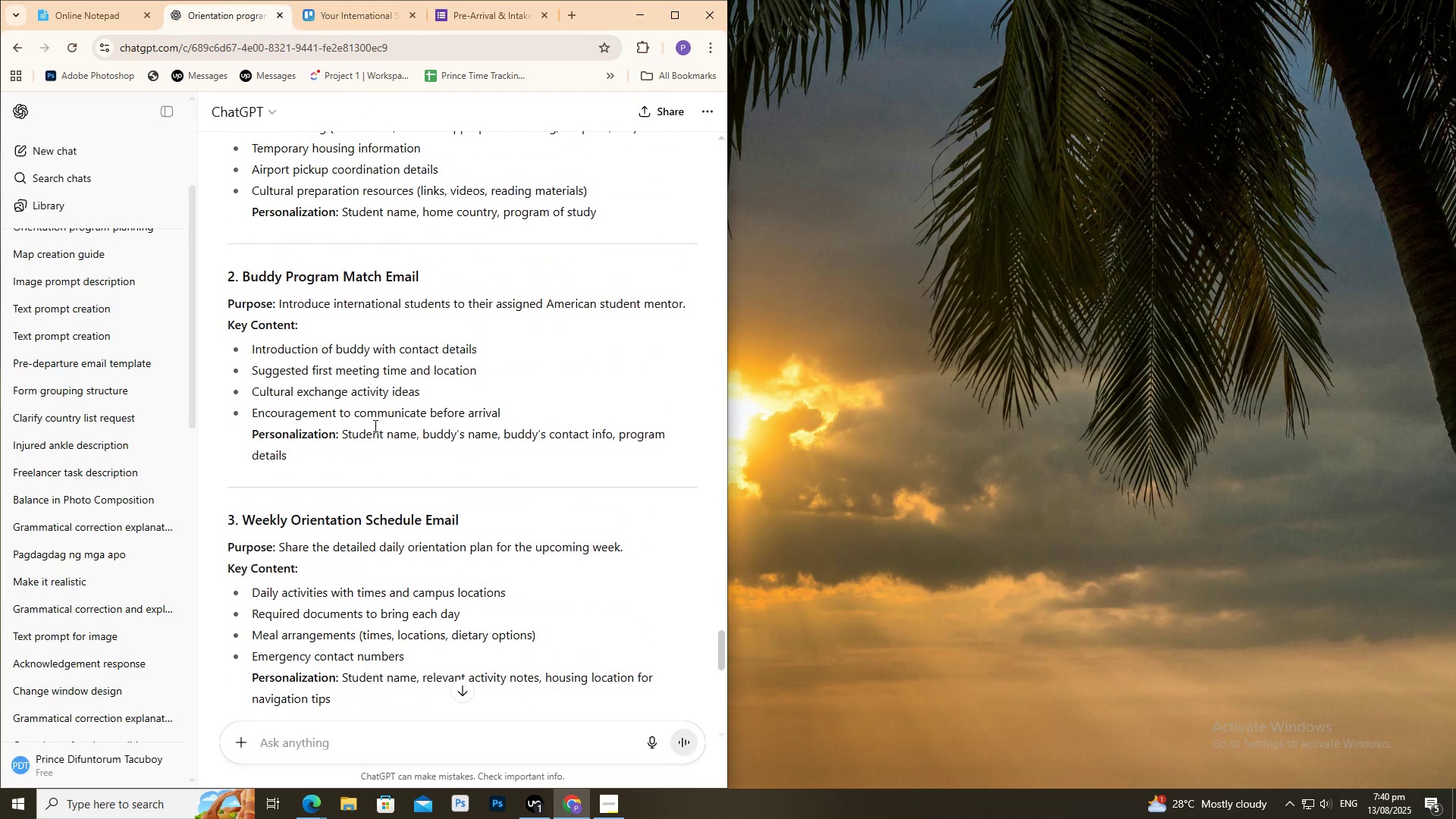 
scroll: coordinate [374, 425], scroll_direction: down, amount: 2.0
 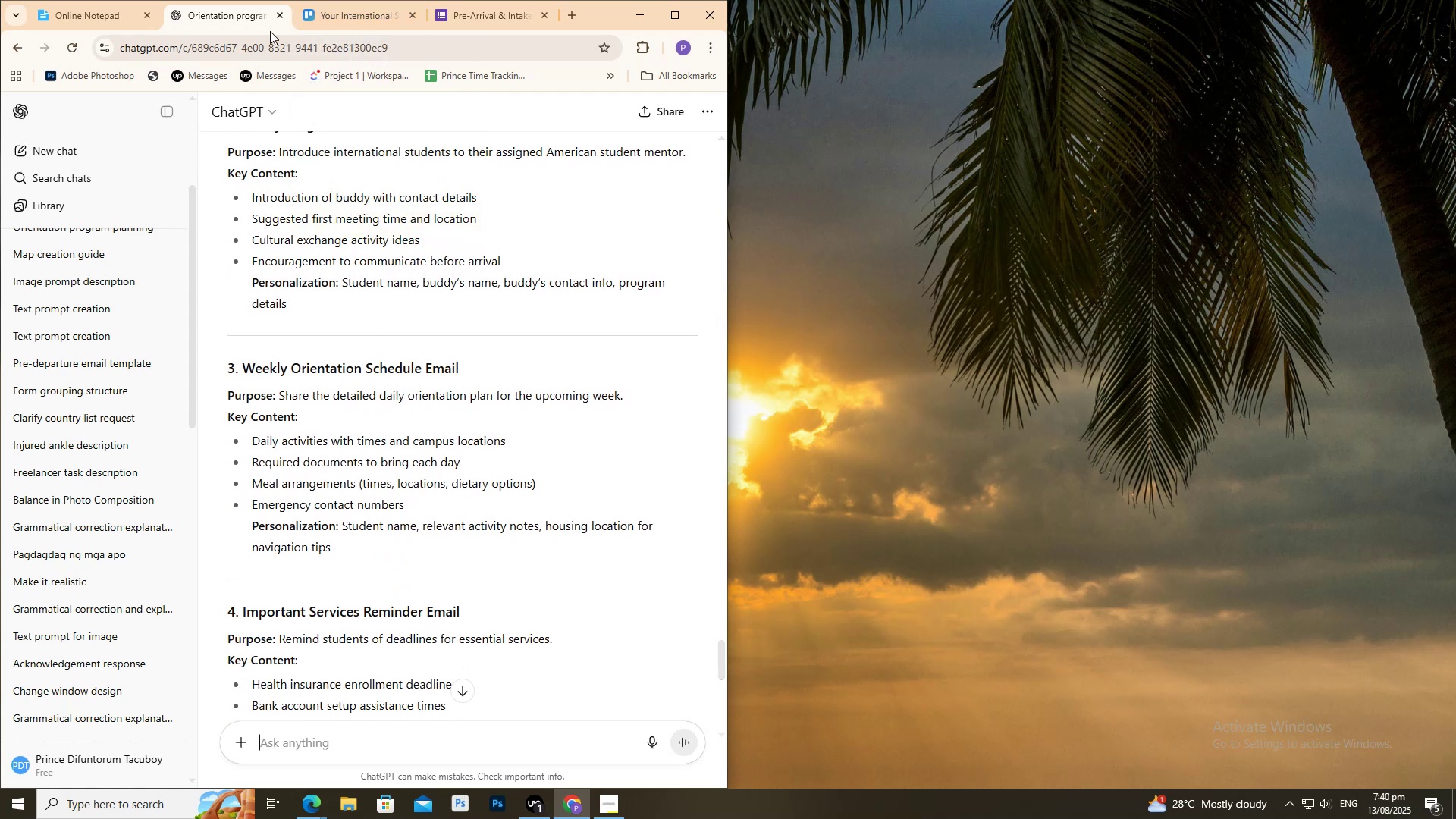 
left_click([100, 9])
 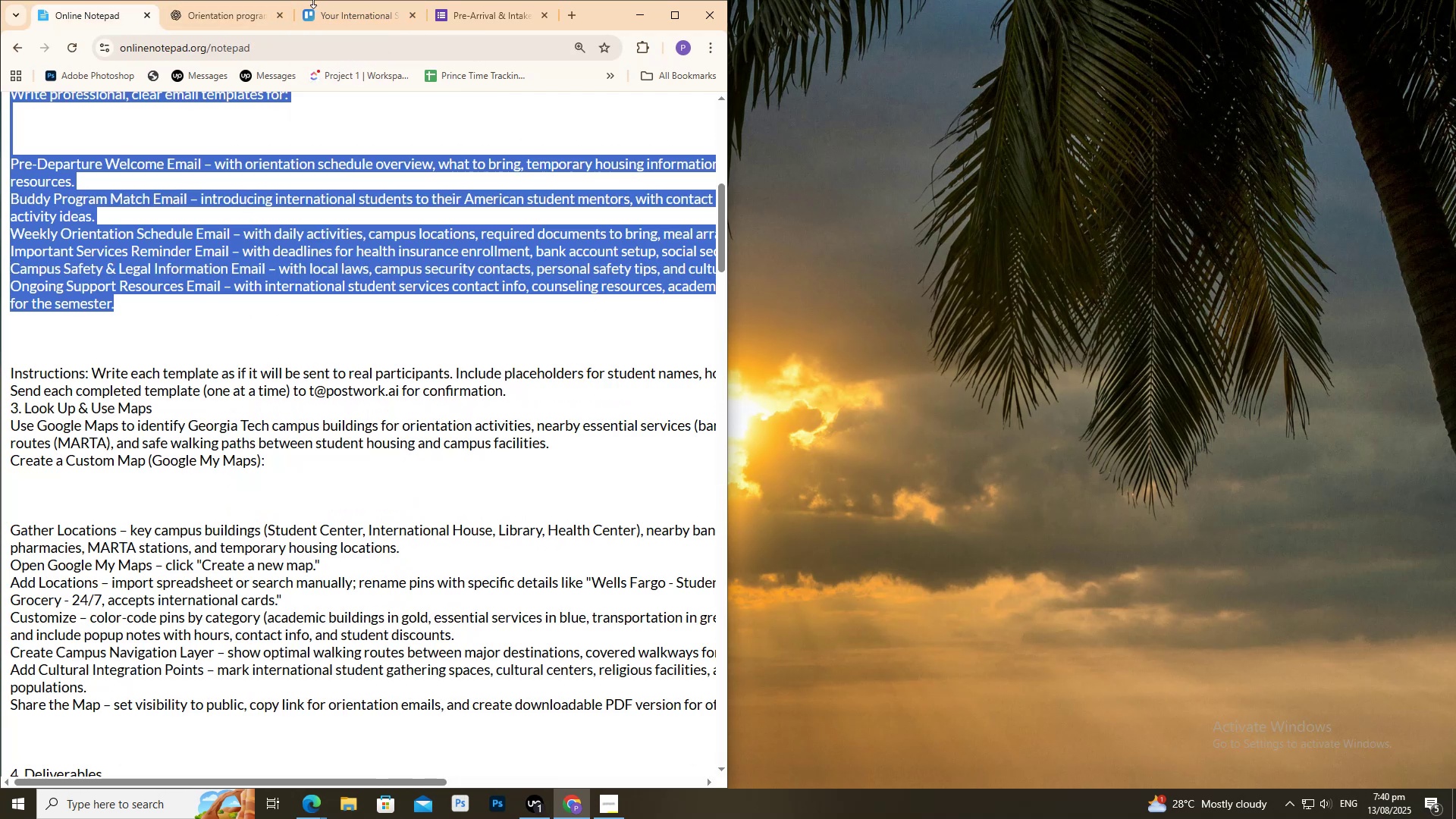 
left_click([359, 14])
 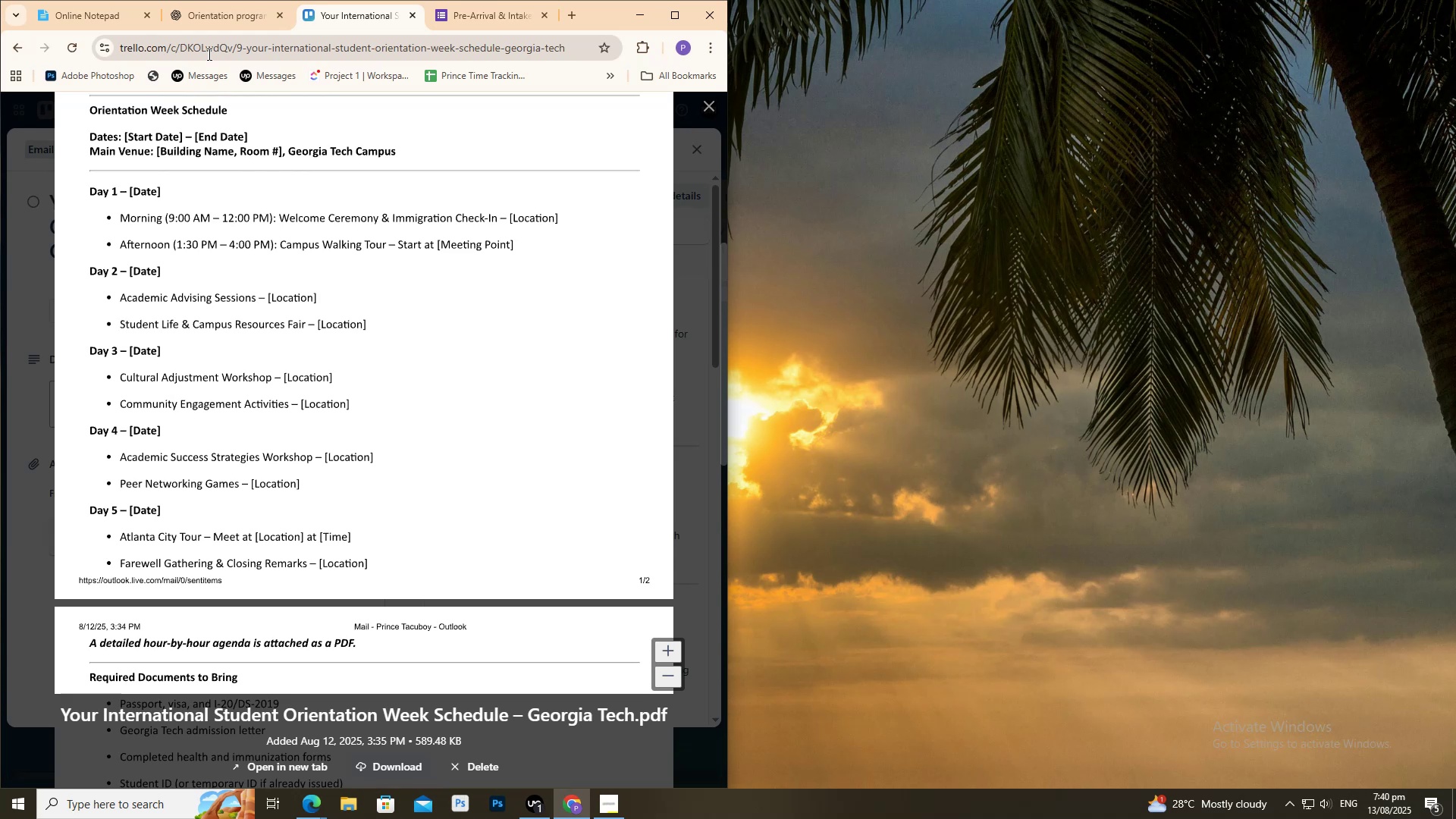 
wait(5.19)
 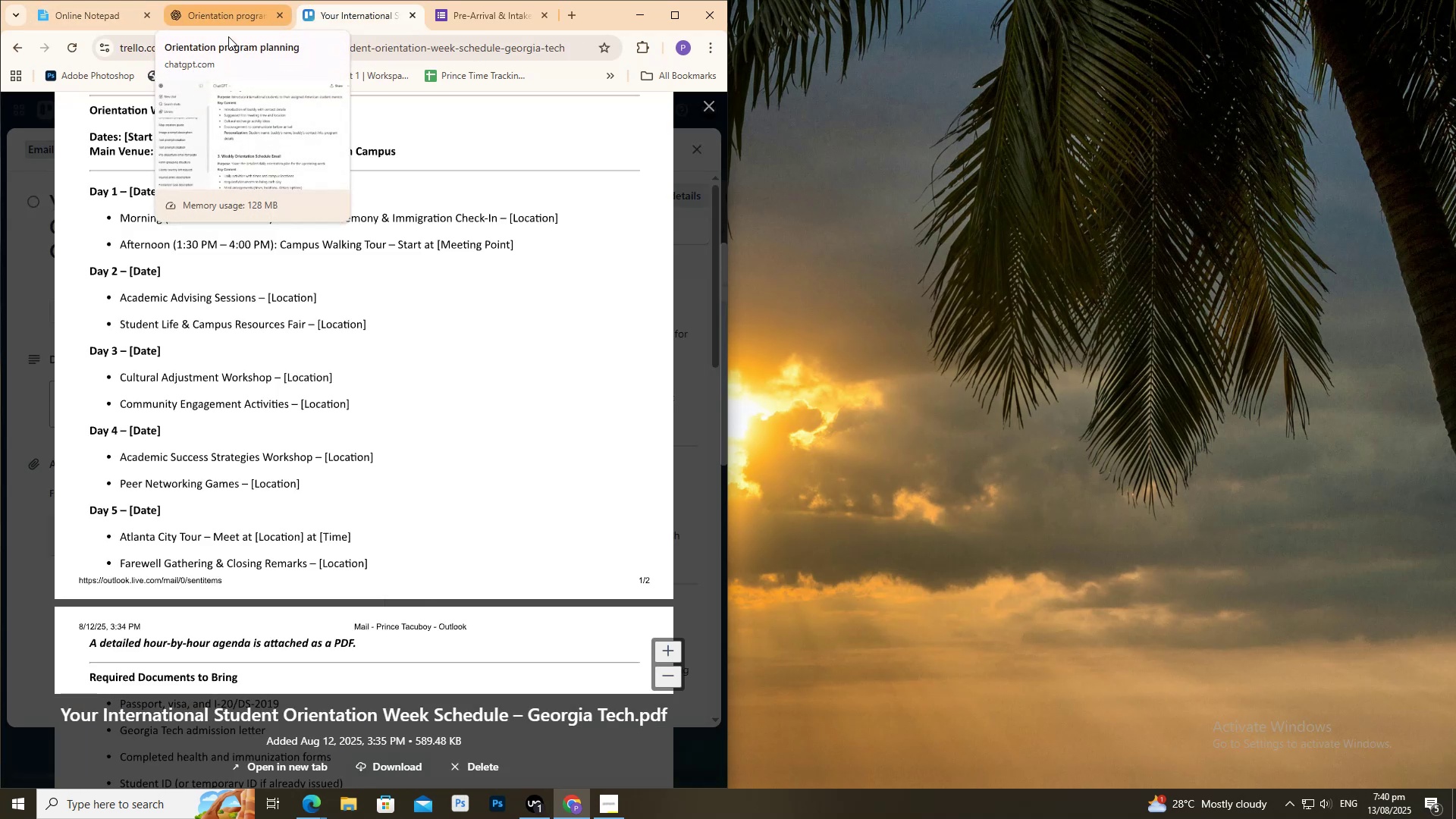 
left_click([224, 15])
 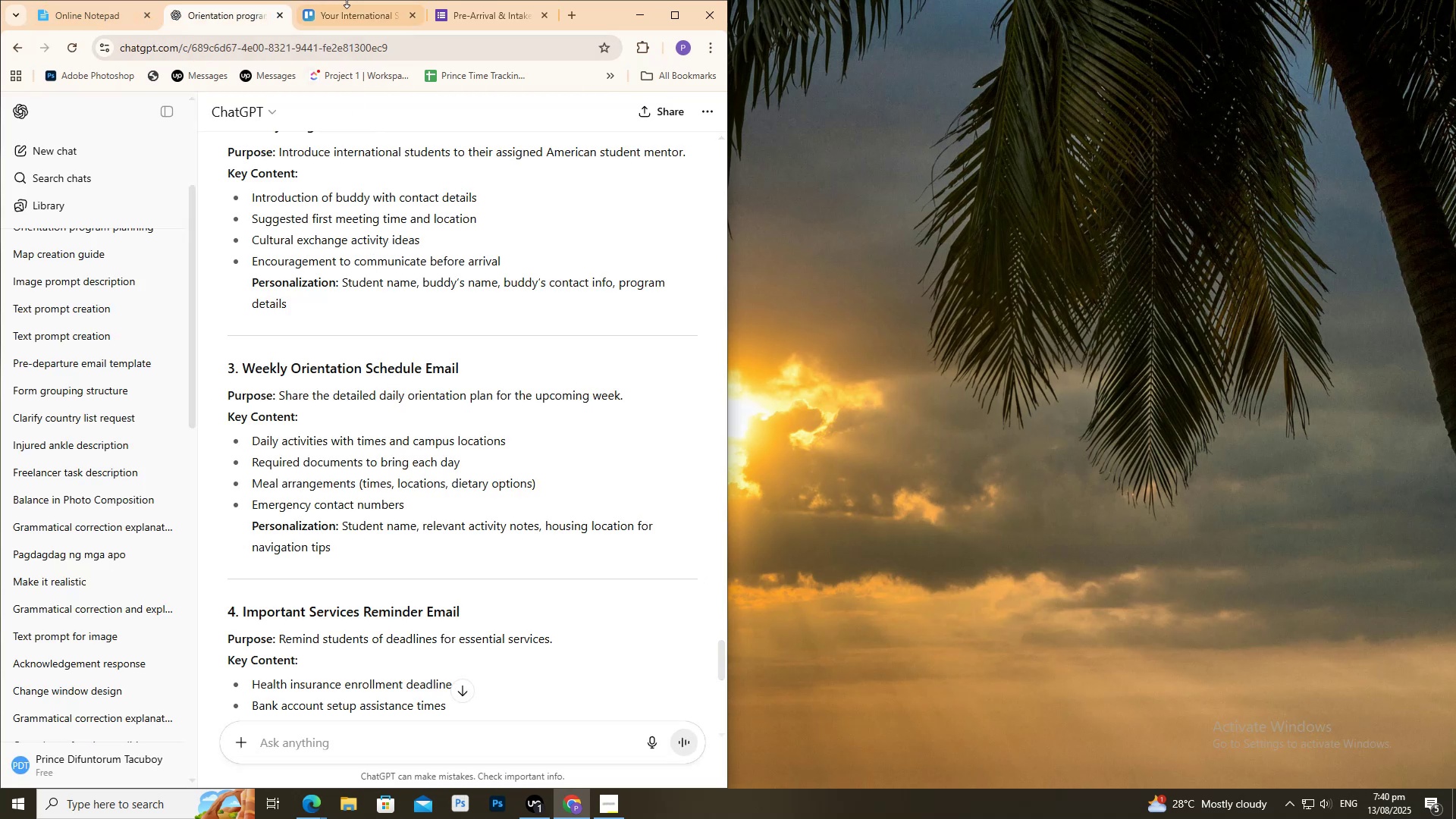 
wait(5.52)
 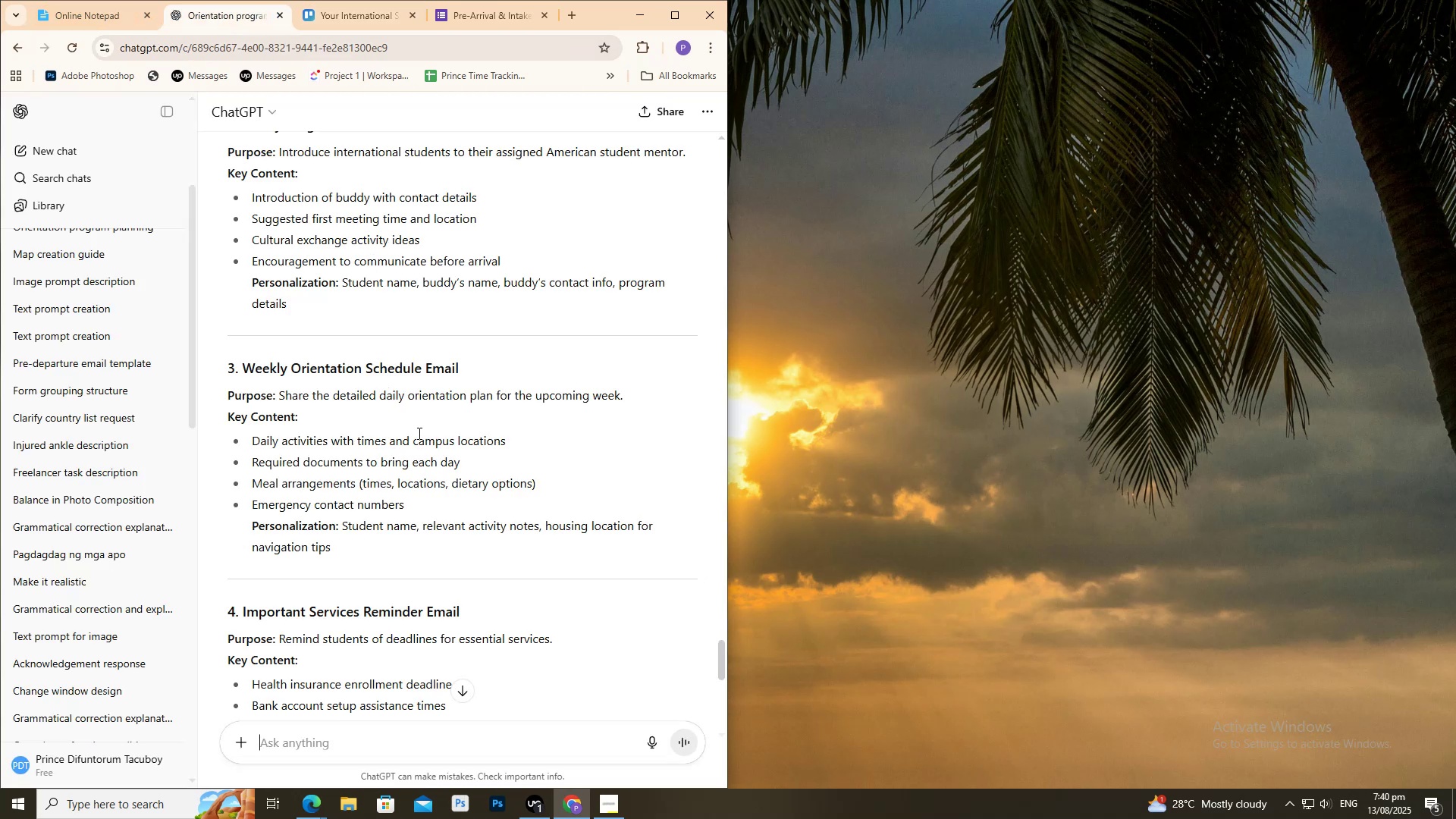 
left_click([346, 11])
 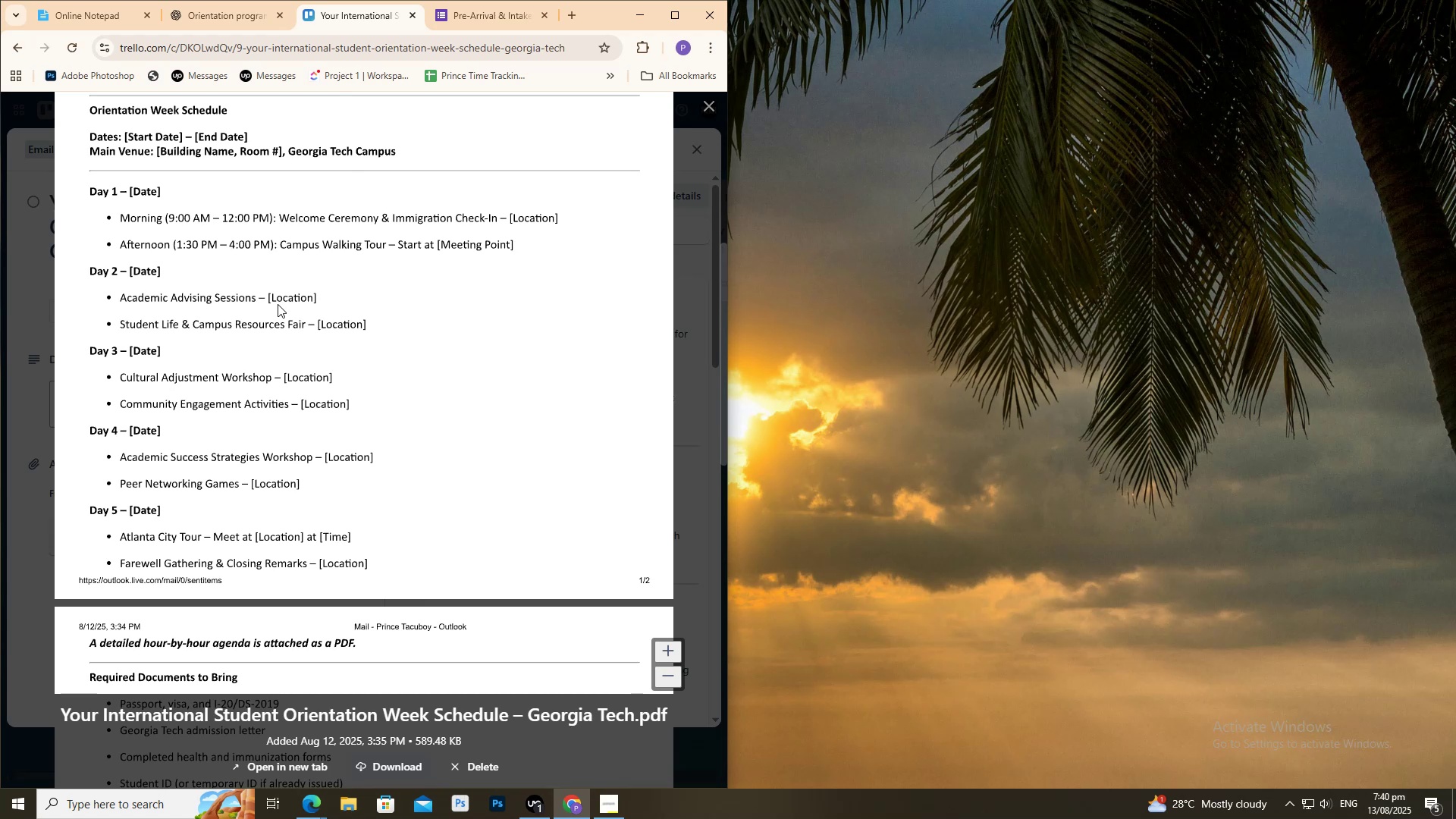 
wait(11.26)
 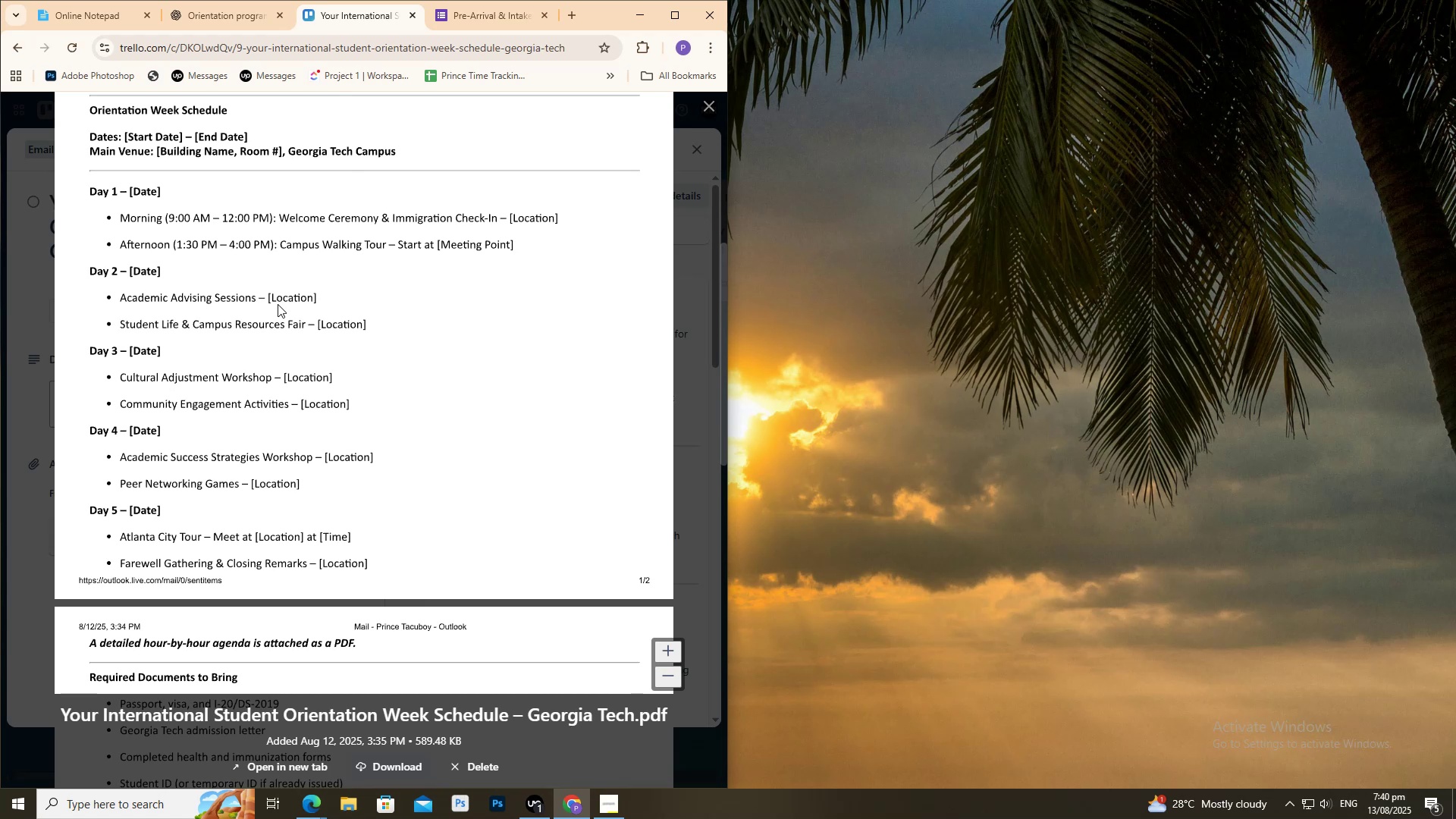 
scroll: coordinate [417, 322], scroll_direction: down, amount: 1.0
 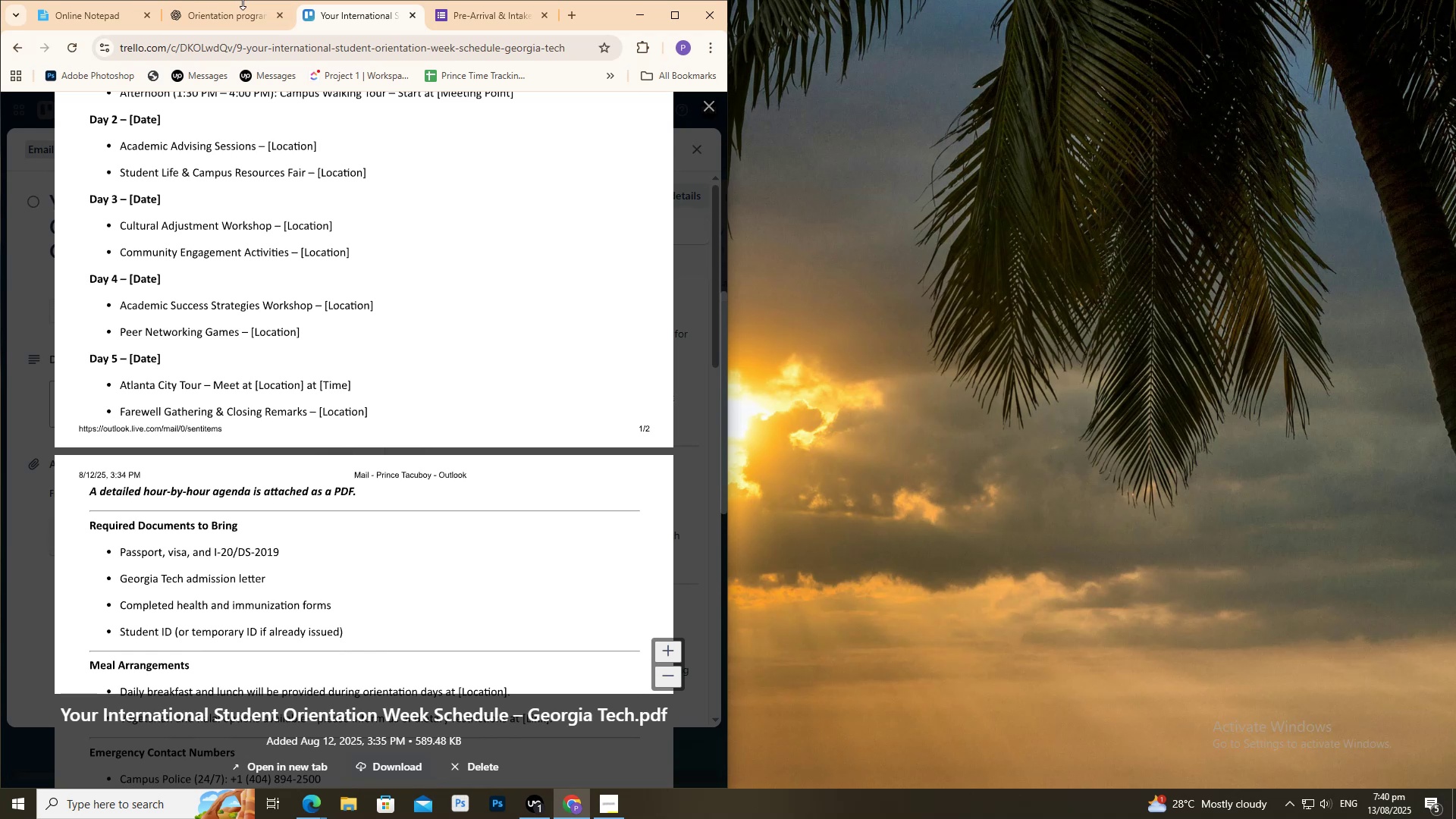 
left_click([235, 24])
 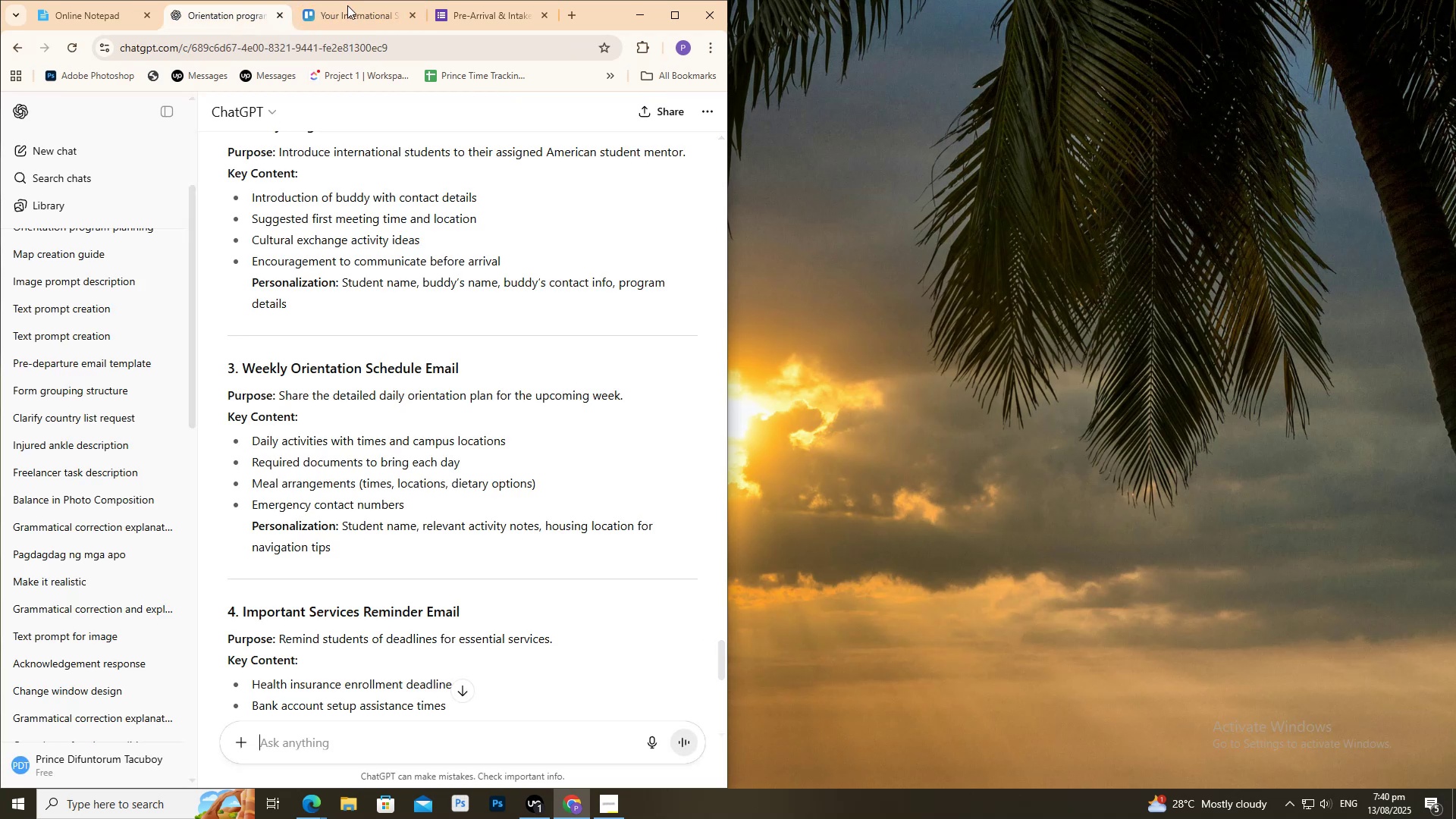 
left_click([348, 13])
 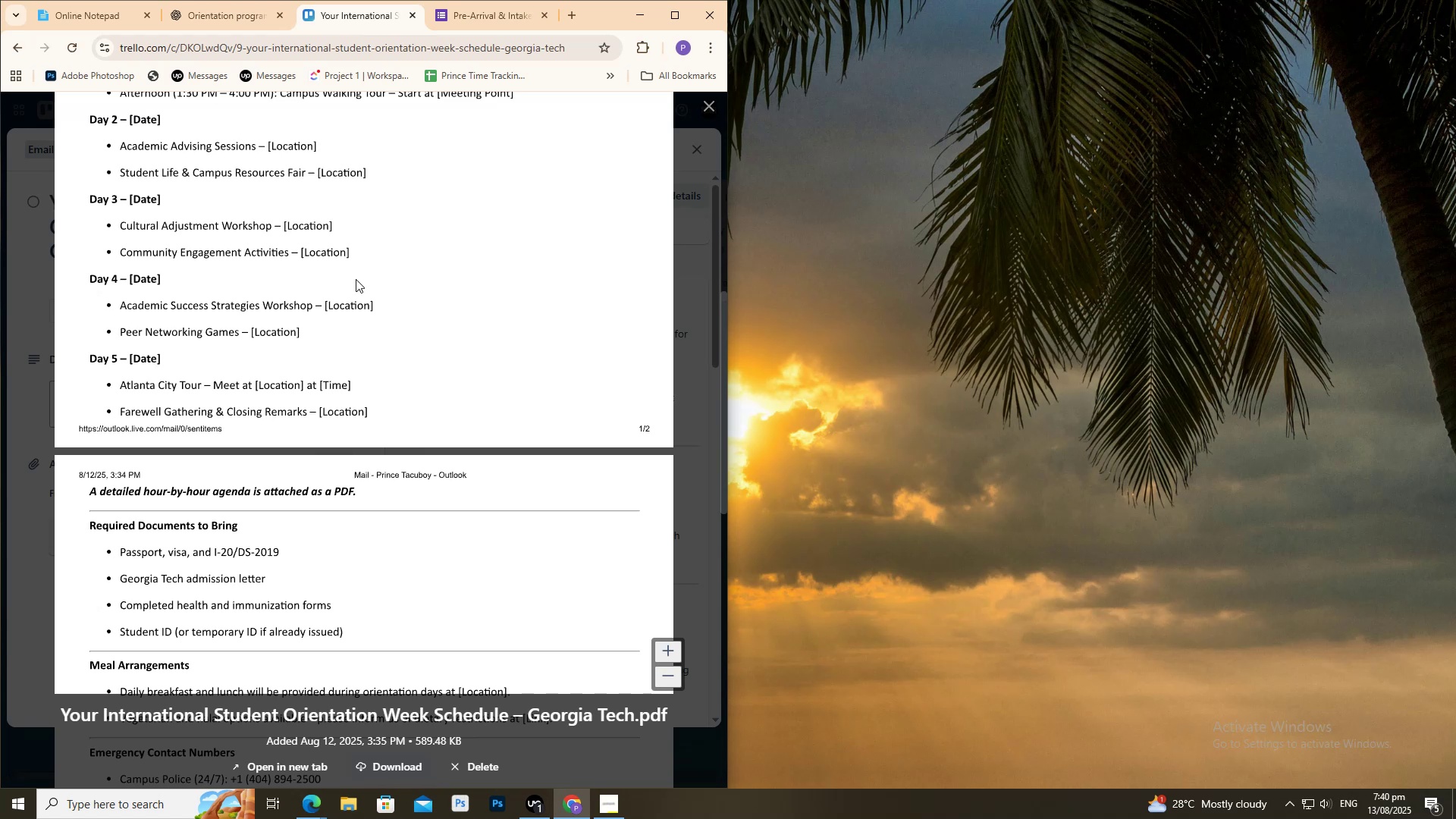 
wait(17.95)
 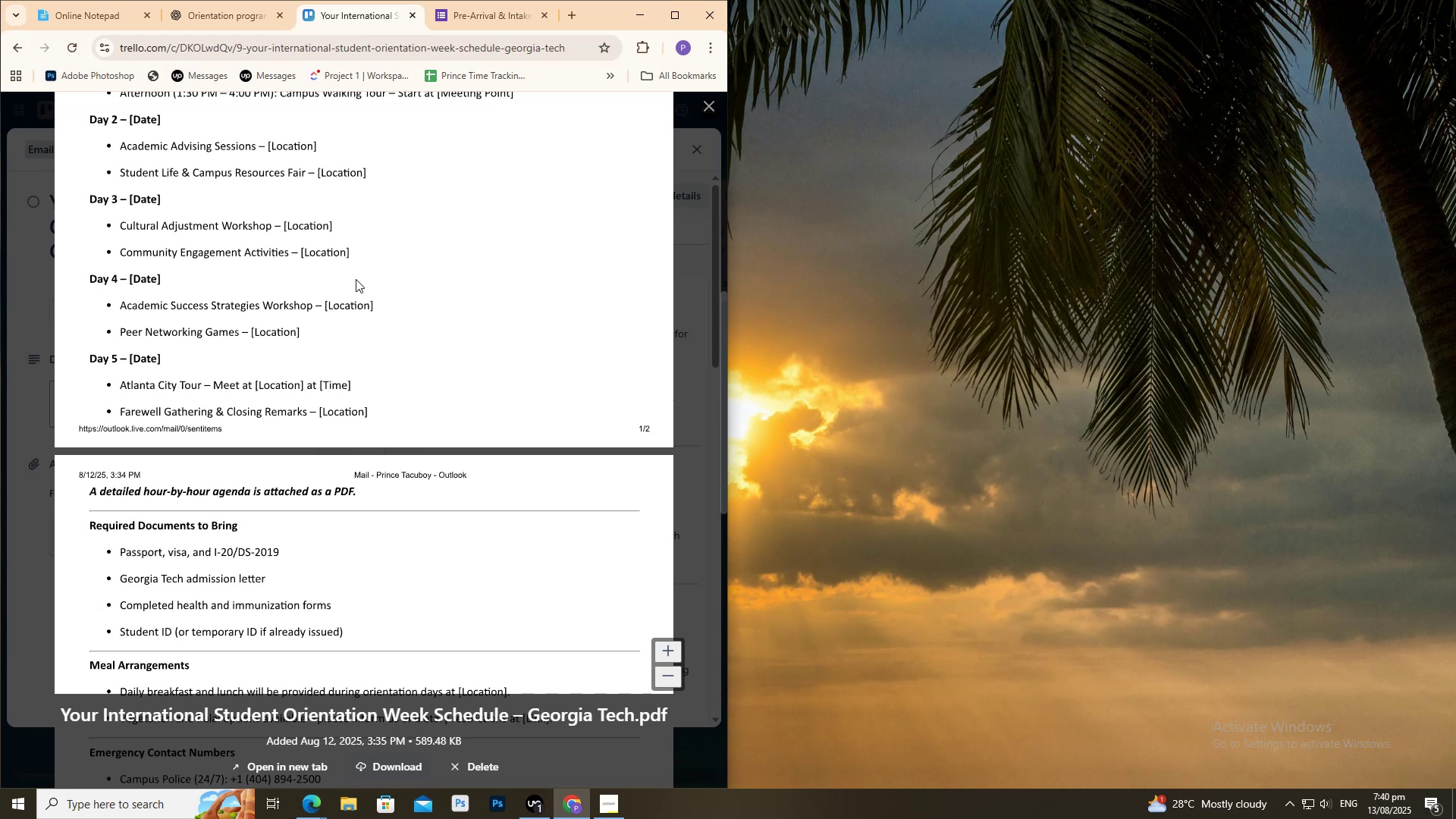 
scroll: coordinate [395, 231], scroll_direction: down, amount: 5.0
 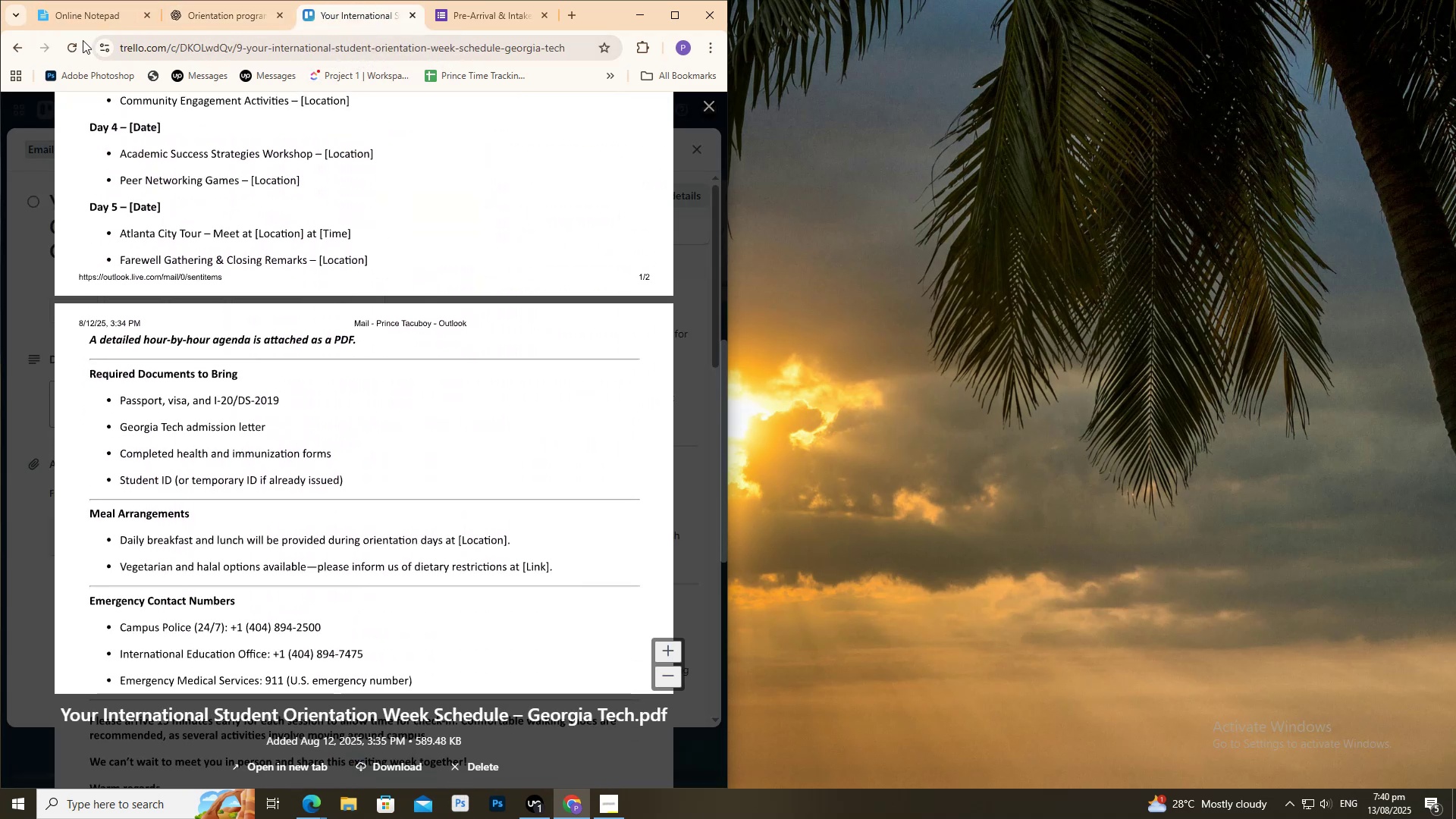 
left_click([90, 15])
 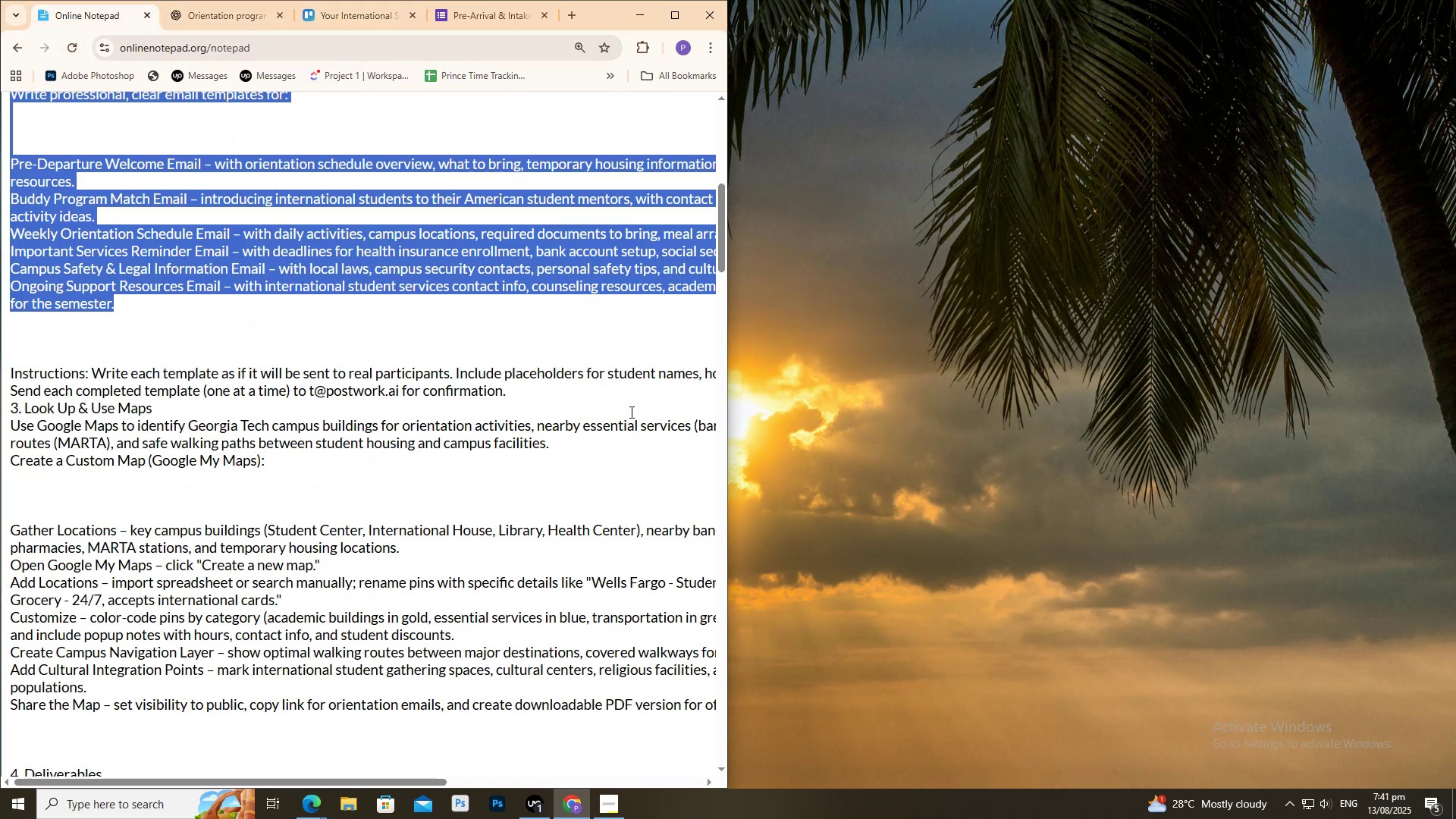 
scroll: coordinate [633, 408], scroll_direction: up, amount: 2.0
 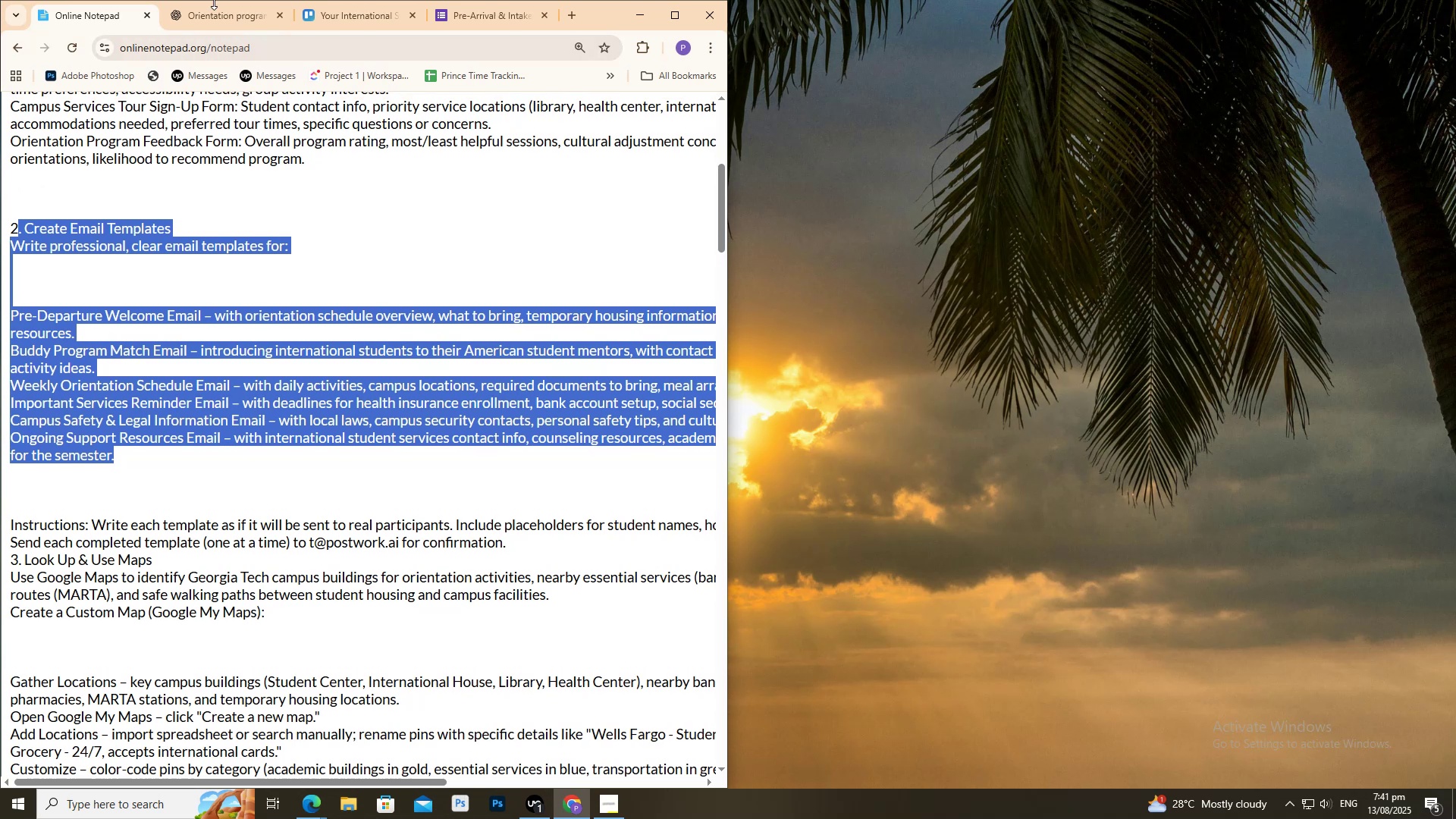 
left_click([220, 21])
 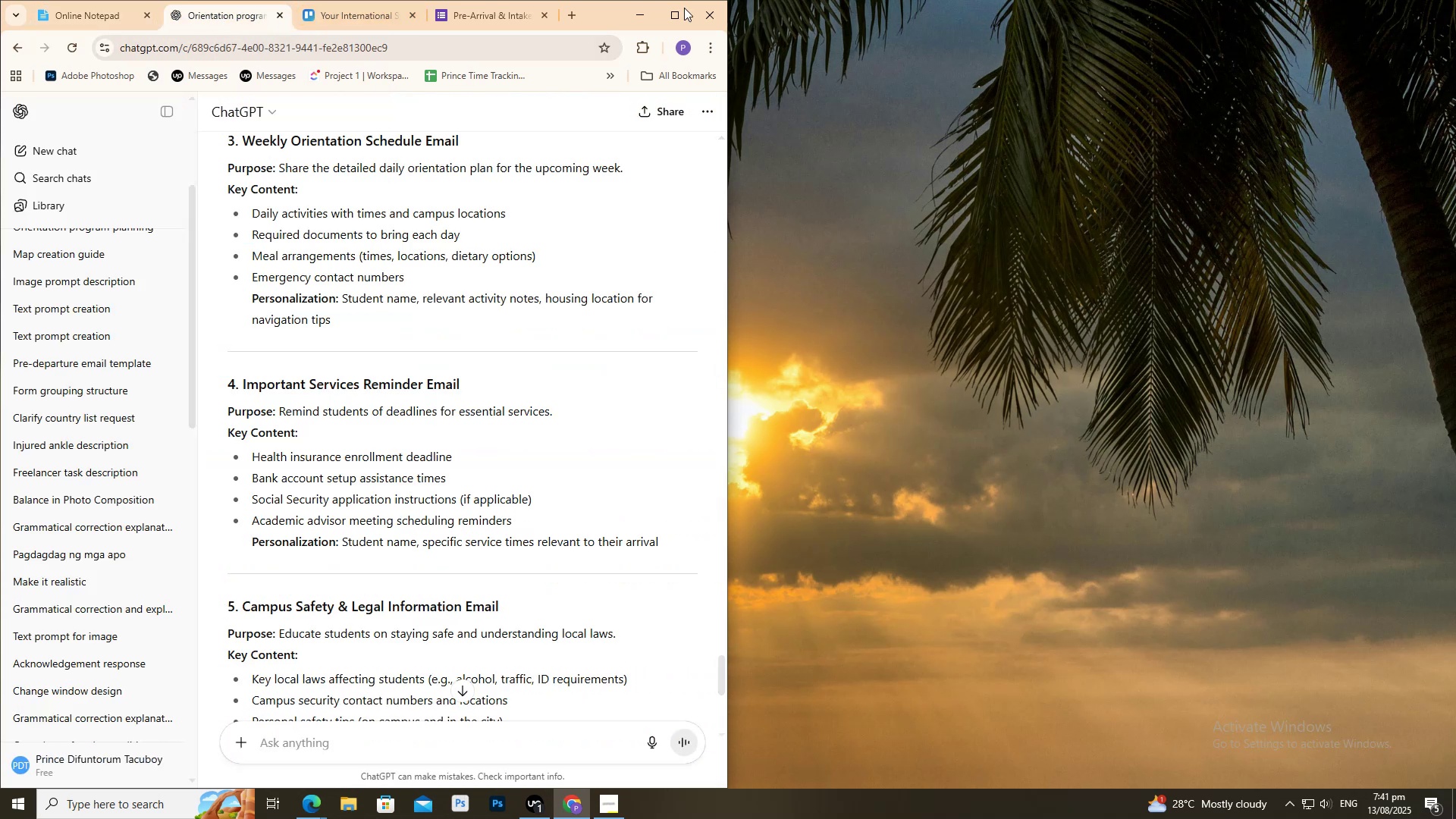 
double_click([363, 2])
 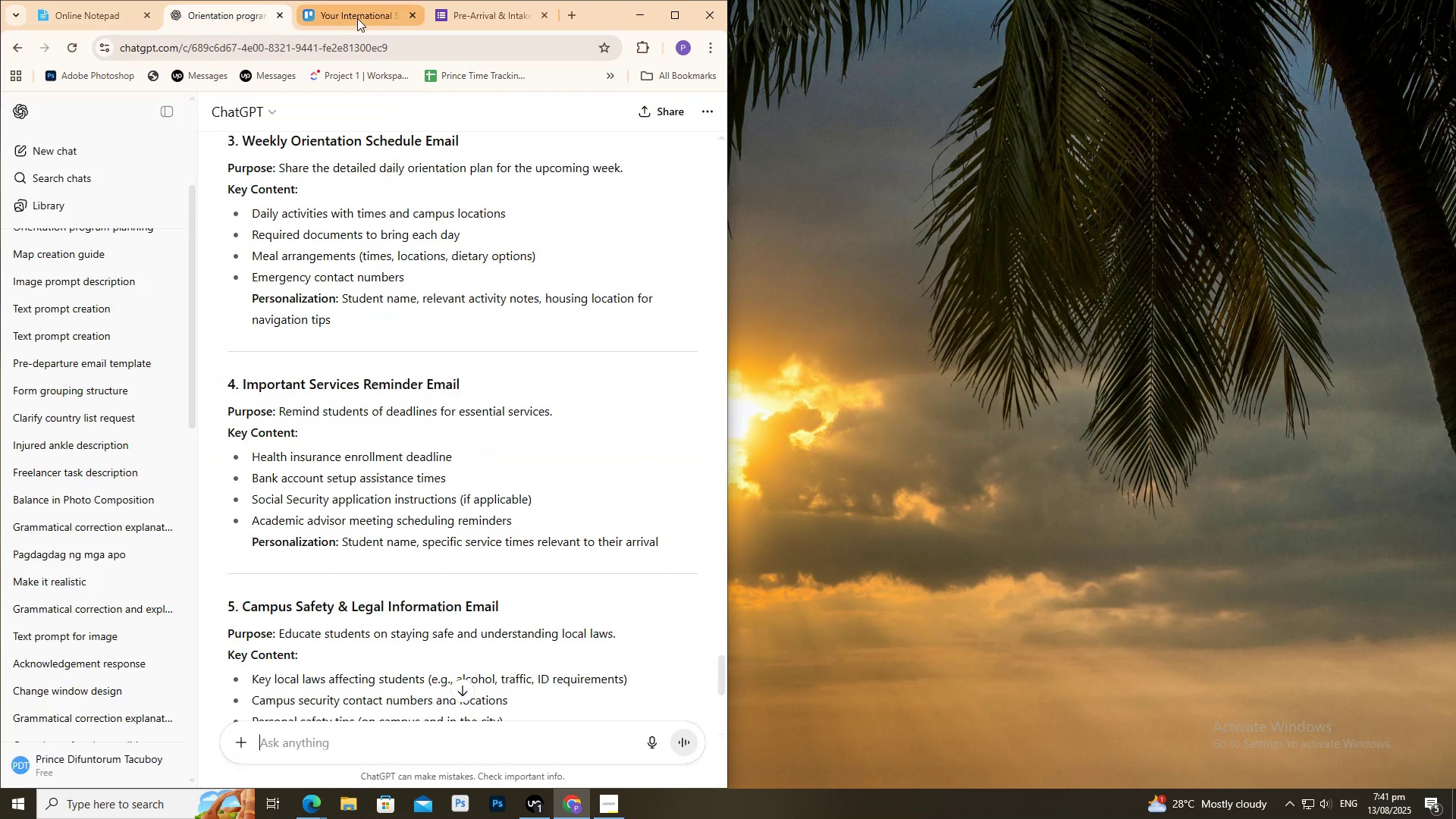 
triple_click([357, 18])
 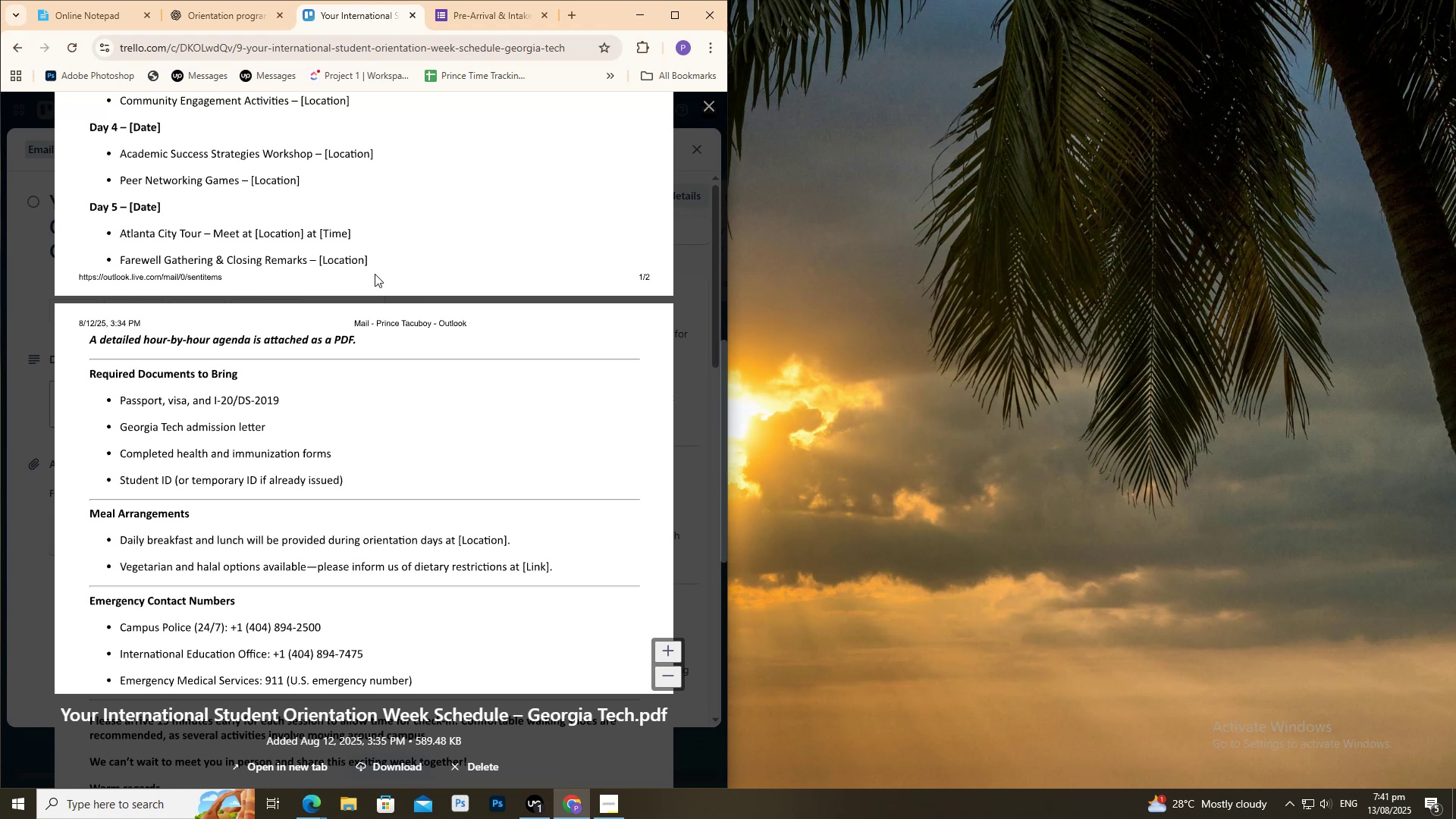 
wait(43.99)
 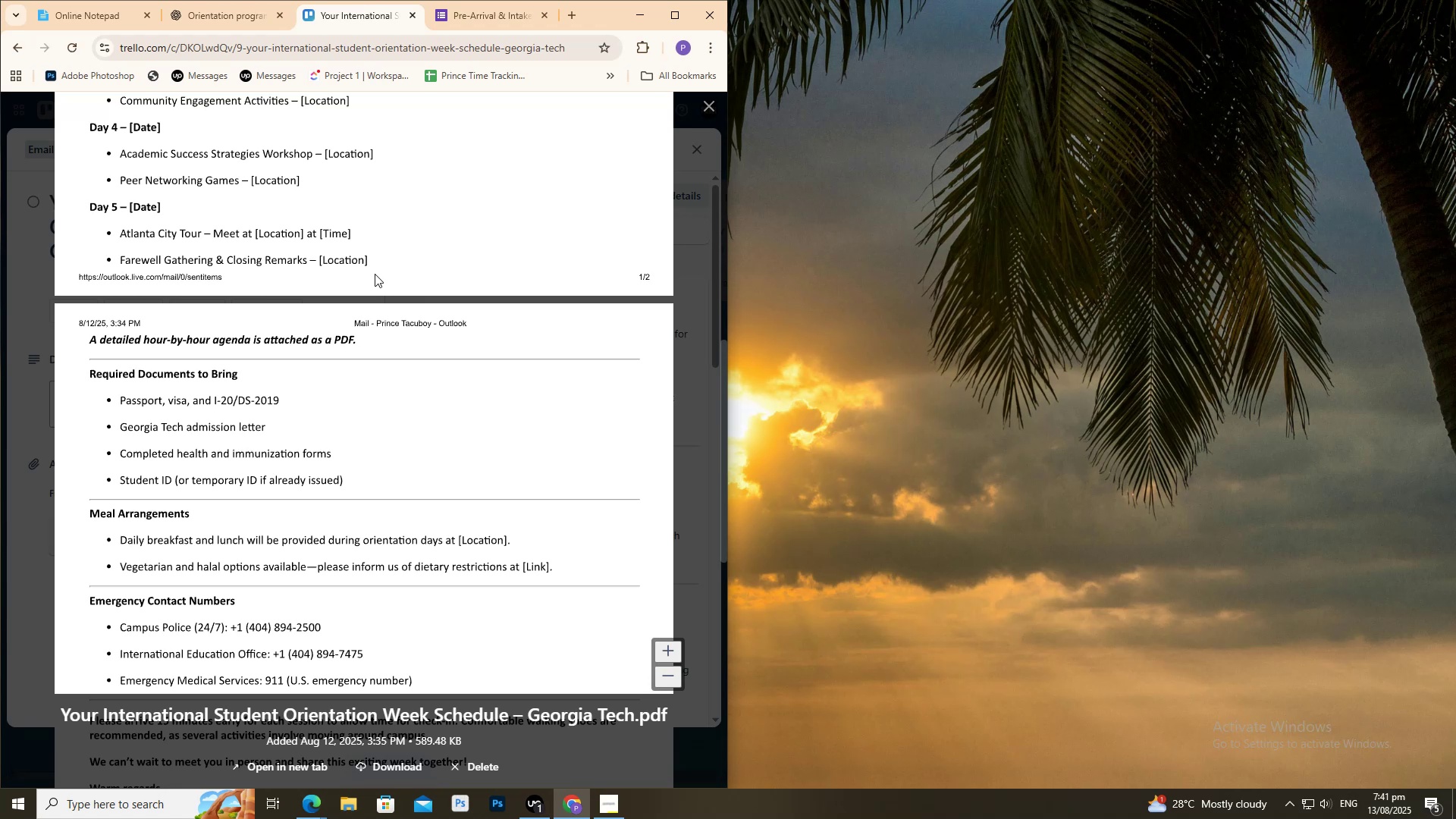 
scroll: coordinate [399, 319], scroll_direction: down, amount: 2.0
 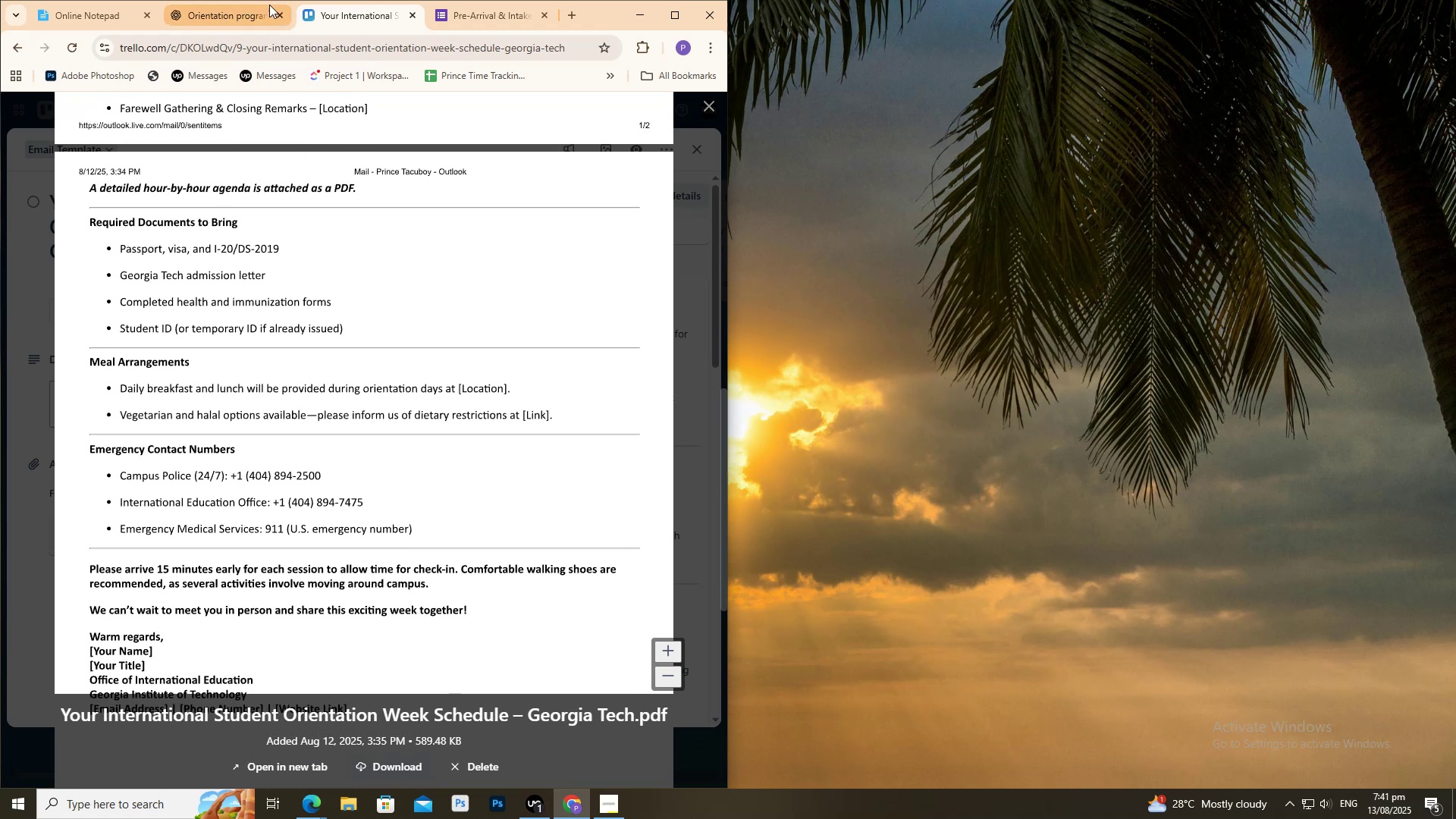 
left_click([255, 7])
 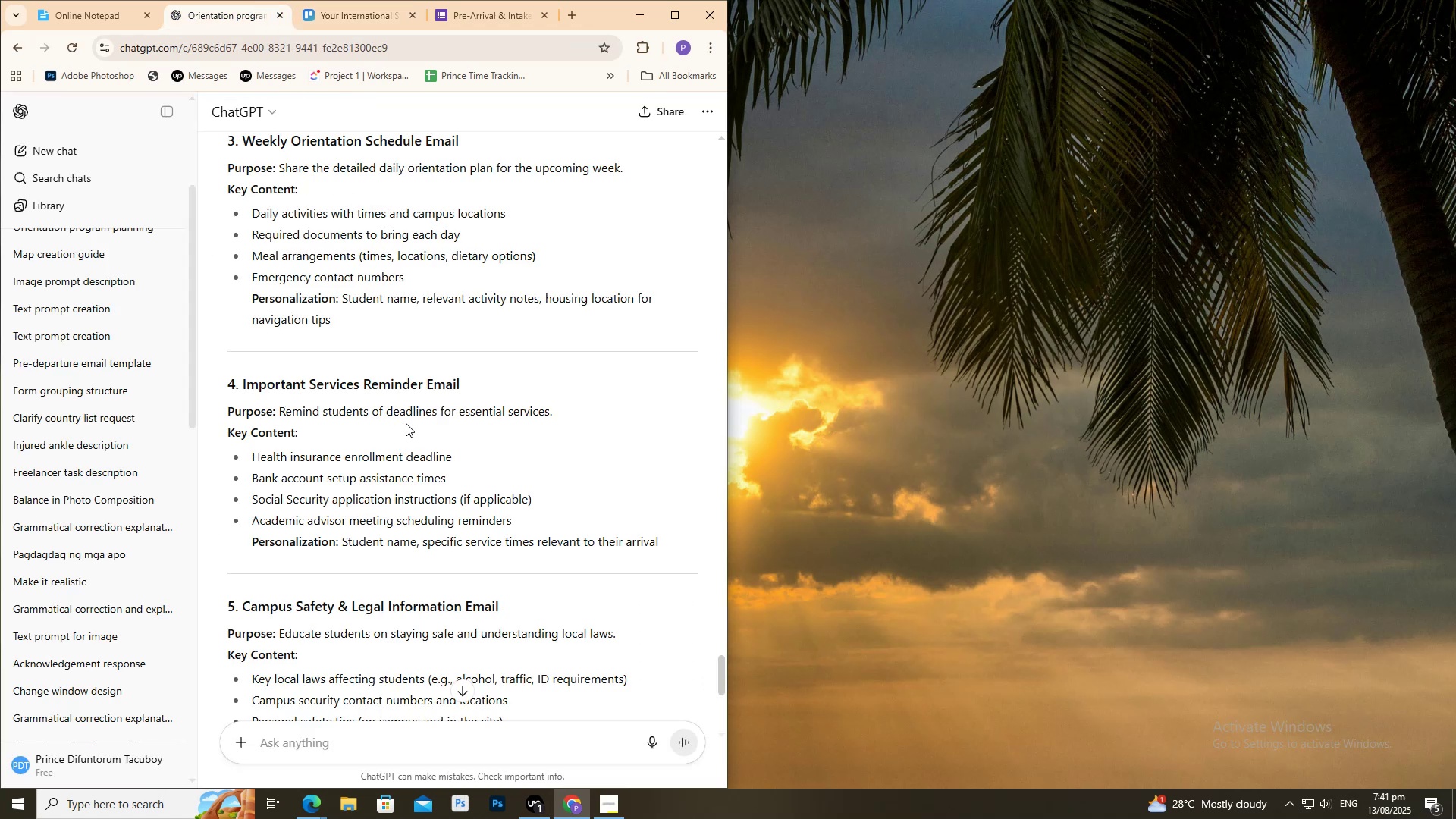 
scroll: coordinate [406, 423], scroll_direction: down, amount: 1.0
 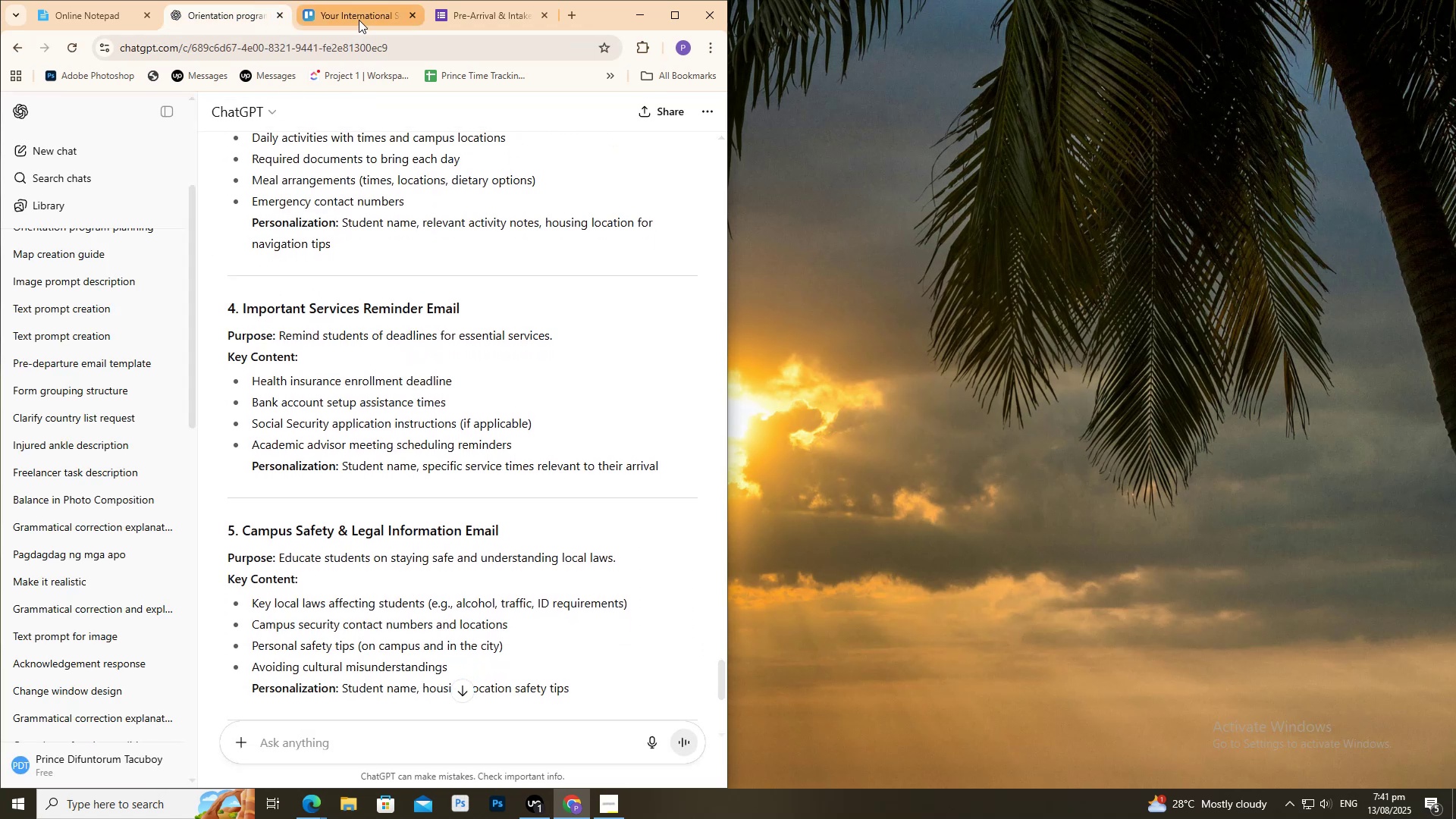 
left_click([359, 20])
 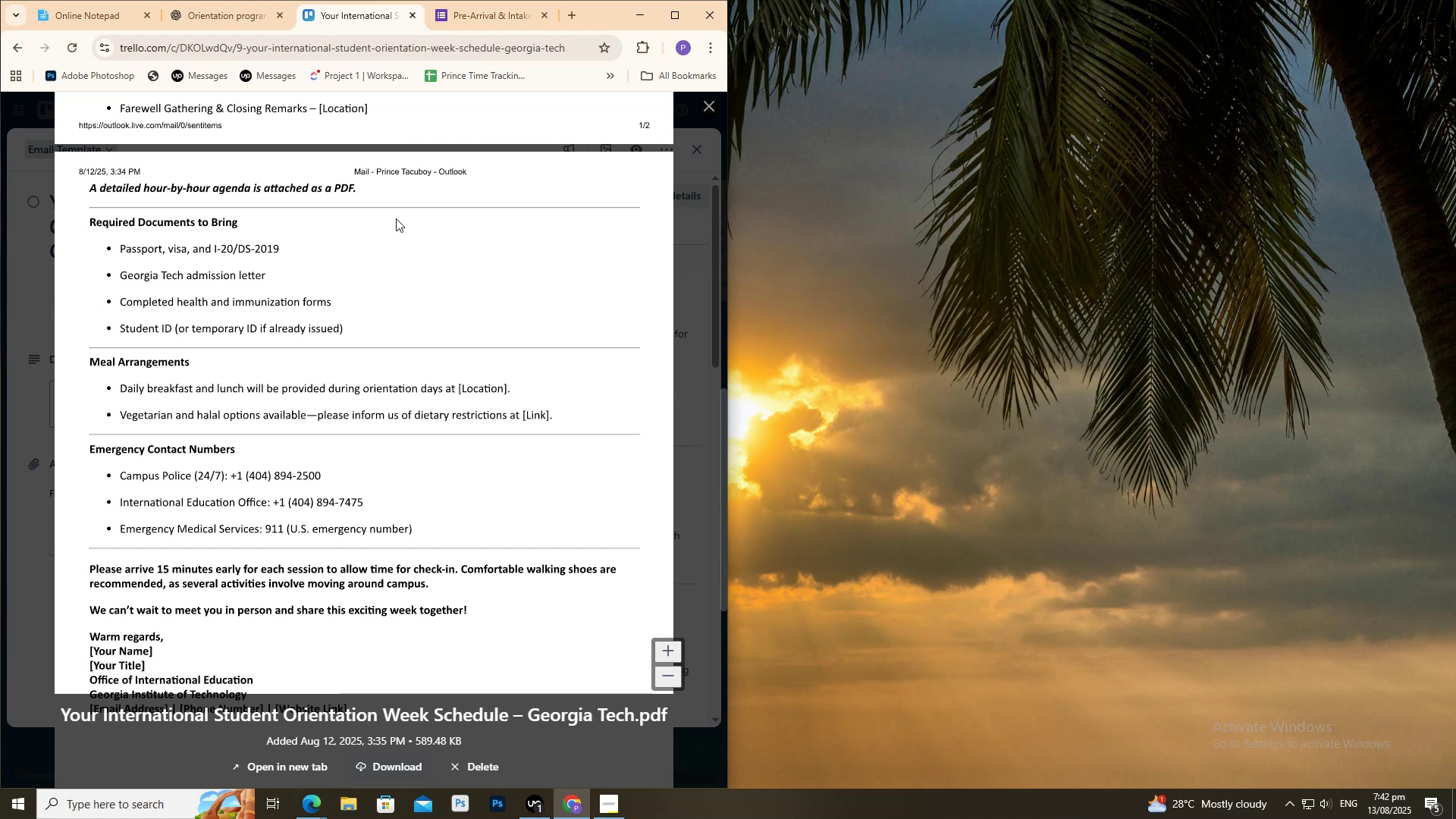 
scroll: coordinate [394, 210], scroll_direction: down, amount: 3.0
 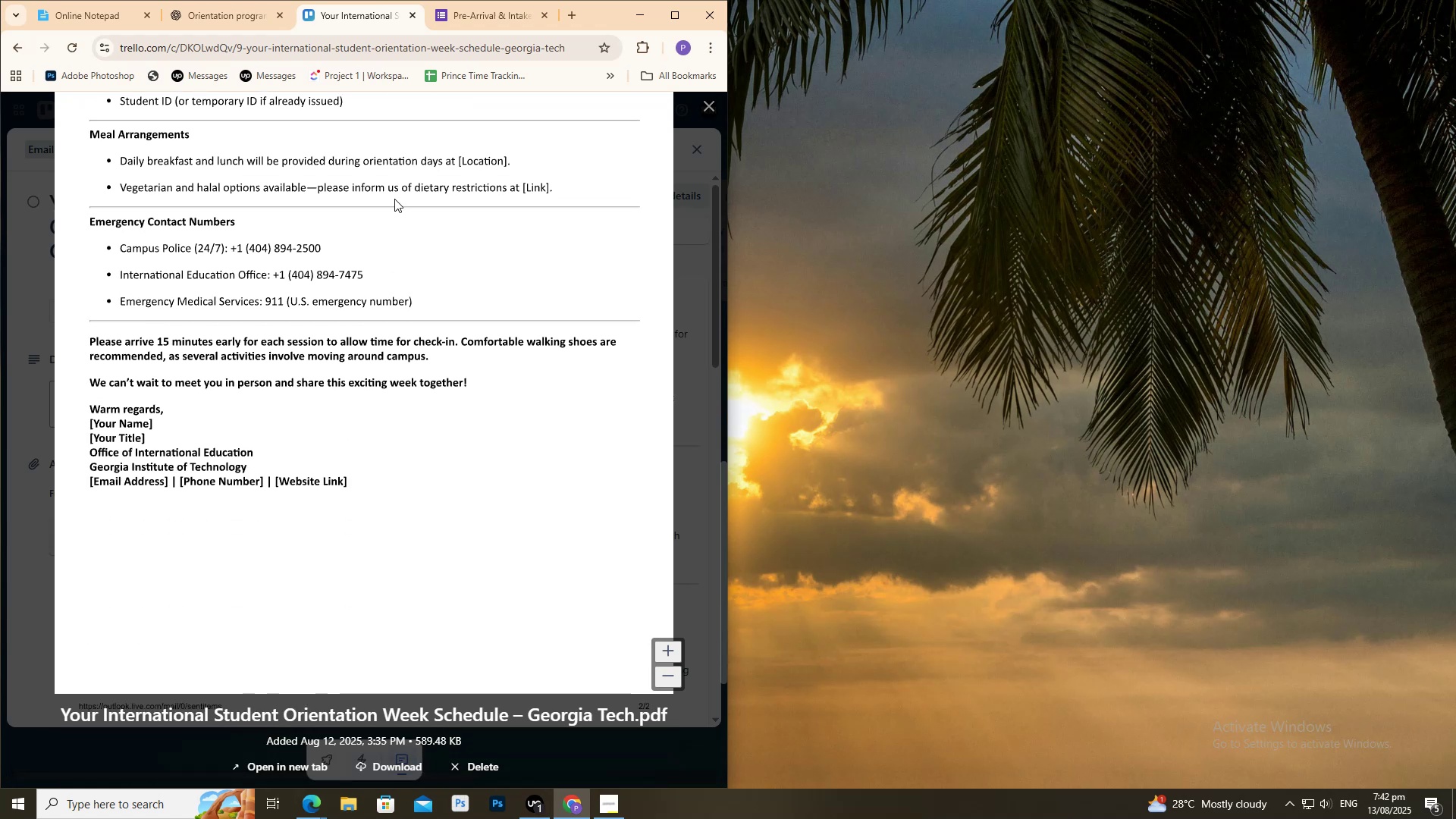 
scroll: coordinate [390, 231], scroll_direction: up, amount: 4.0
 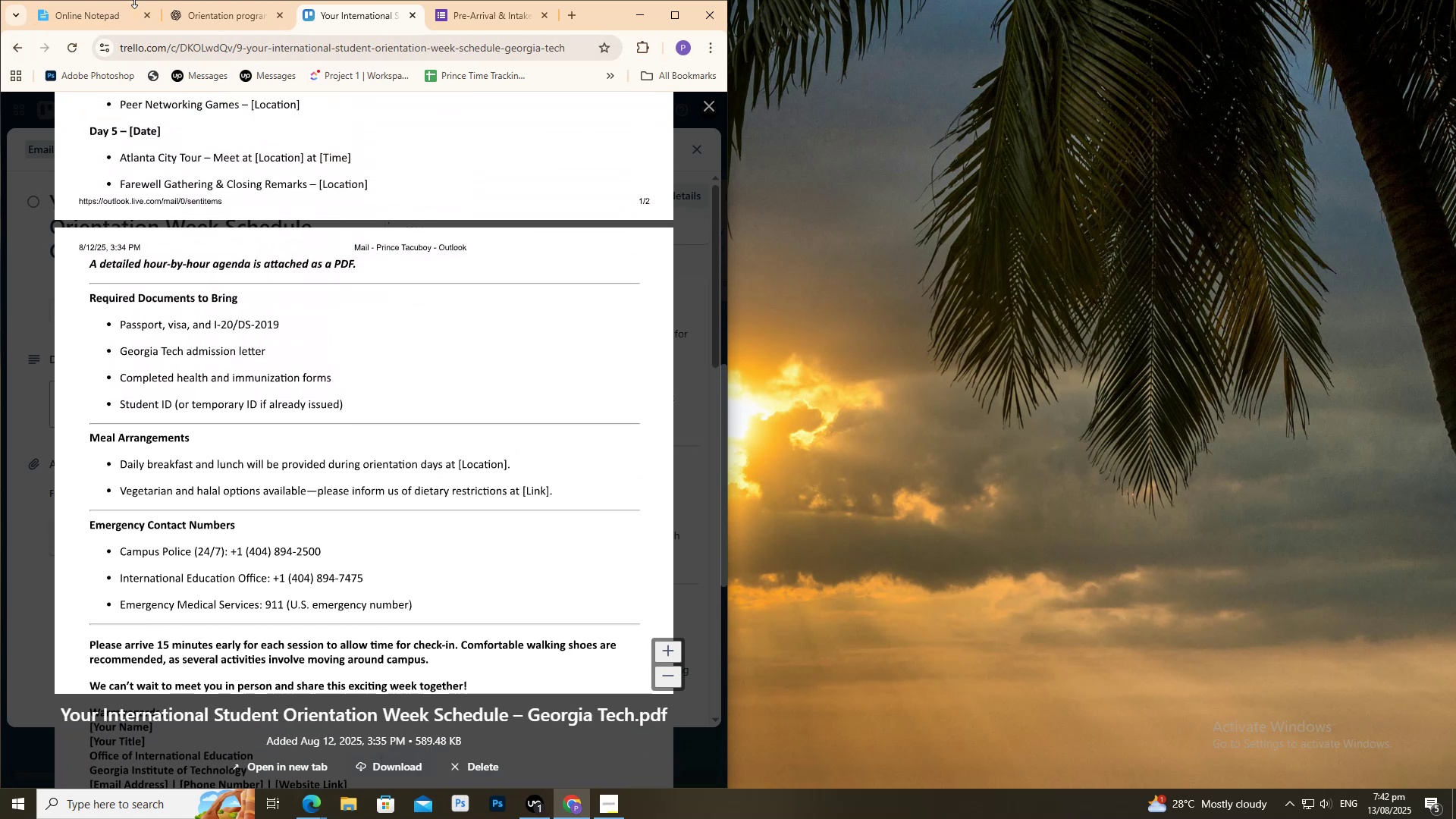 
left_click([102, 10])
 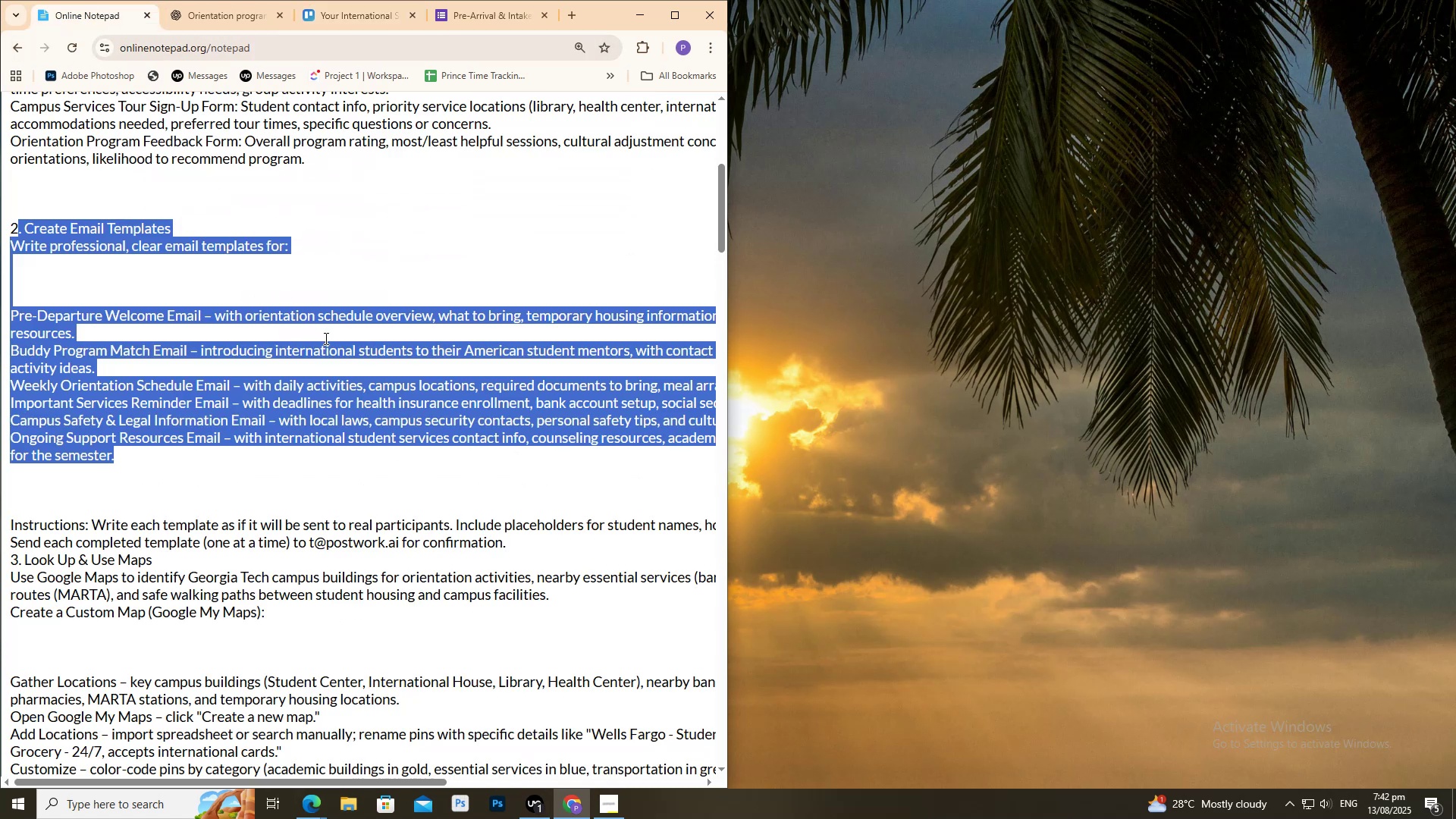 
scroll: coordinate [325, 338], scroll_direction: down, amount: 1.0
 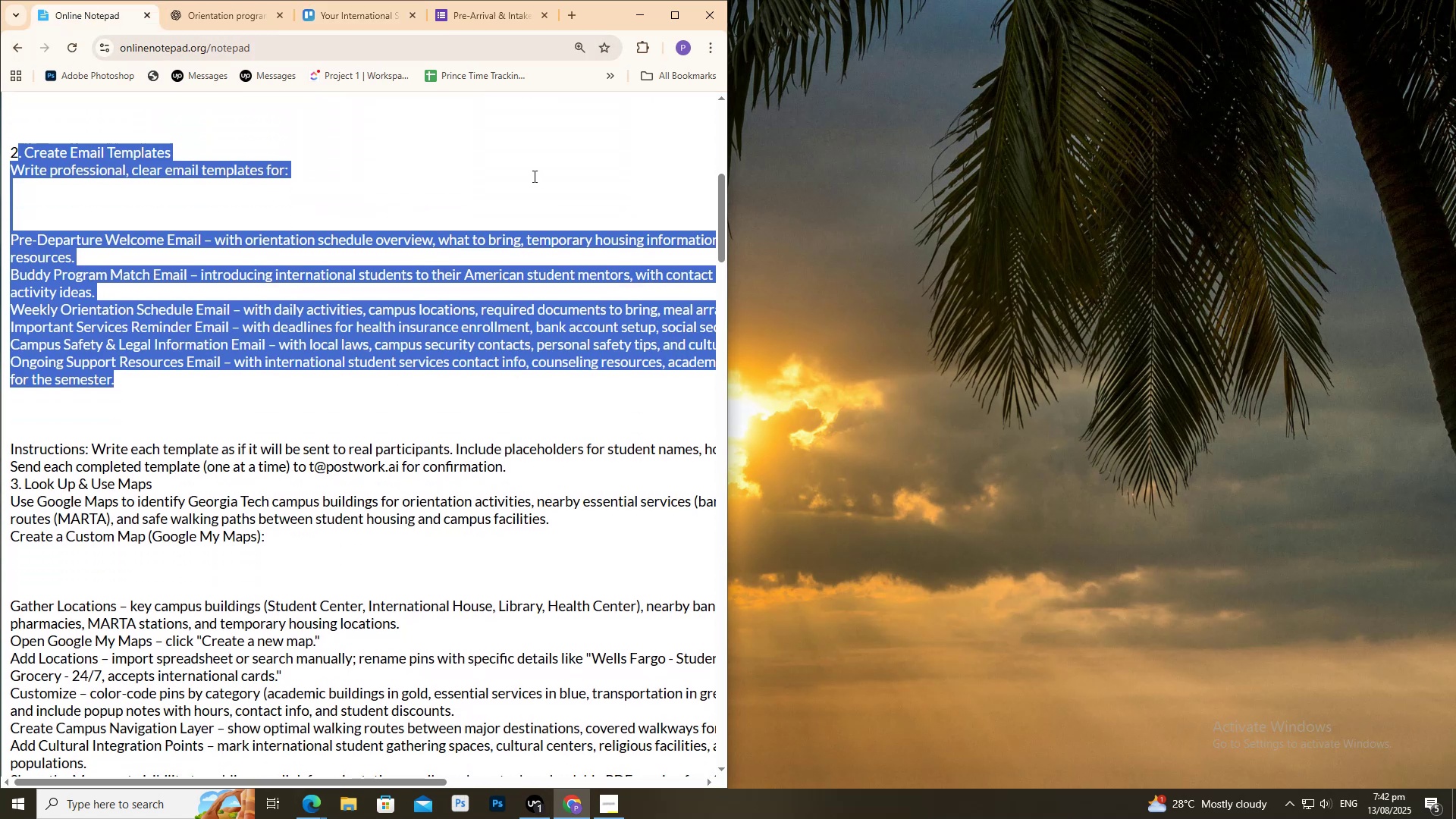 
left_click([533, 175])
 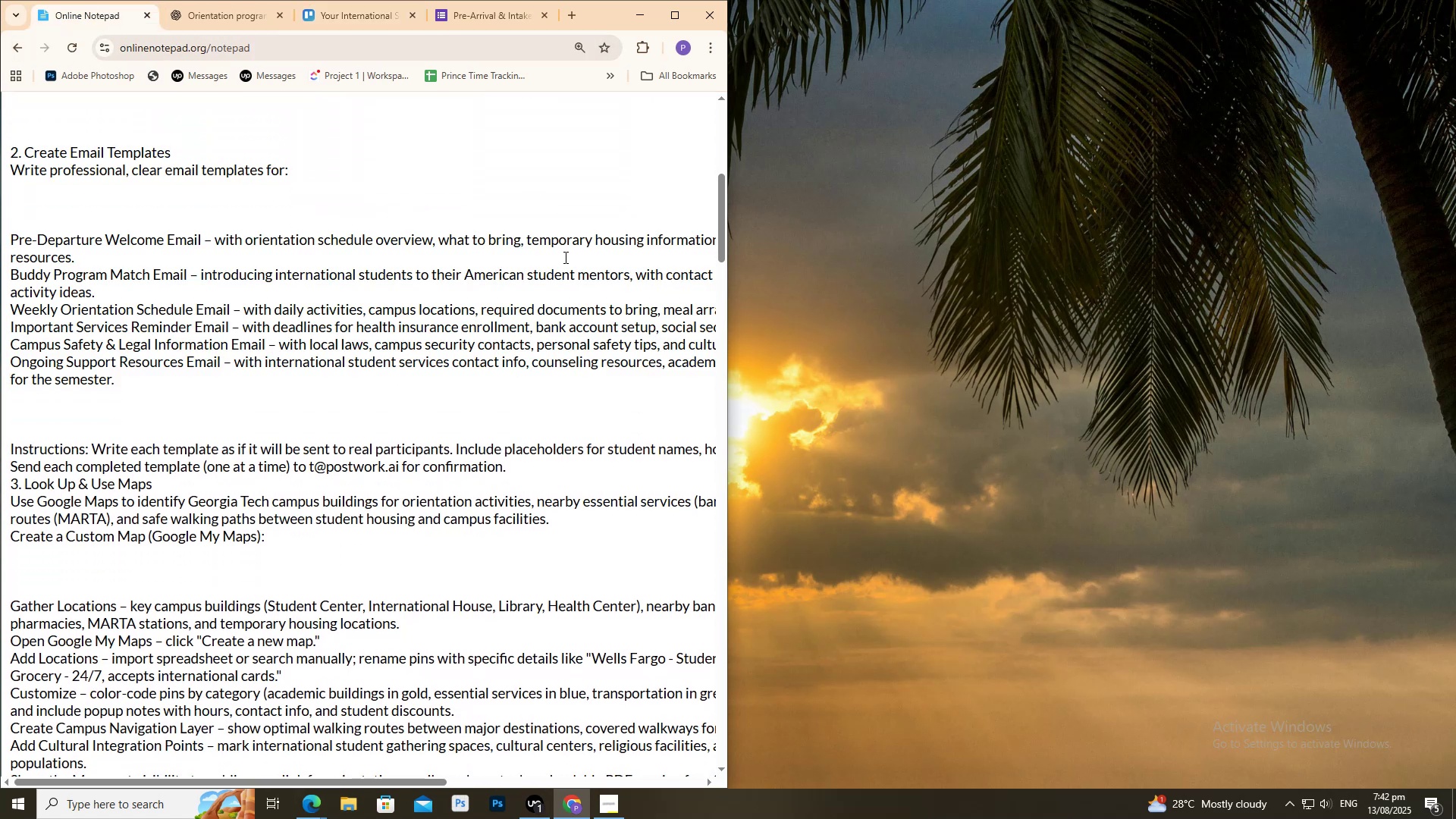 
scroll: coordinate [560, 259], scroll_direction: up, amount: 1.0
 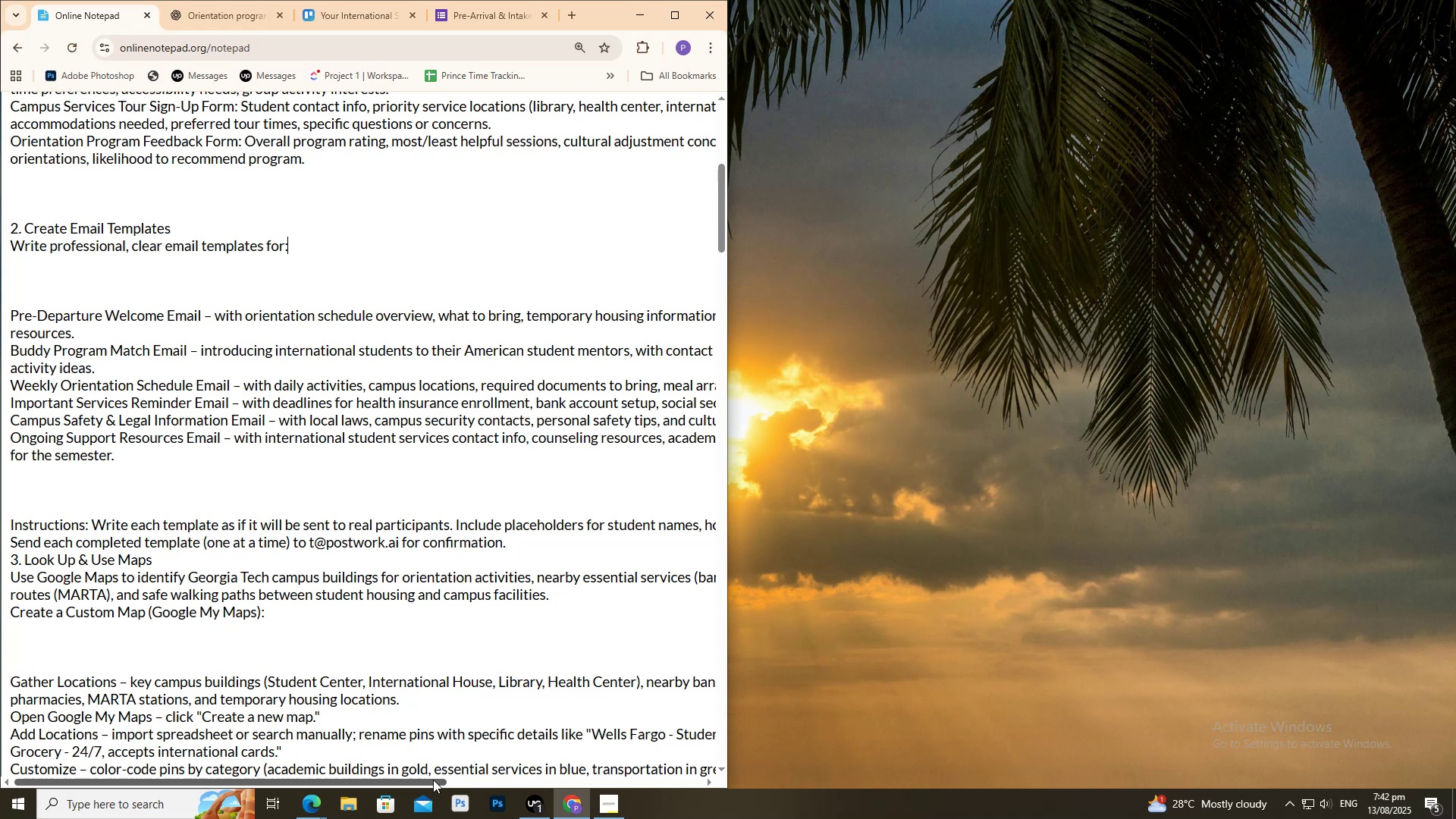 
wait(17.97)
 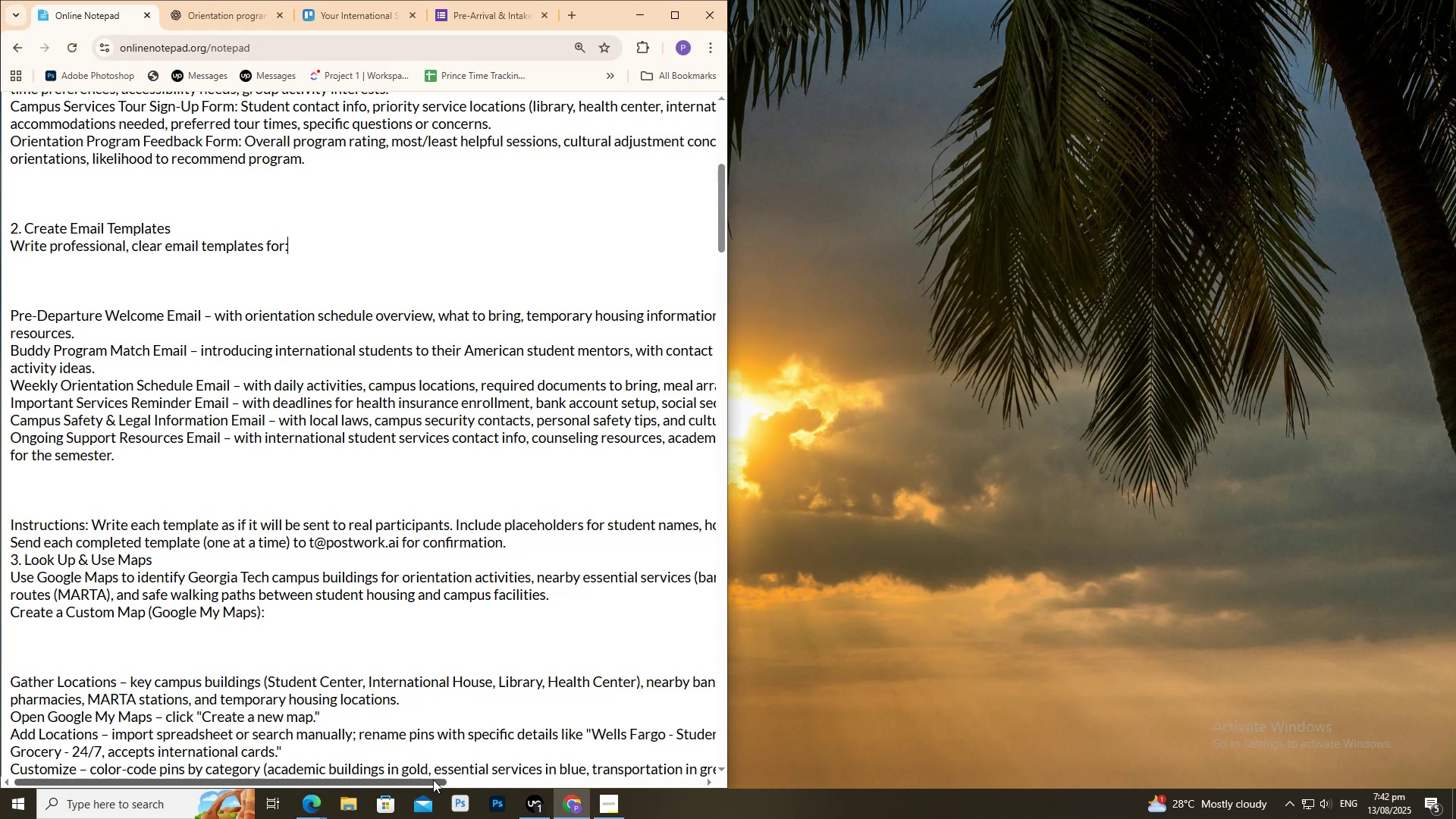 
left_click([250, 19])
 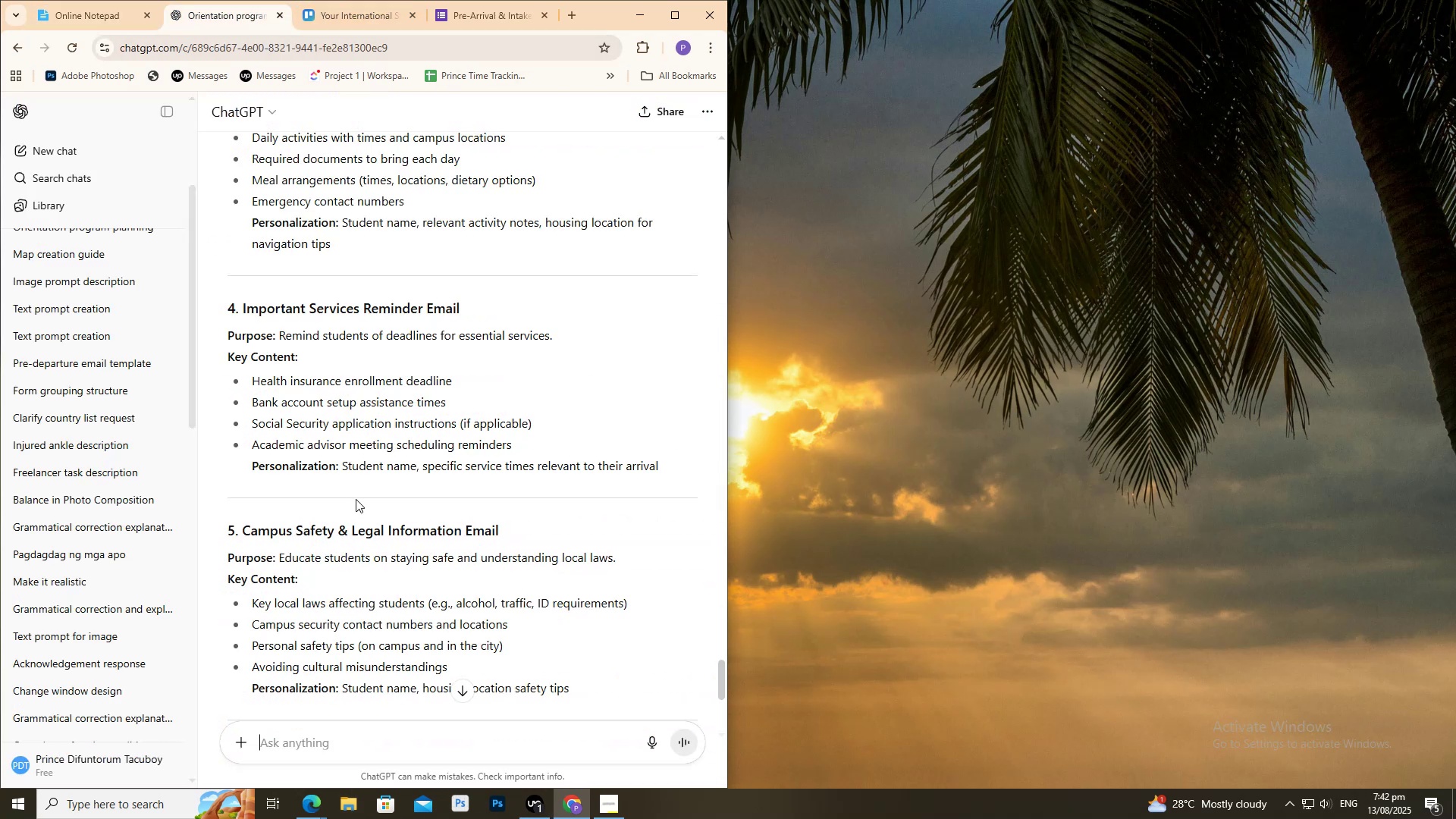 
scroll: coordinate [425, 299], scroll_direction: up, amount: 1.0
 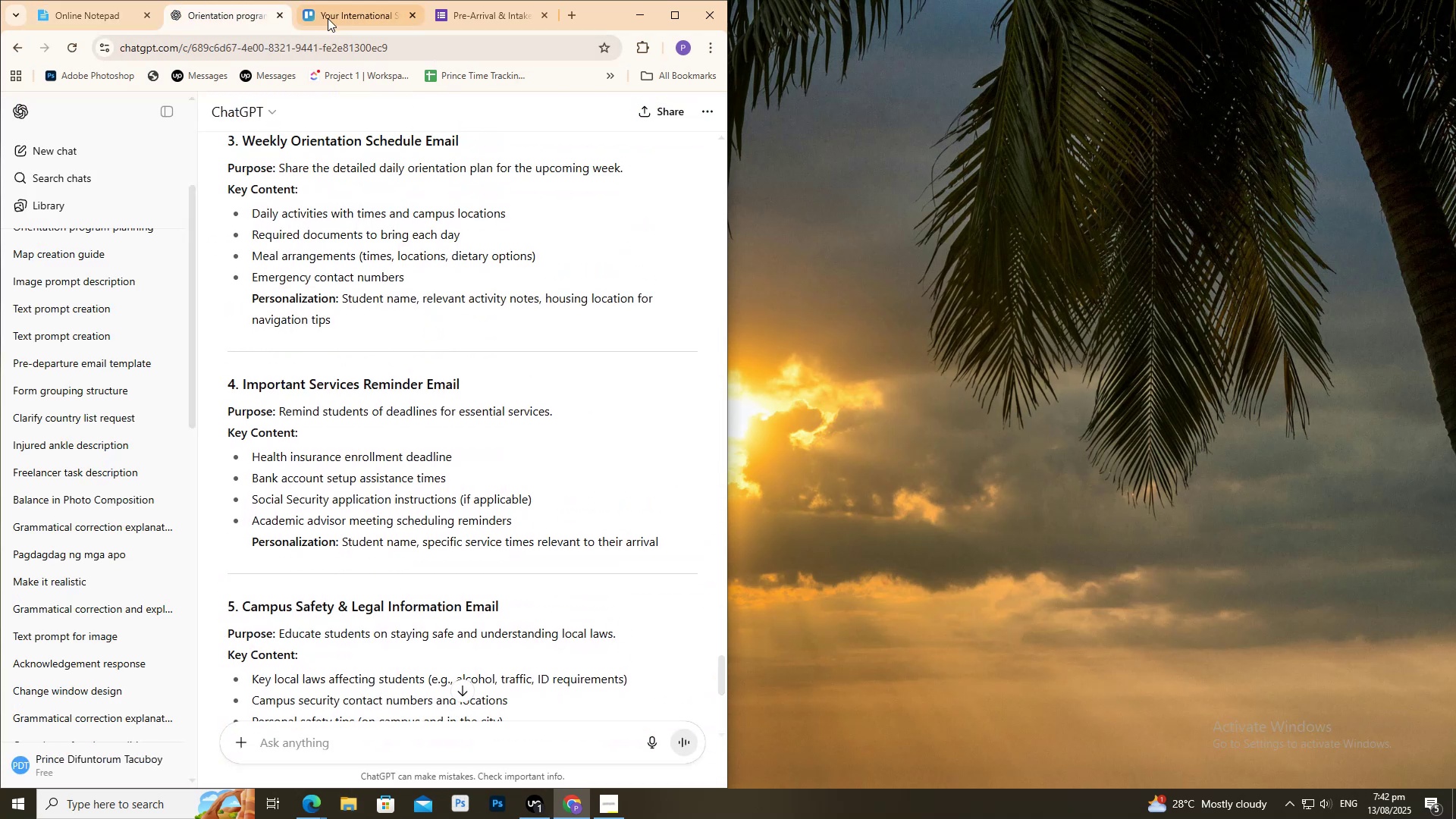 
left_click([372, 6])
 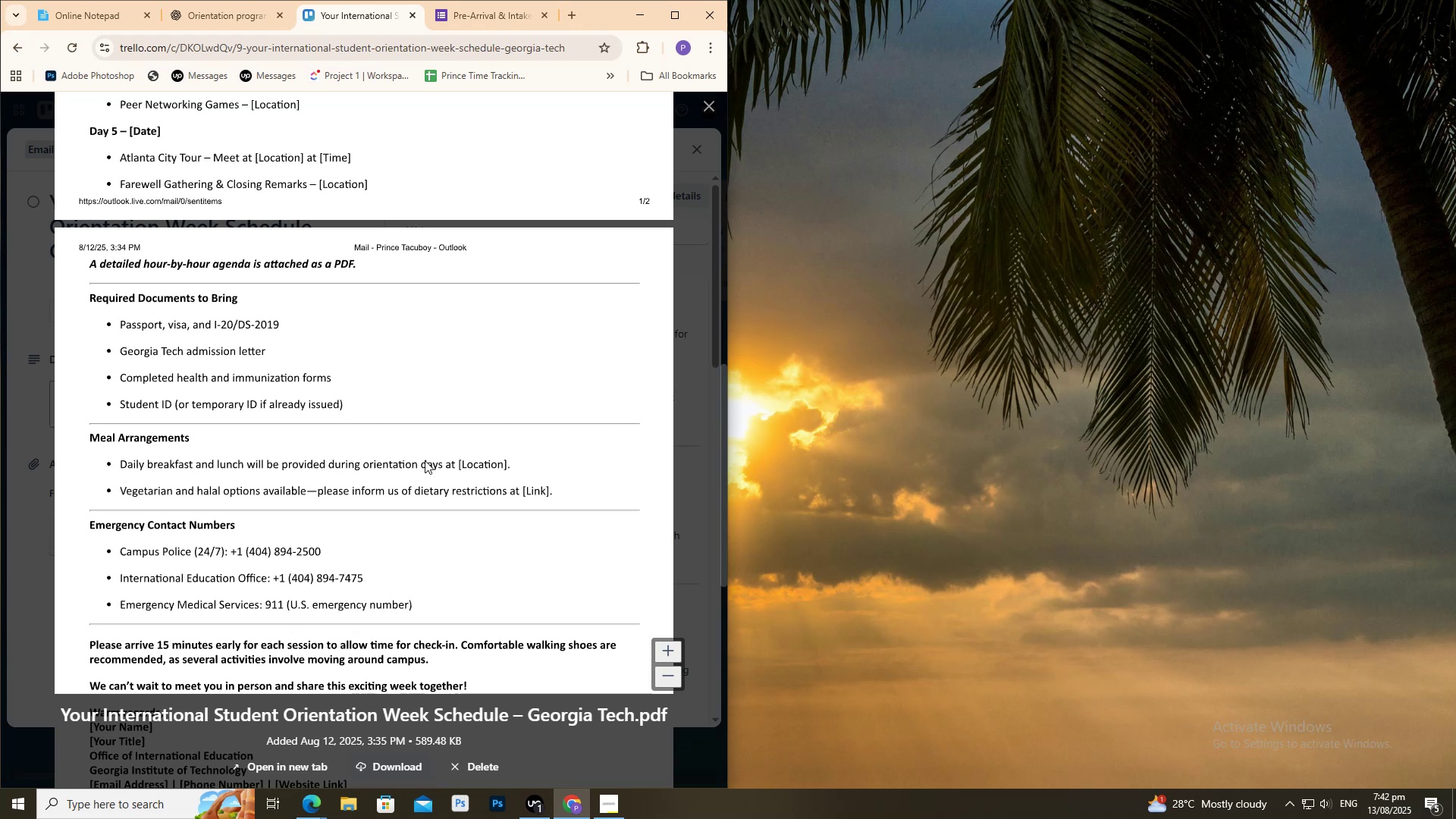 
scroll: coordinate [424, 444], scroll_direction: up, amount: 6.0
 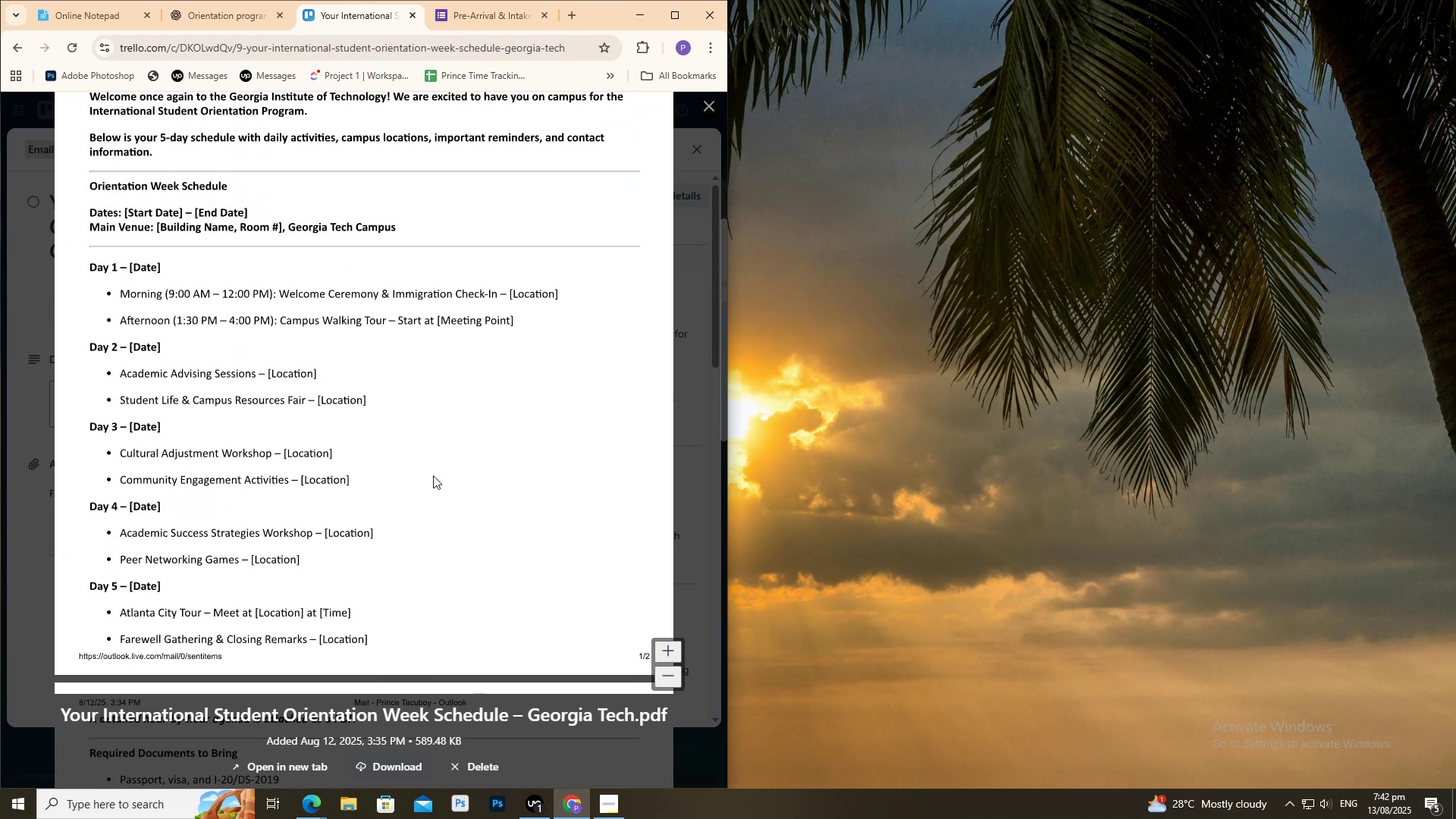 
scroll: coordinate [434, 473], scroll_direction: down, amount: 1.0
 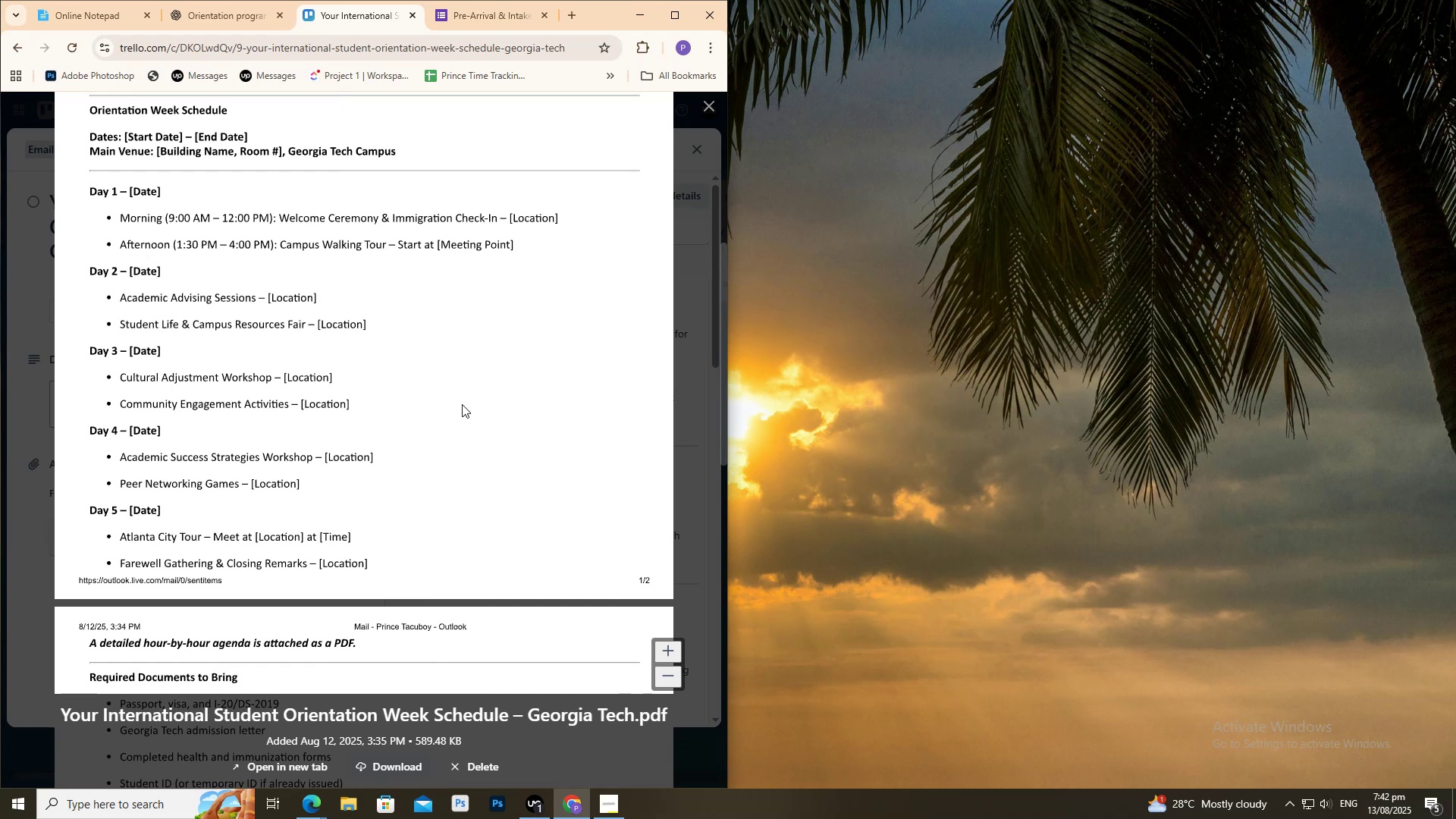 
wait(27.65)
 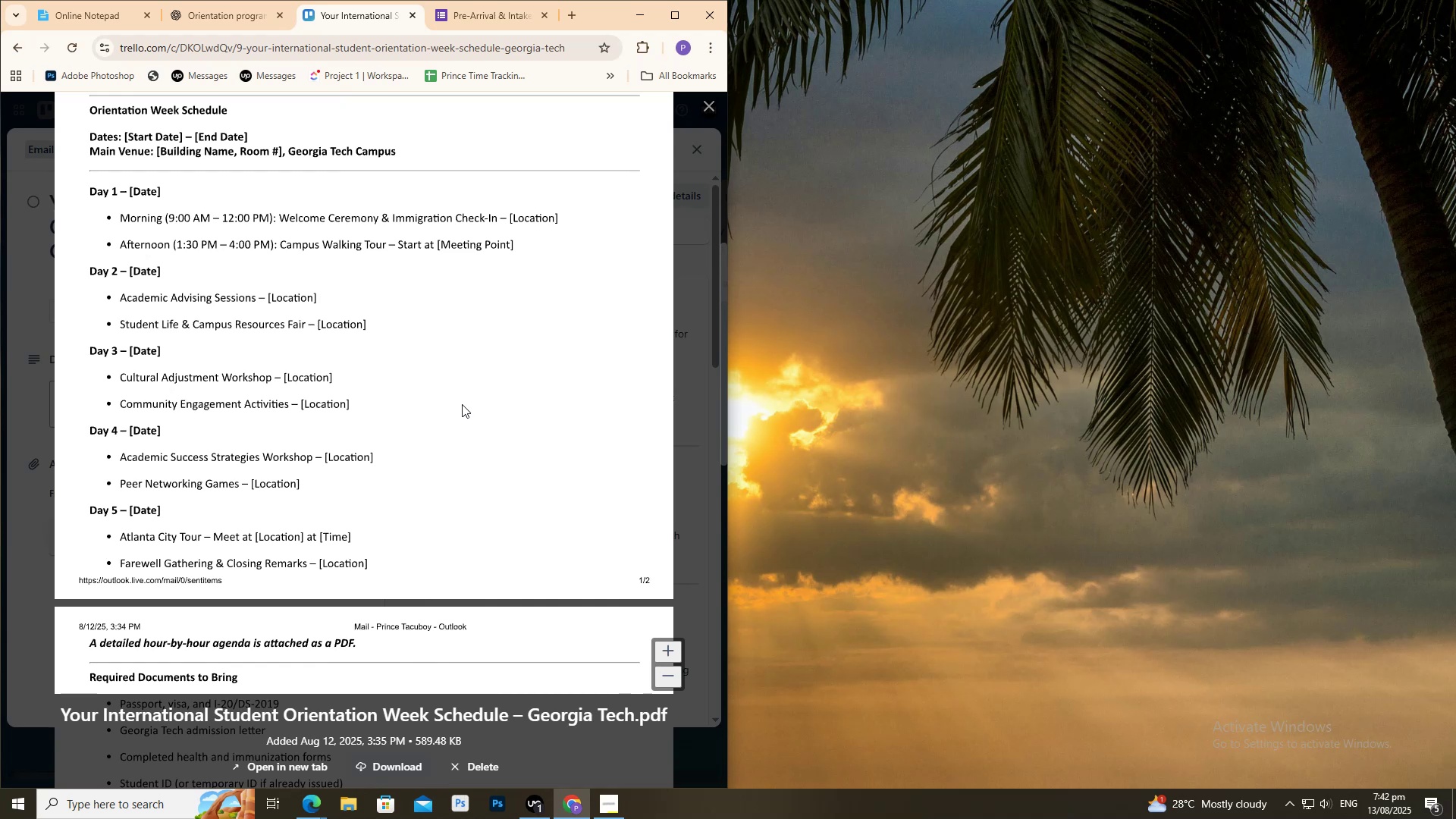 
scroll: coordinate [541, 551], scroll_direction: down, amount: 2.0
 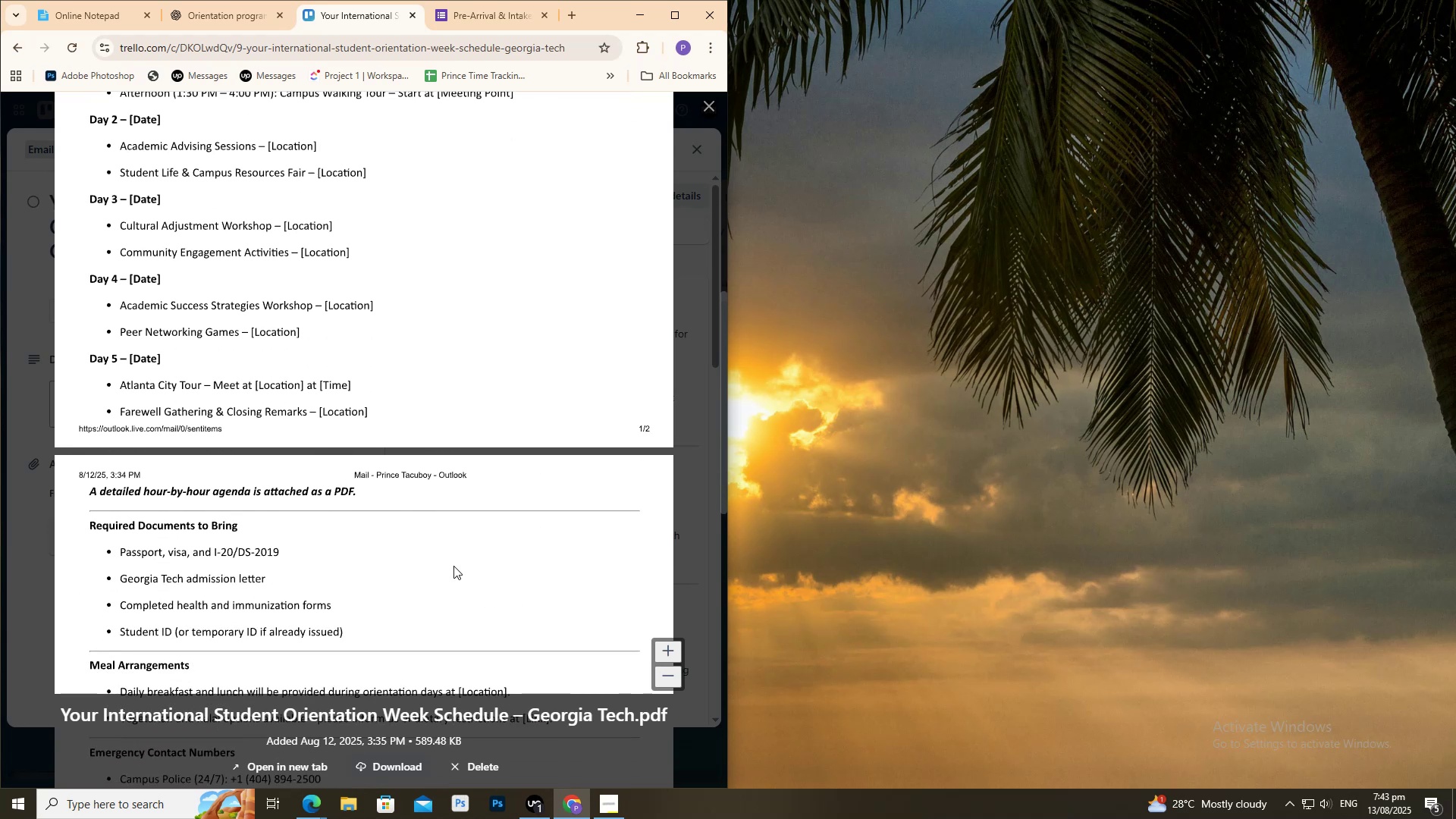 
scroll: coordinate [449, 402], scroll_direction: up, amount: 2.0
 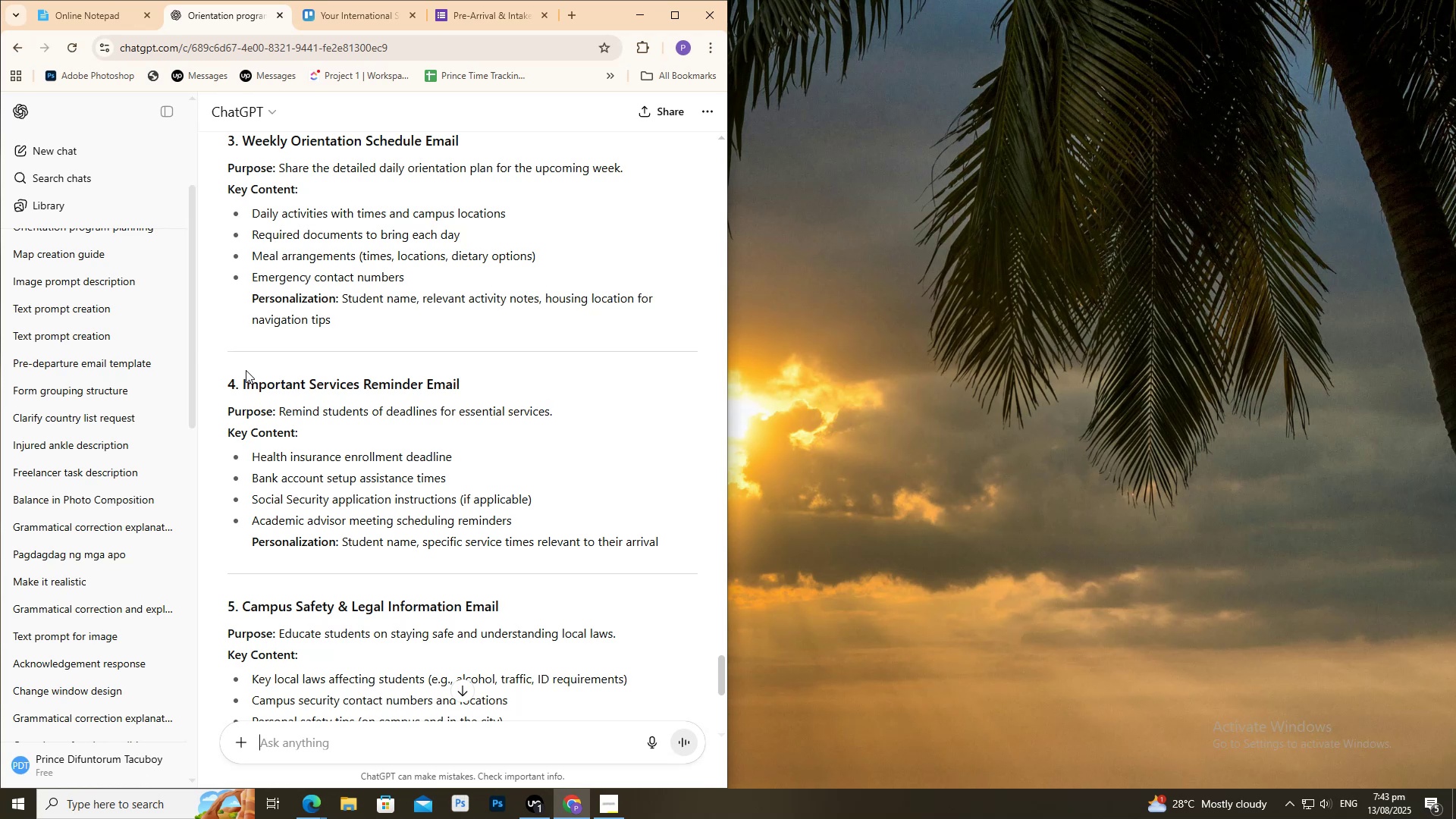 
wait(40.47)
 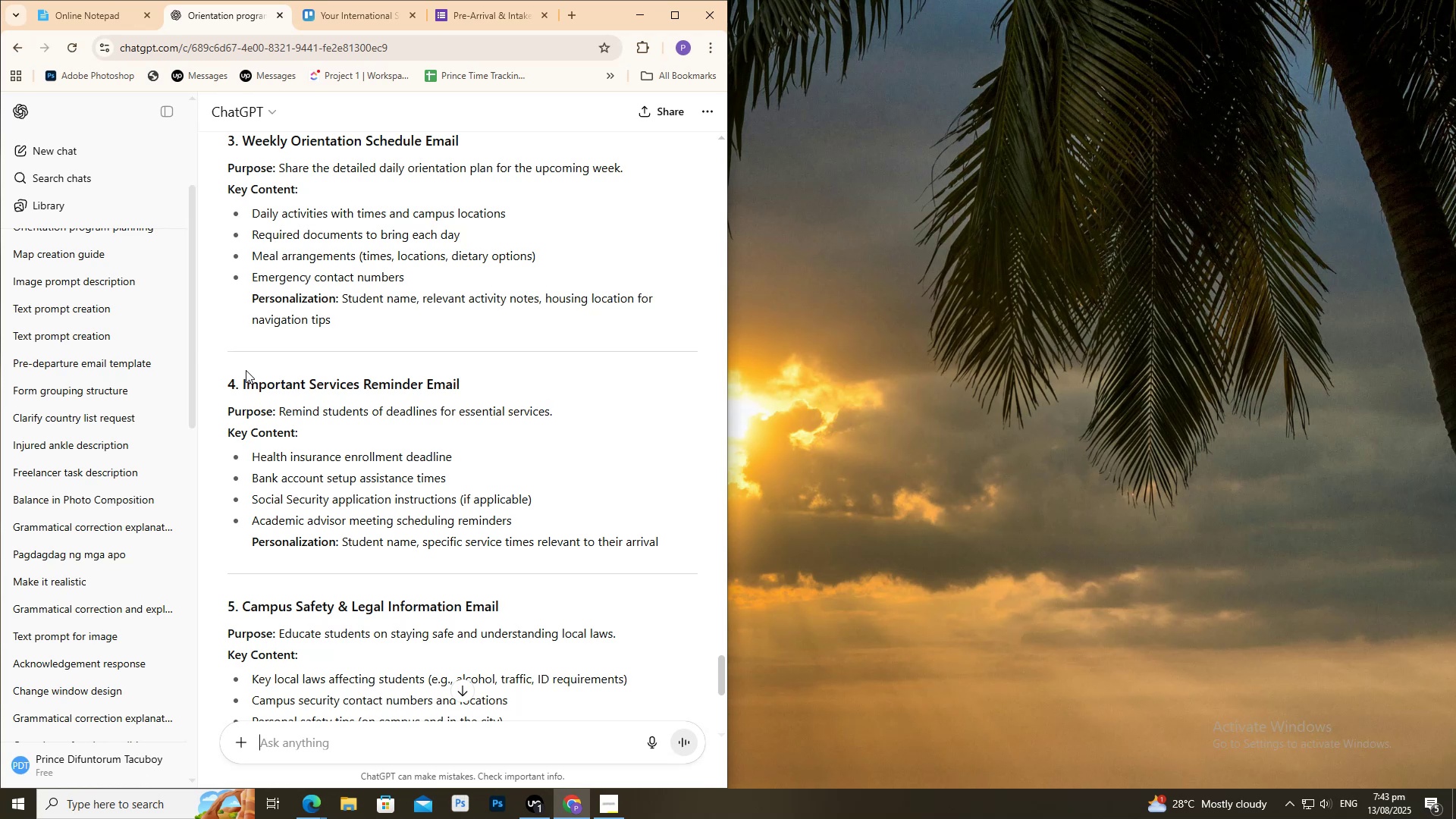 
scroll: coordinate [628, 350], scroll_direction: down, amount: 3.0
 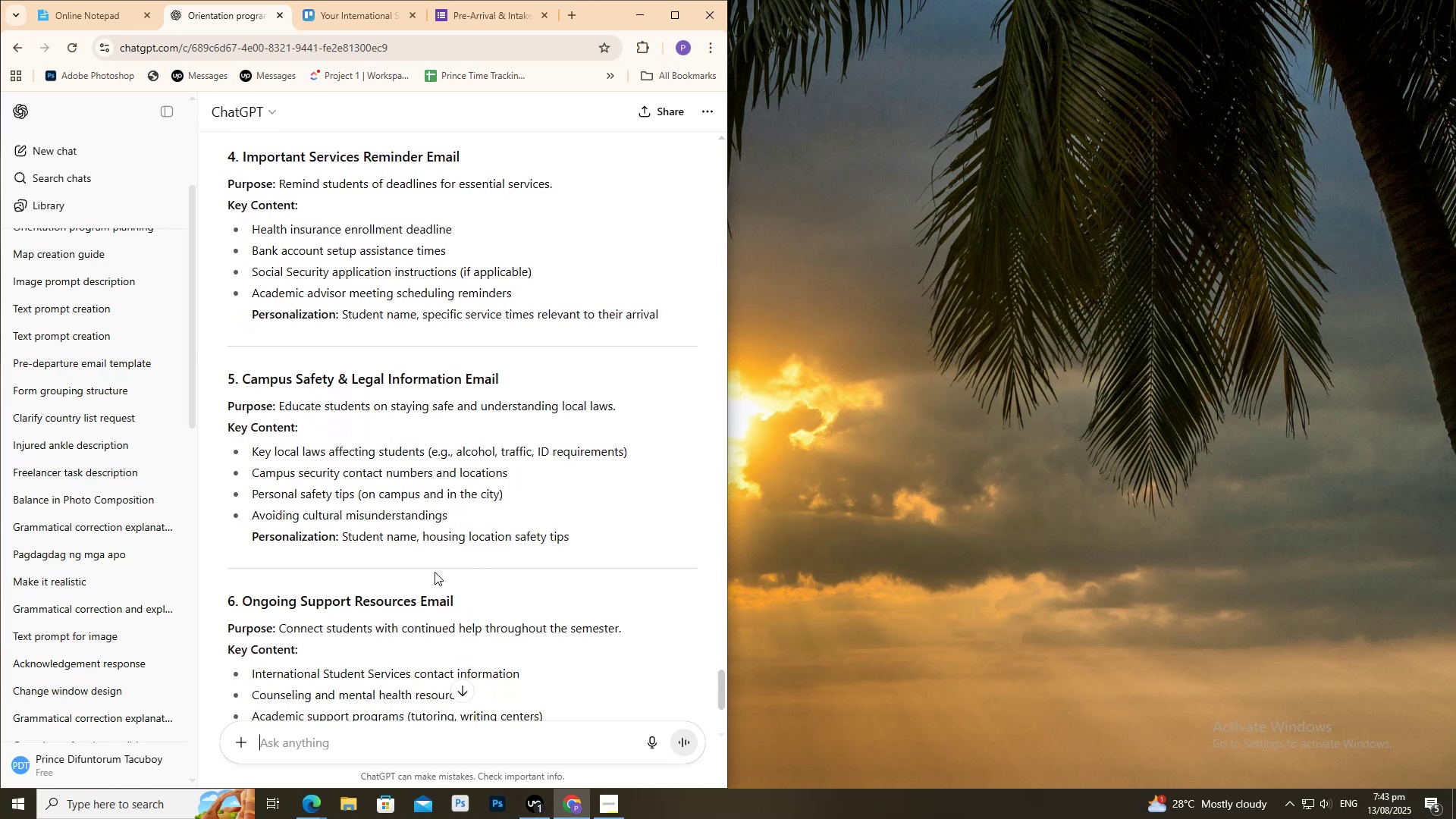 
wait(9.66)
 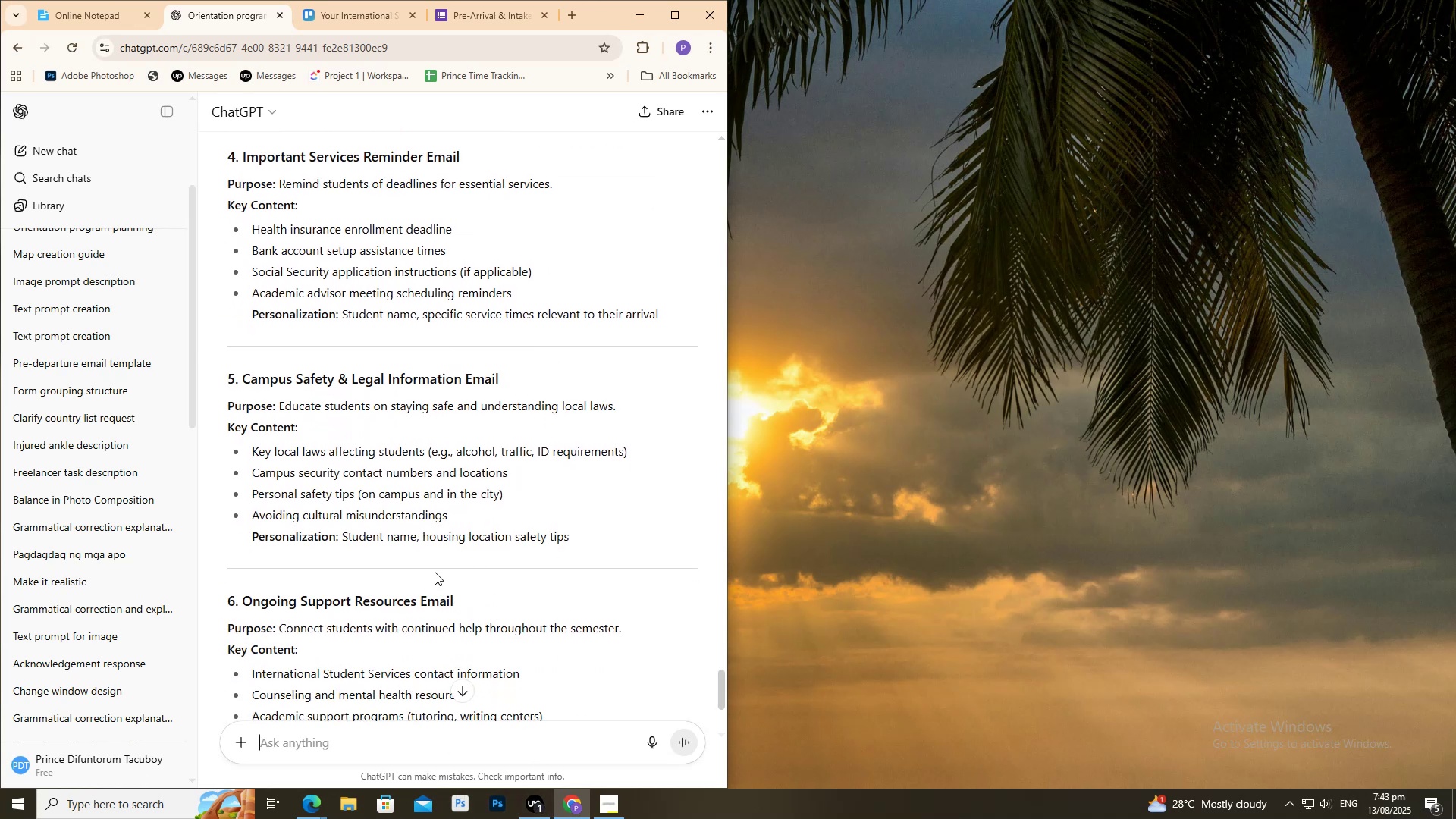 
left_click([359, 1])
 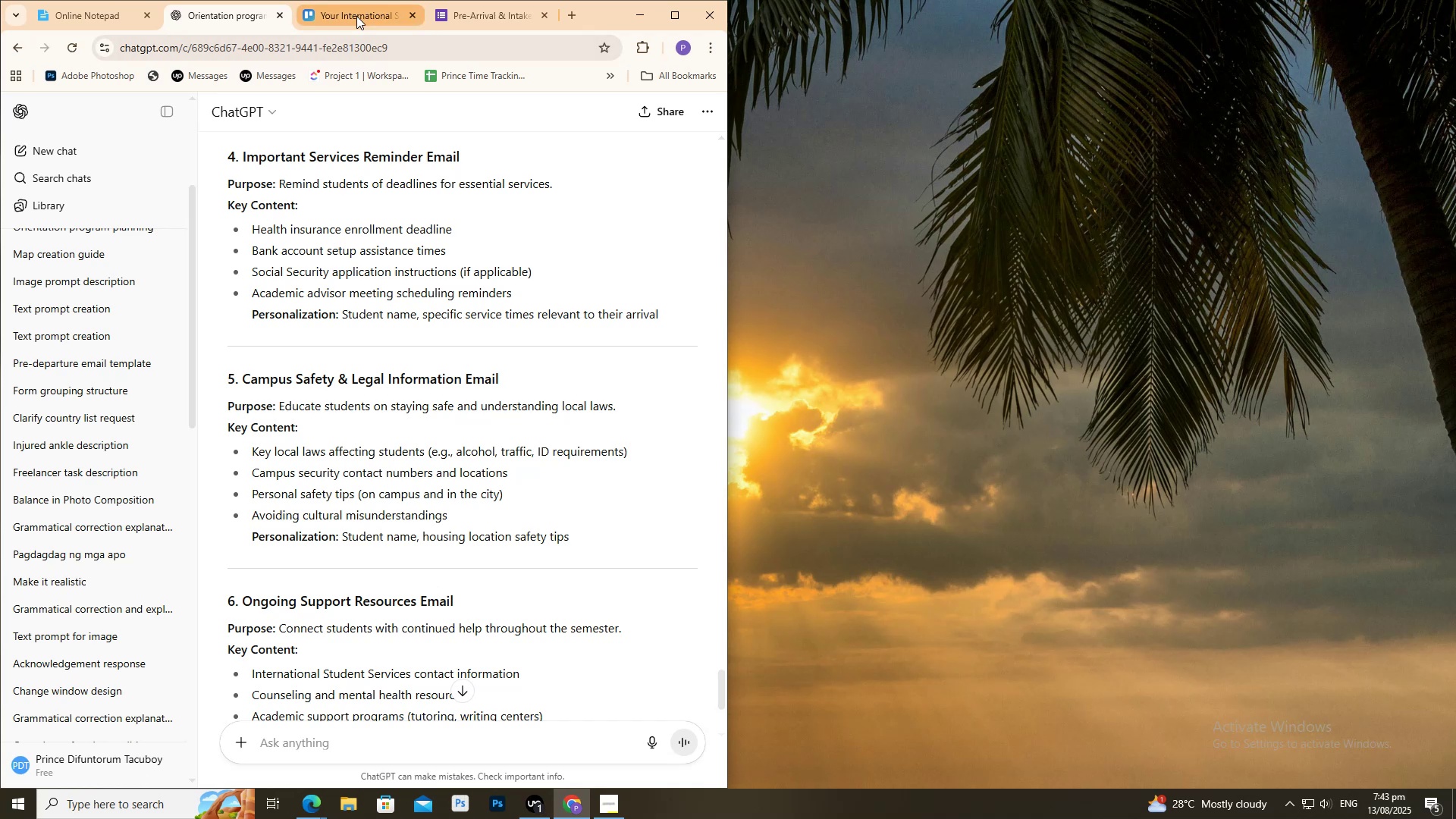 
left_click([356, 16])
 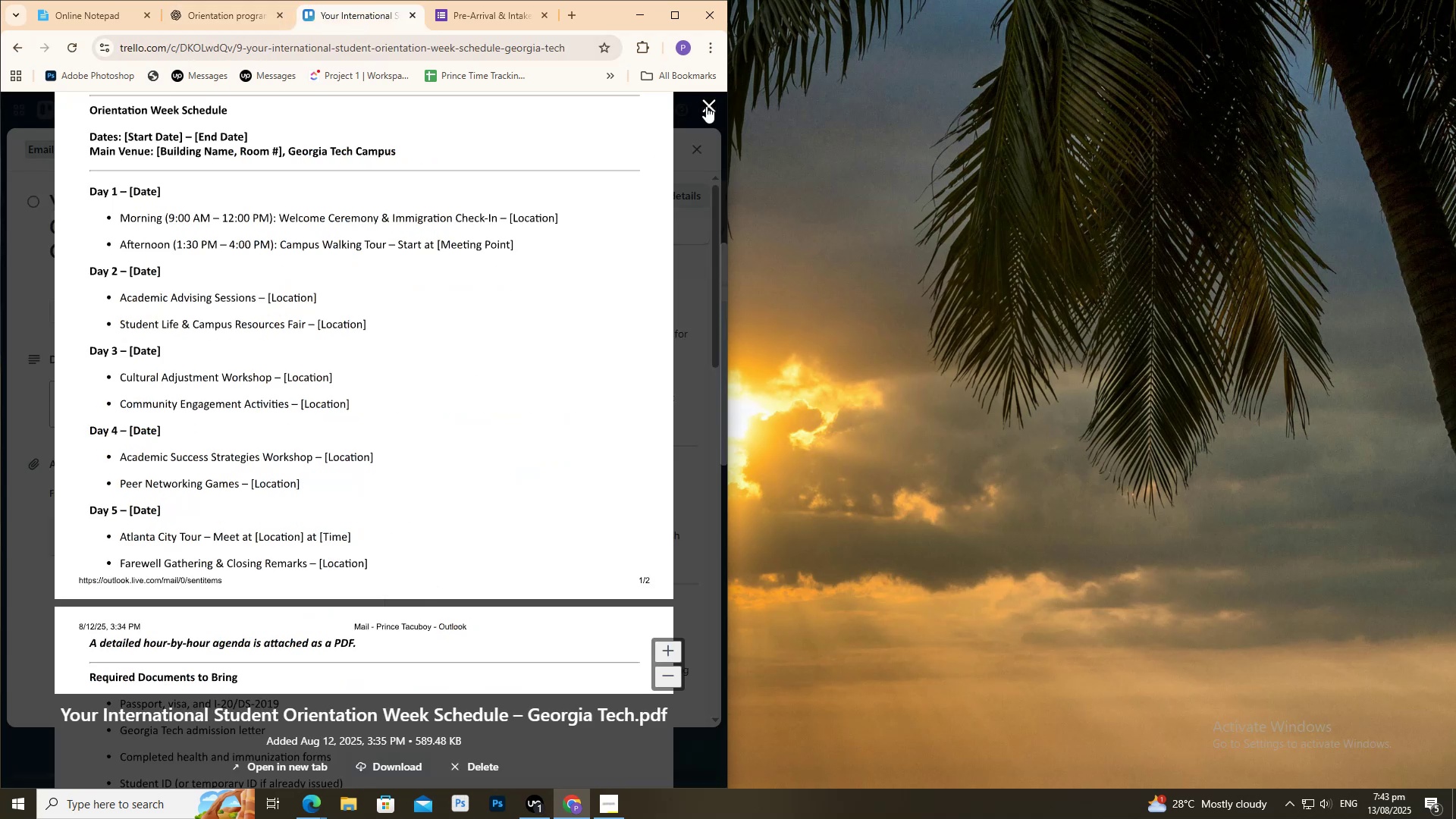 
left_click([706, 105])
 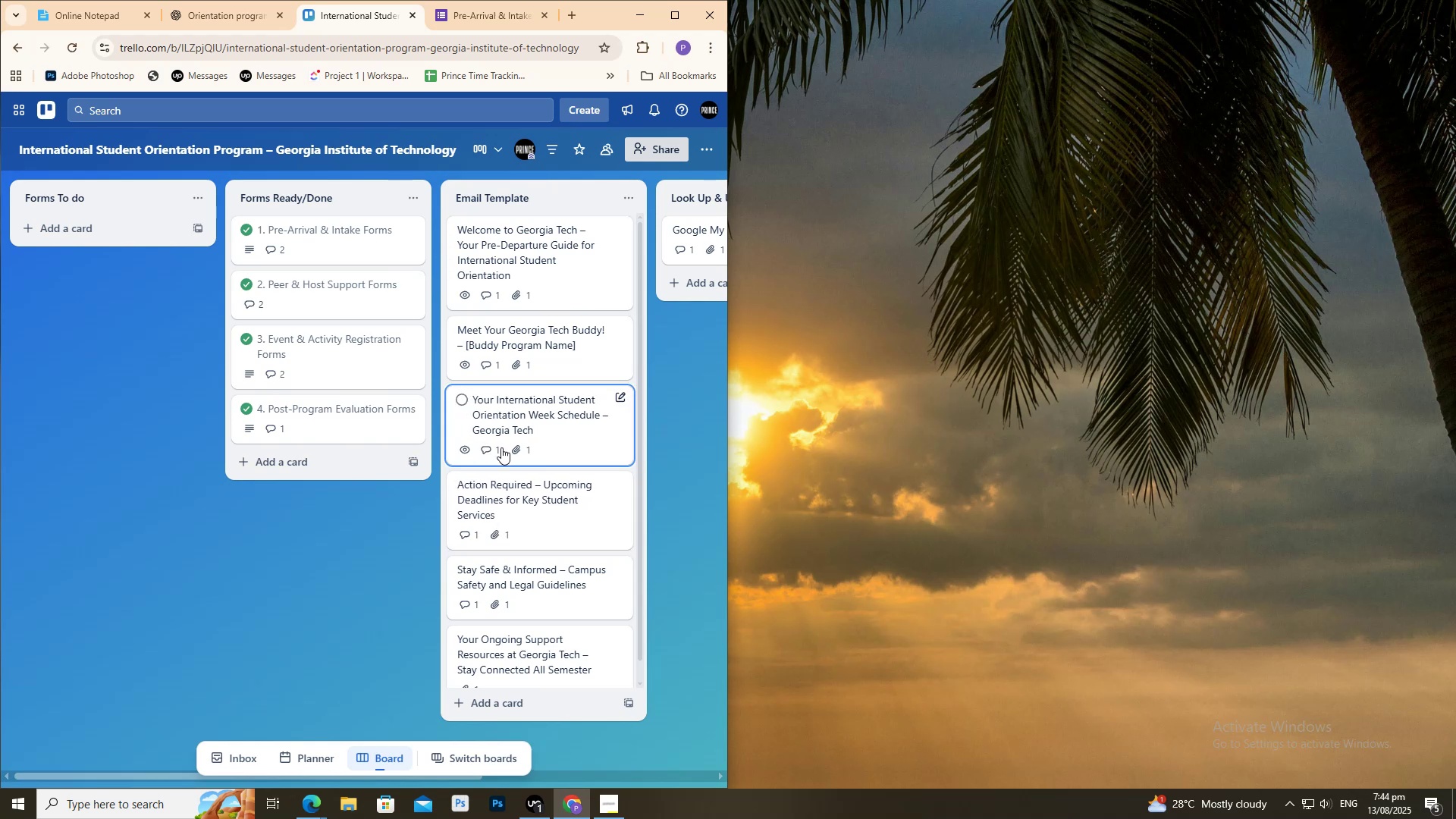 
wait(5.81)
 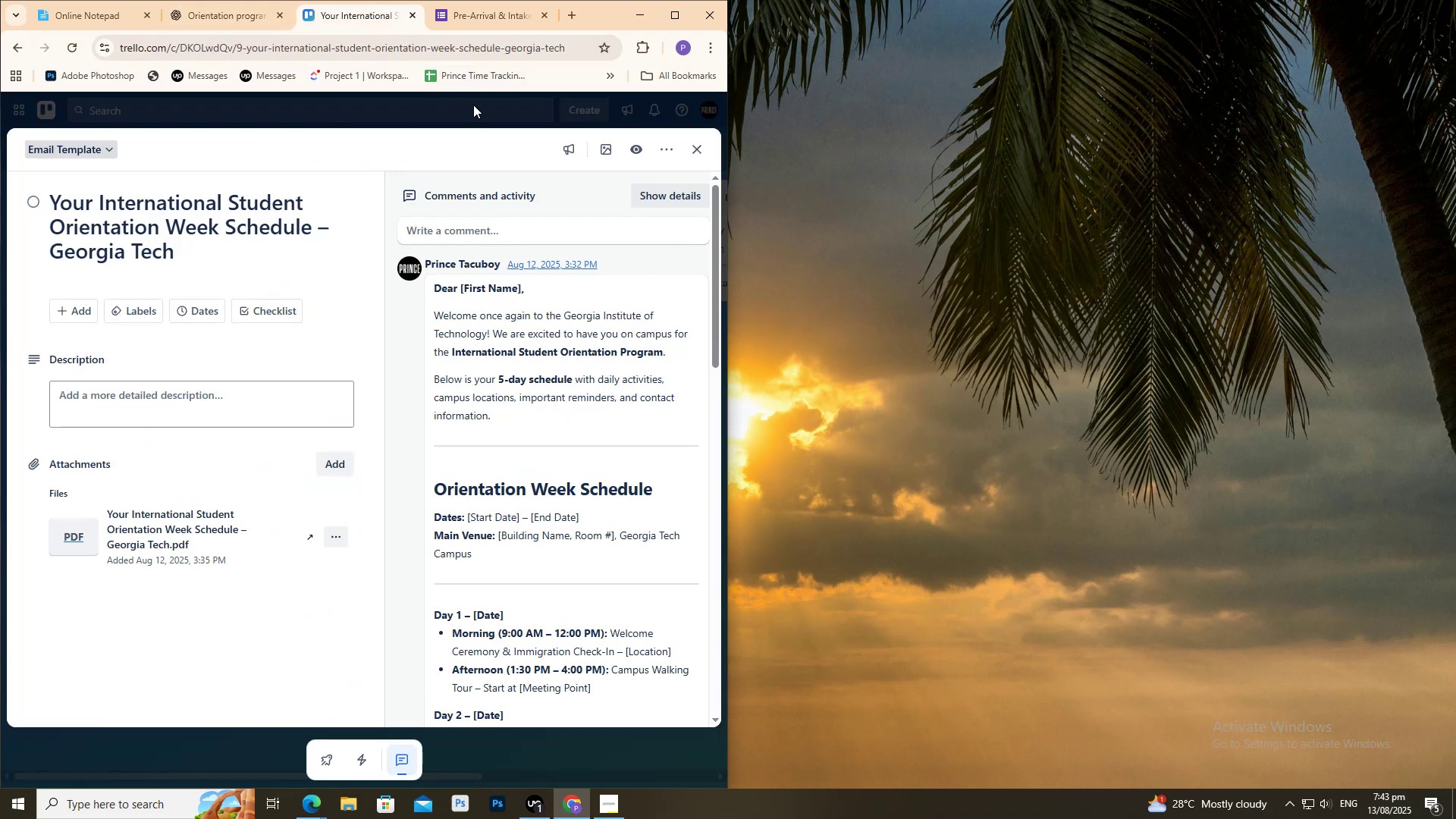 
left_click([518, 511])
 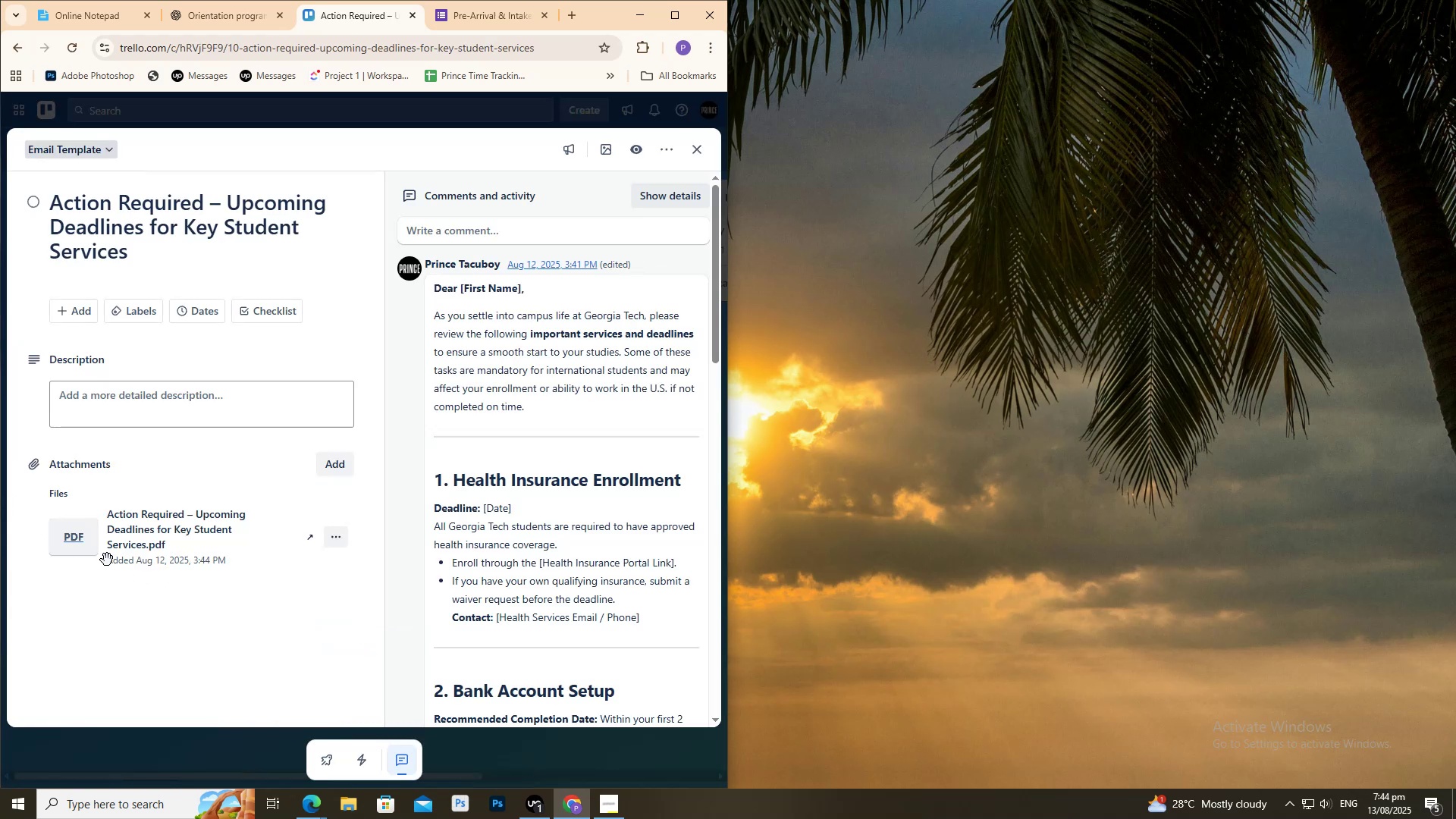 
left_click([77, 537])
 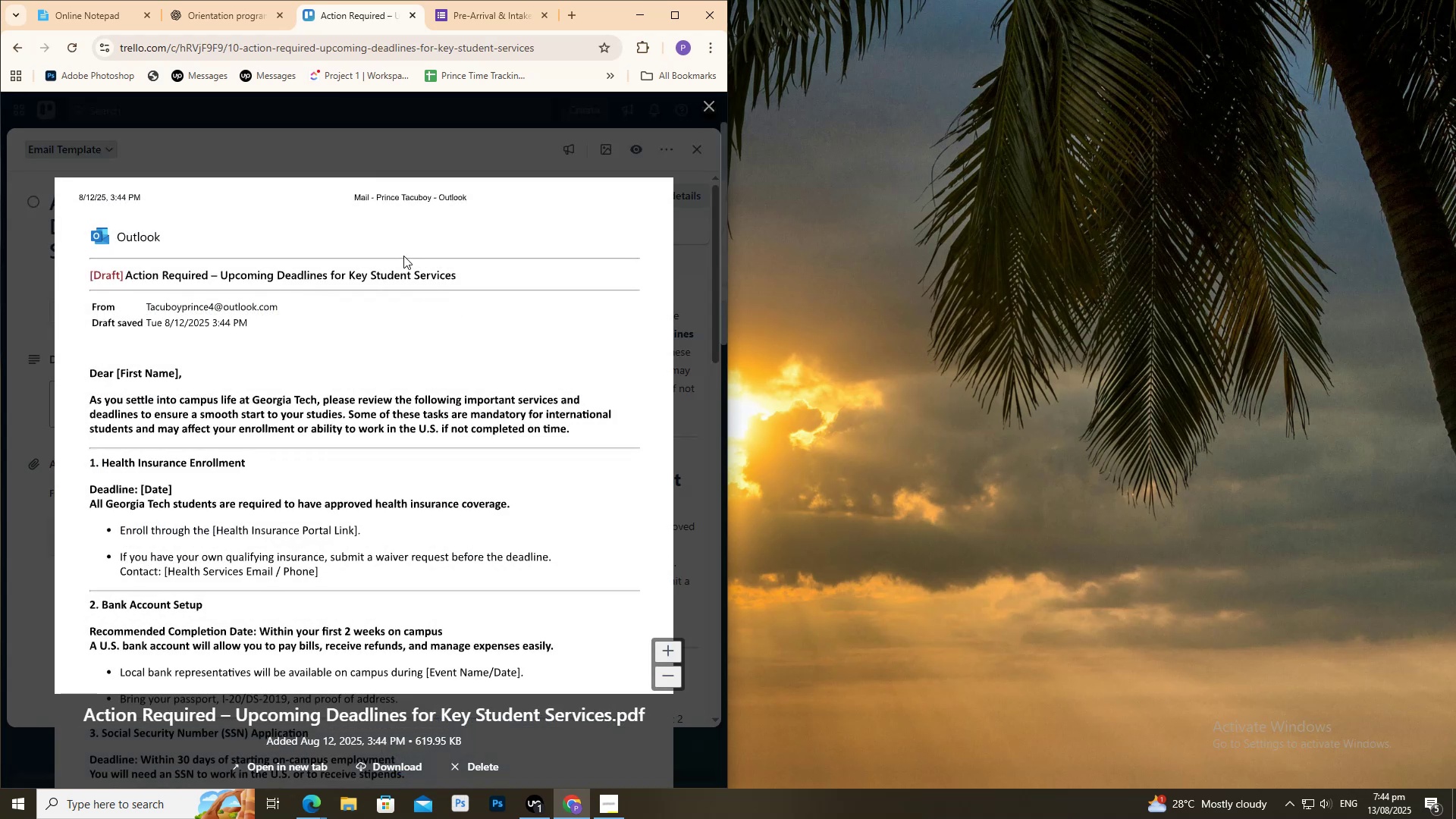 
scroll: coordinate [399, 359], scroll_direction: down, amount: 1.0
 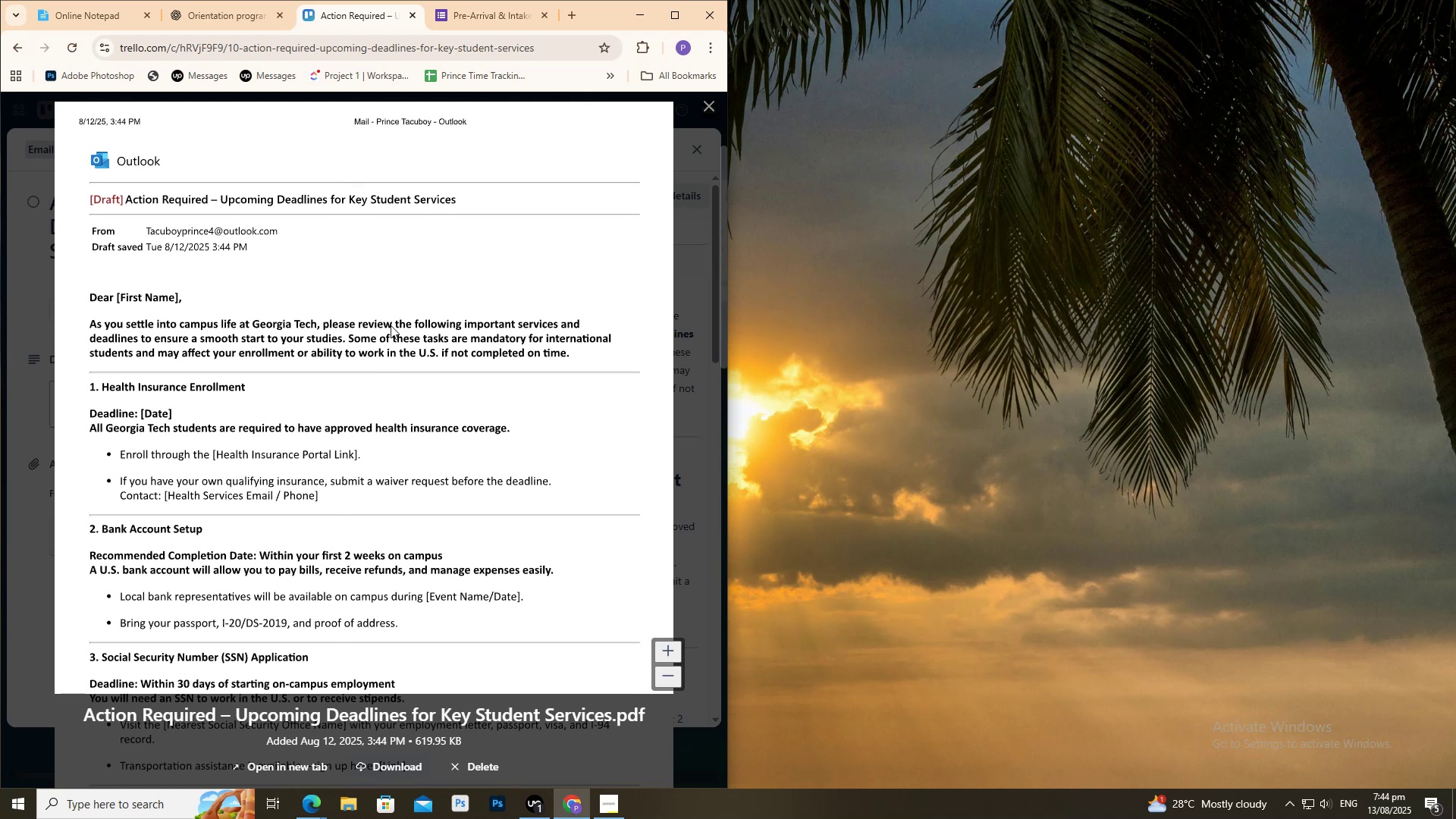 
wait(13.57)
 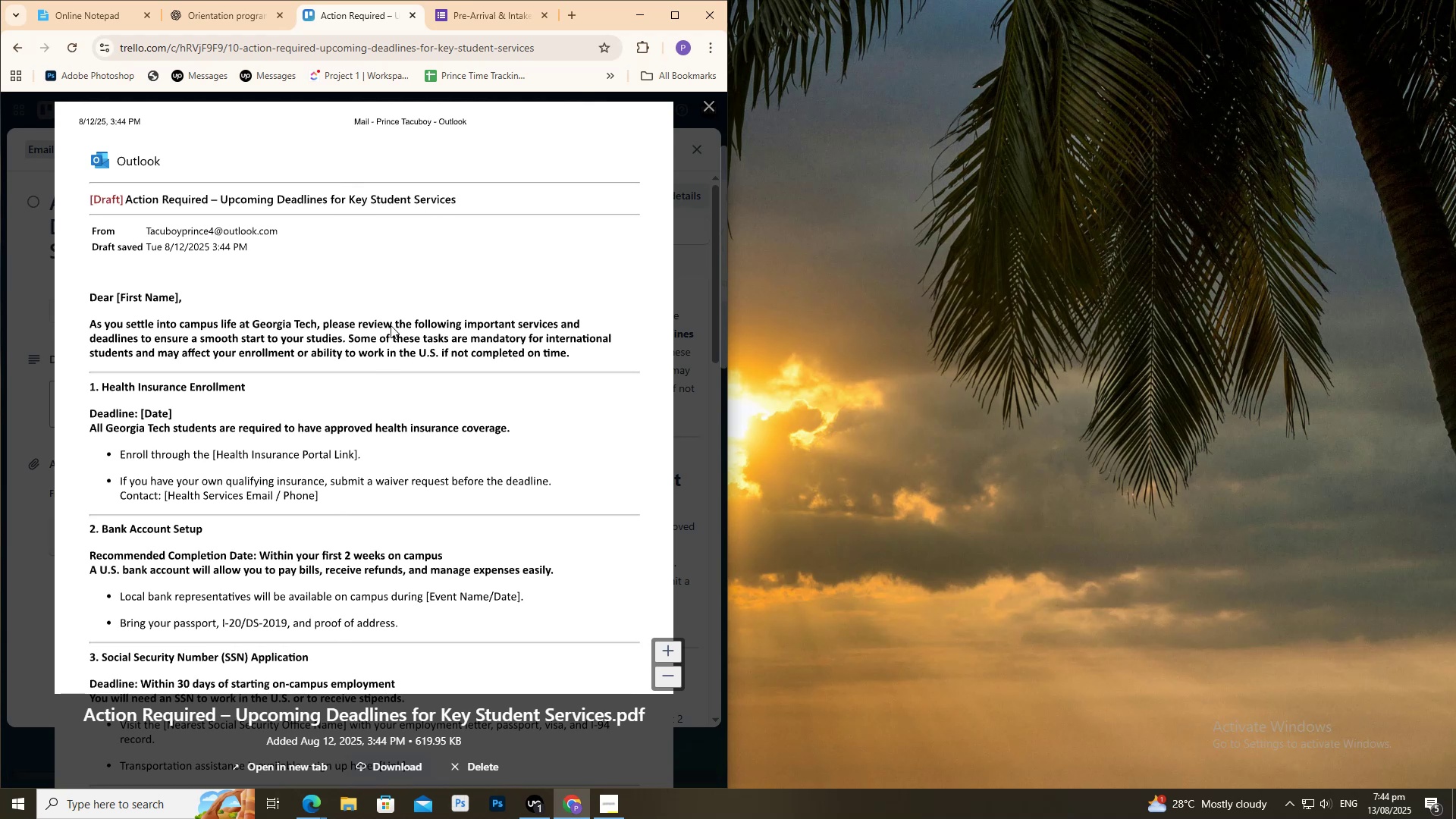 
left_click([230, 22])
 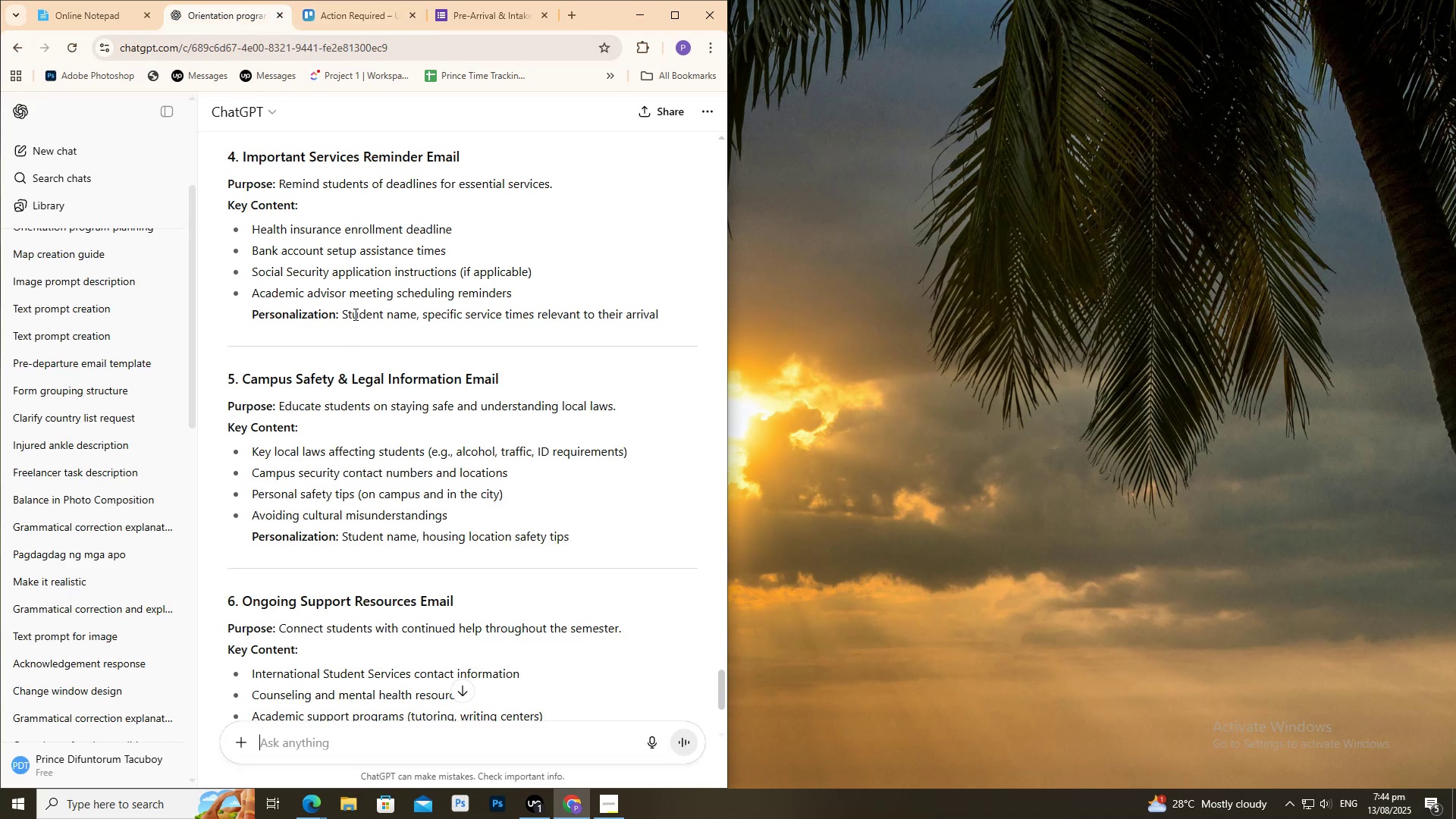 
scroll: coordinate [363, 300], scroll_direction: down, amount: 1.0
 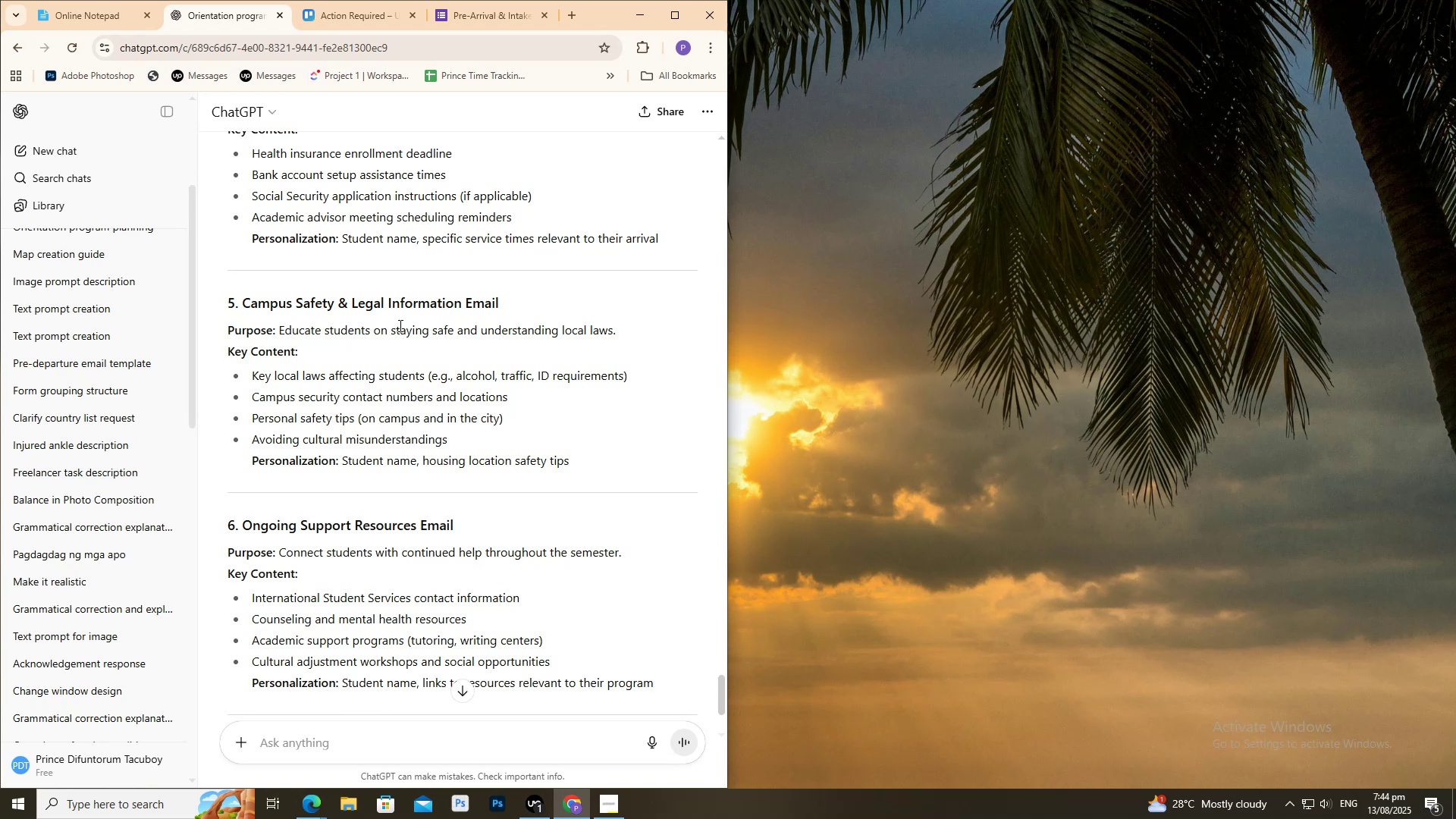 
wait(13.27)
 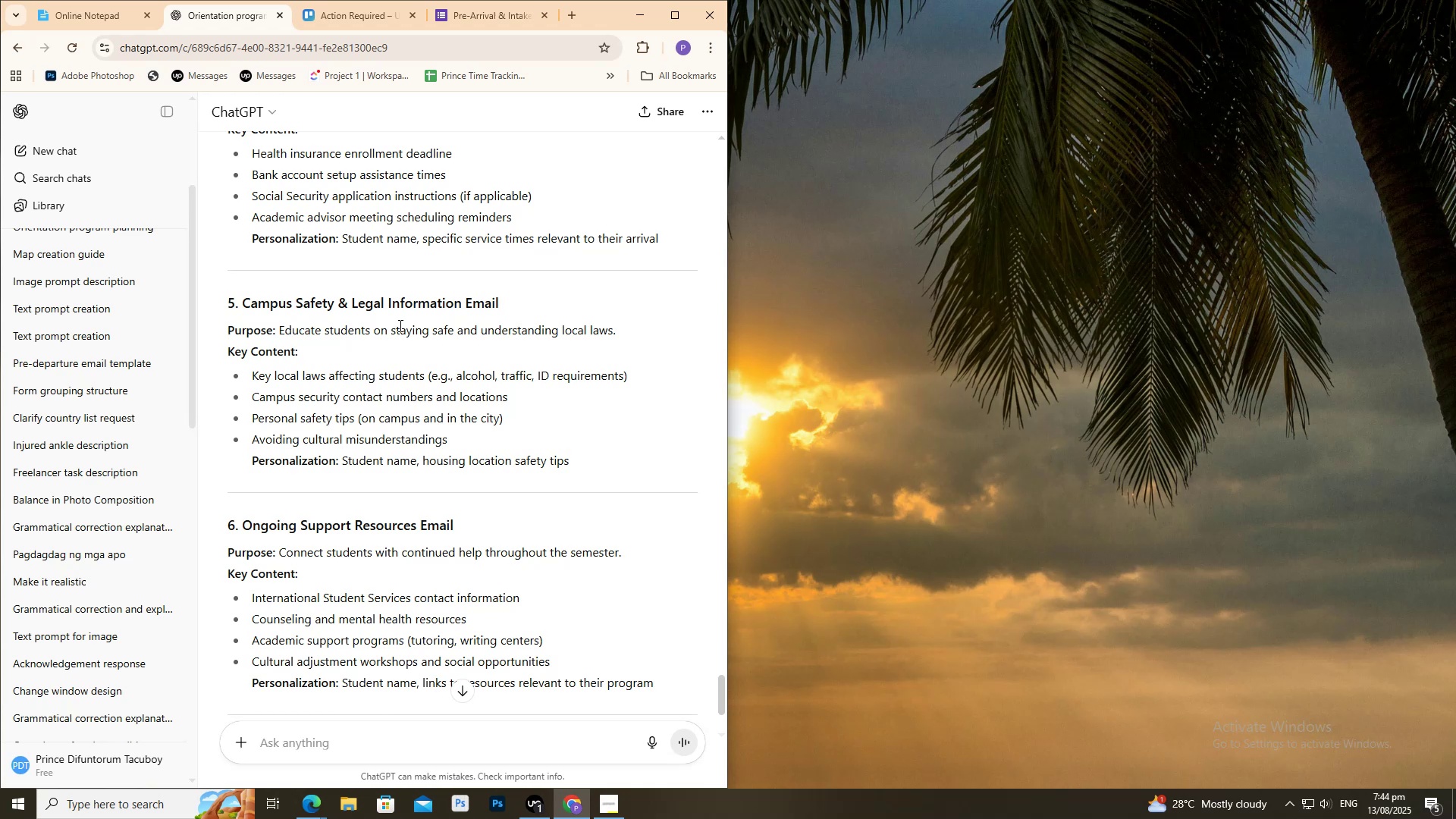 
left_click([371, 1])
 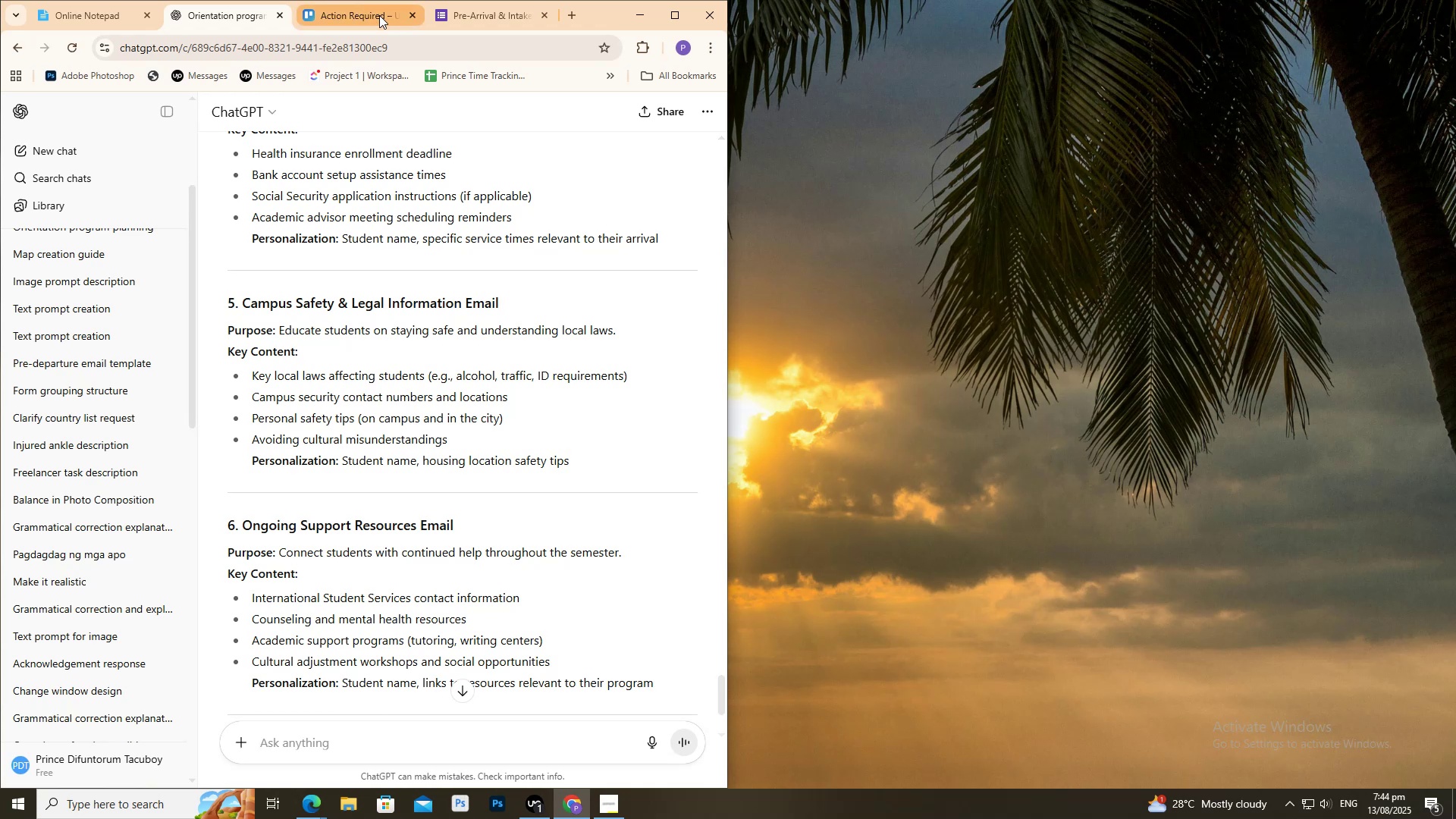 
left_click([379, 15])
 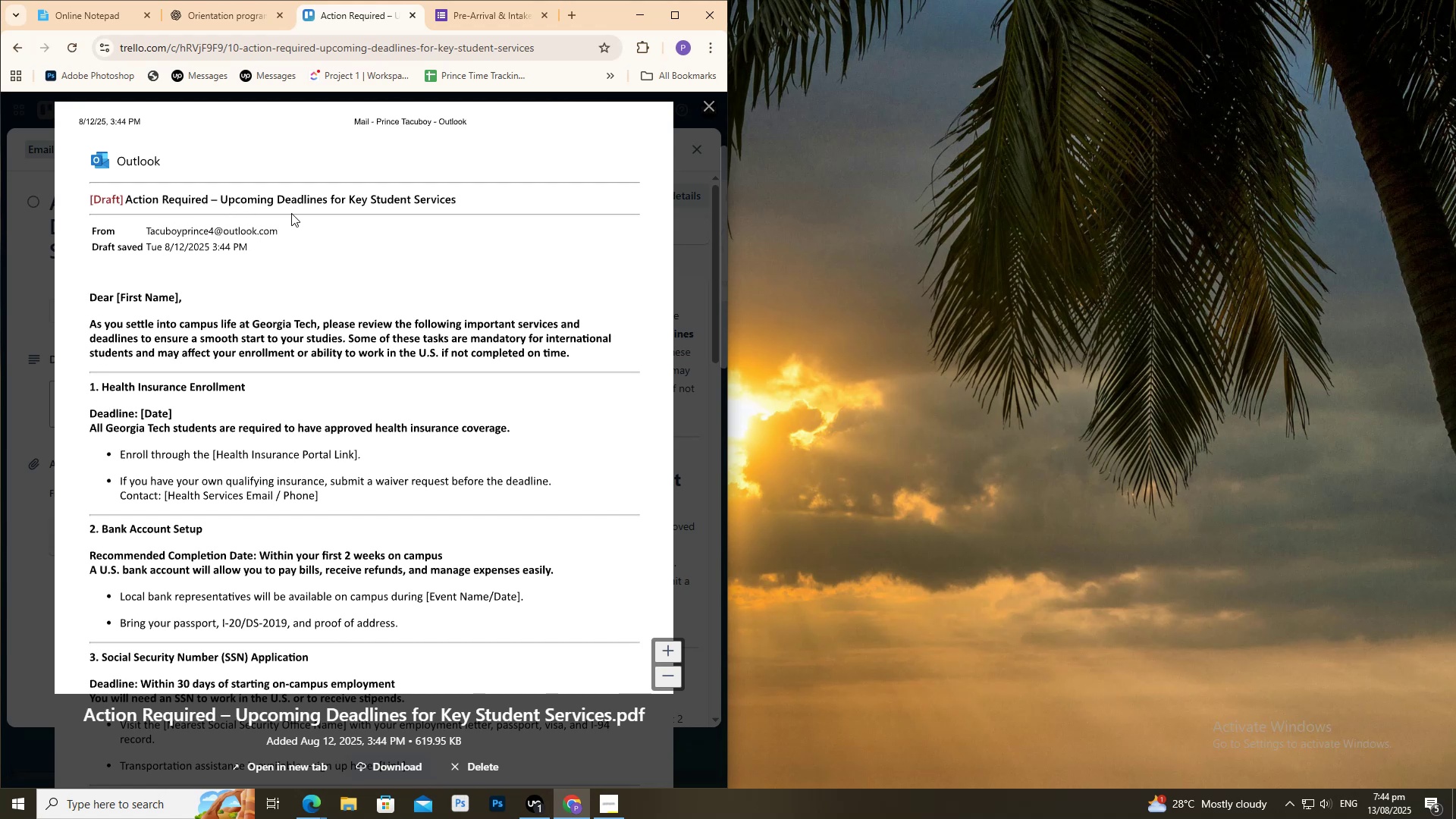 
wait(5.89)
 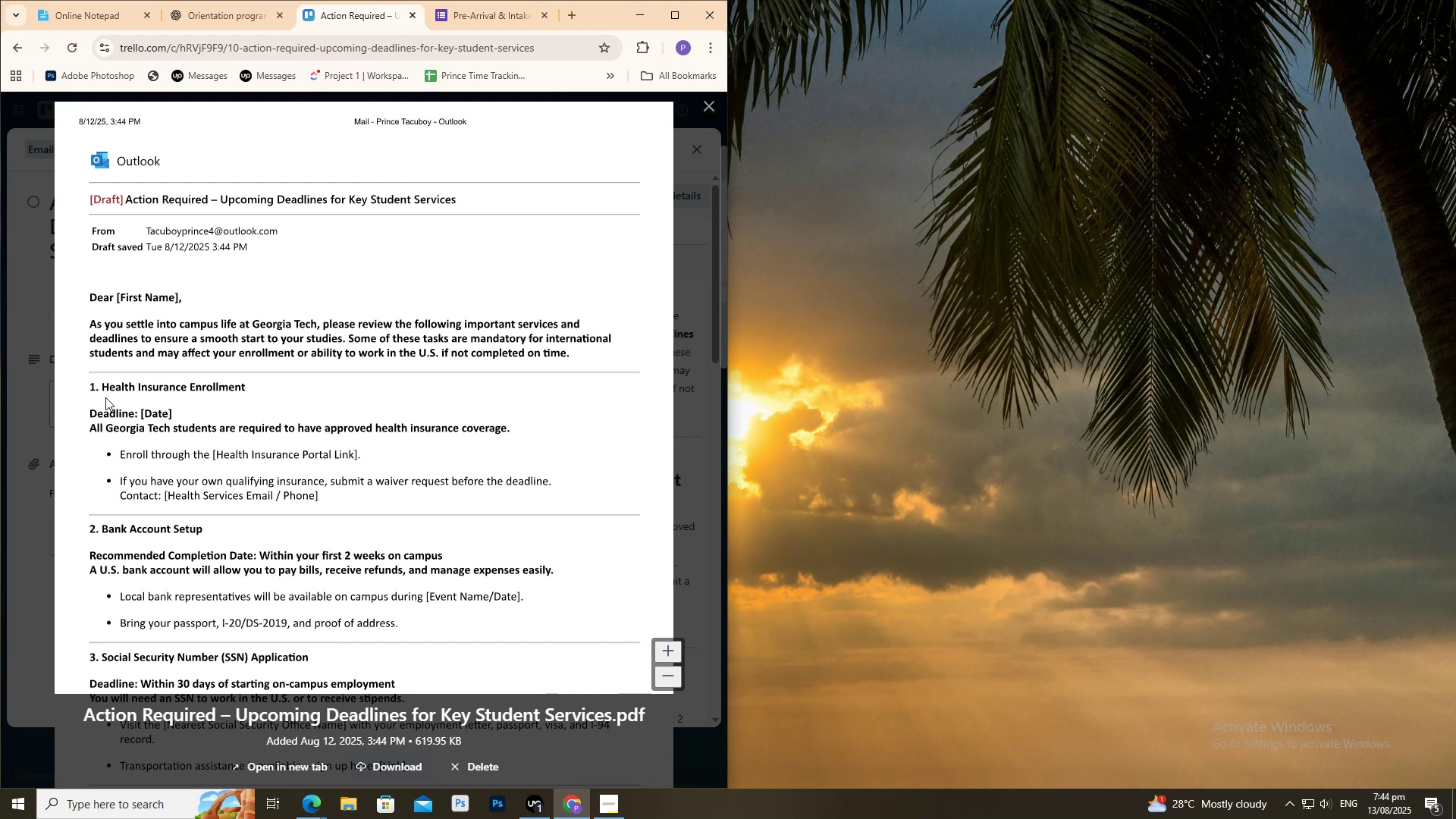 
scroll: coordinate [514, 510], scroll_direction: down, amount: 1.0
 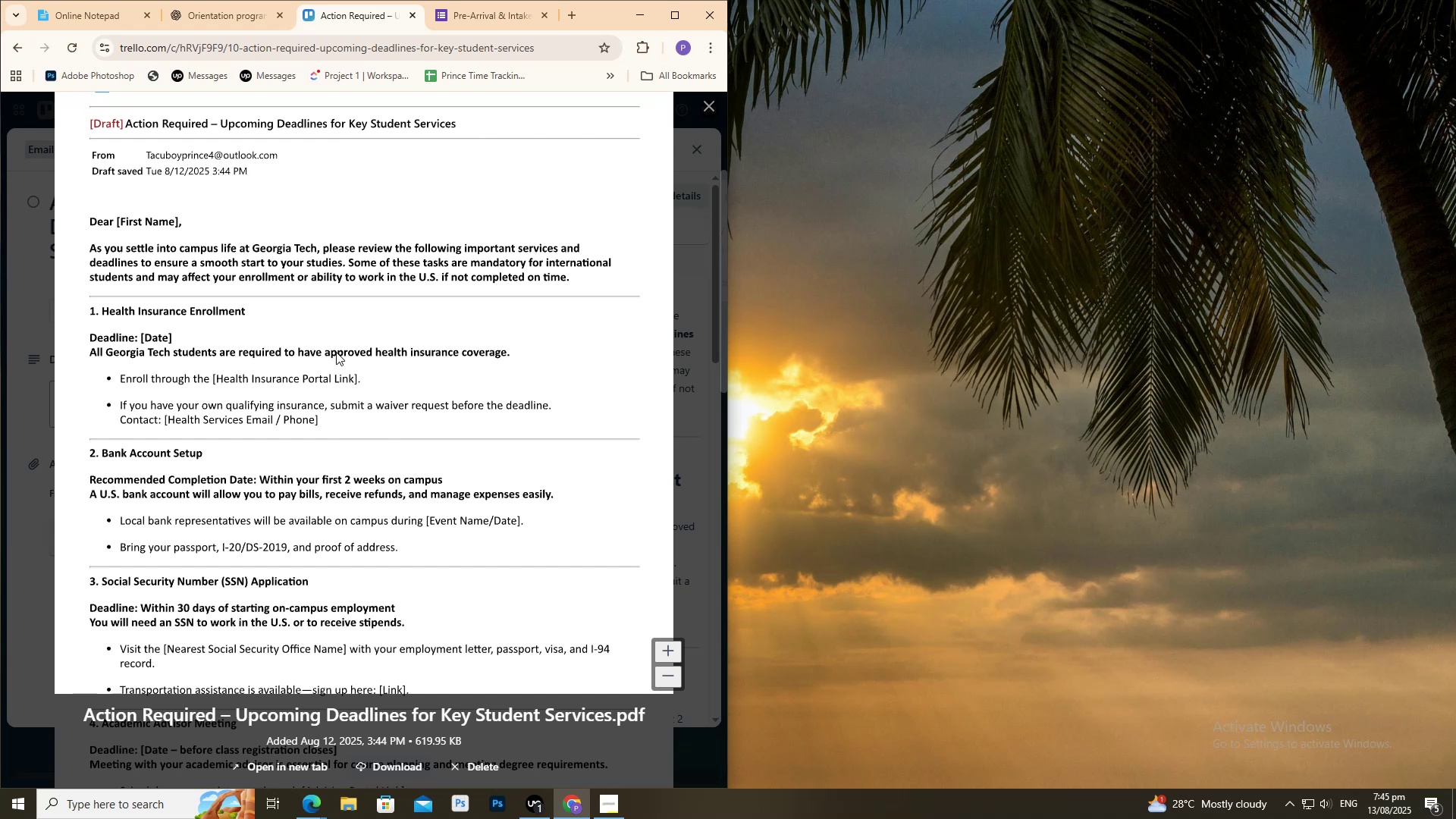 
wait(53.58)
 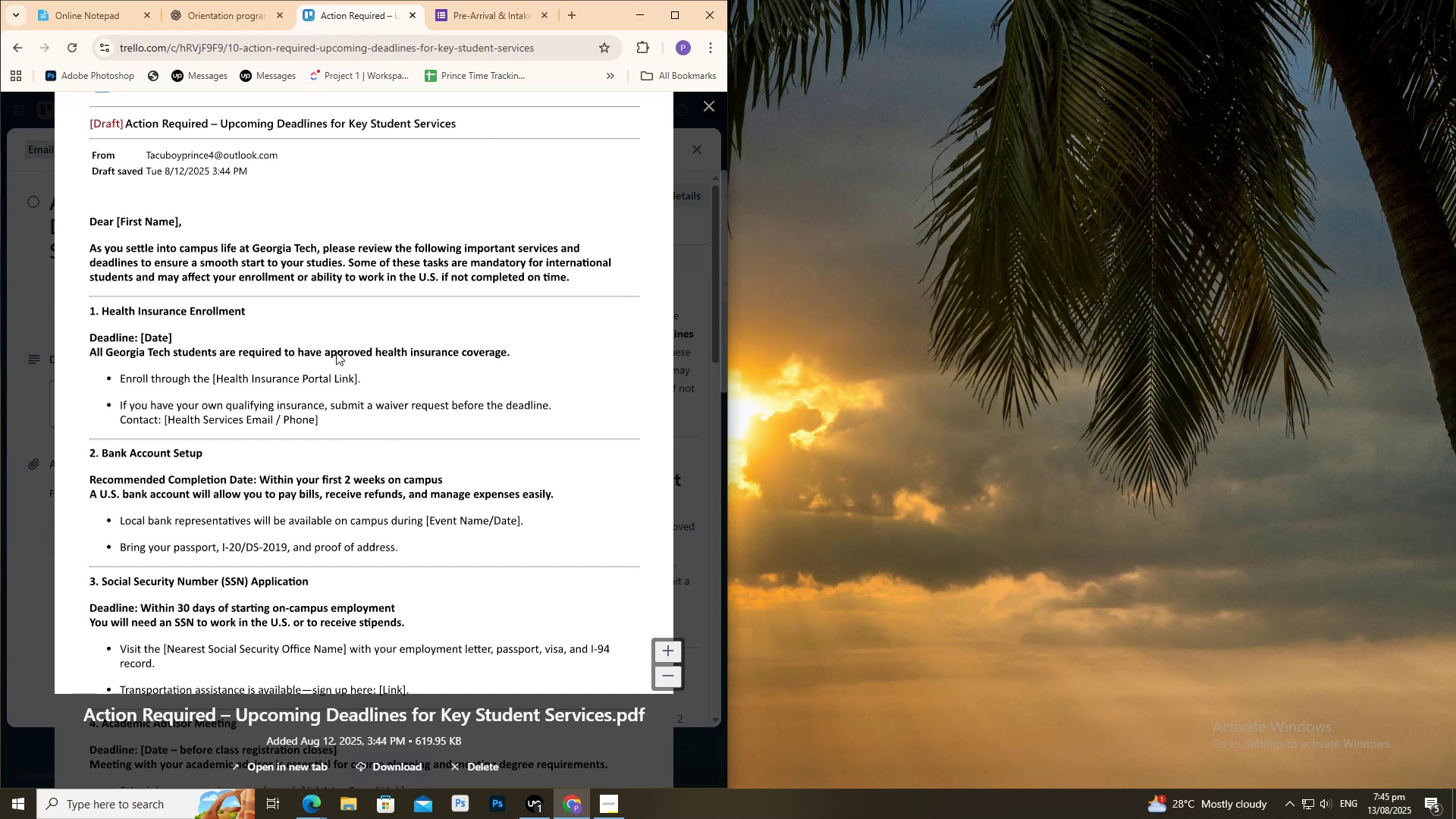 
scroll: coordinate [255, 307], scroll_direction: down, amount: 3.0
 